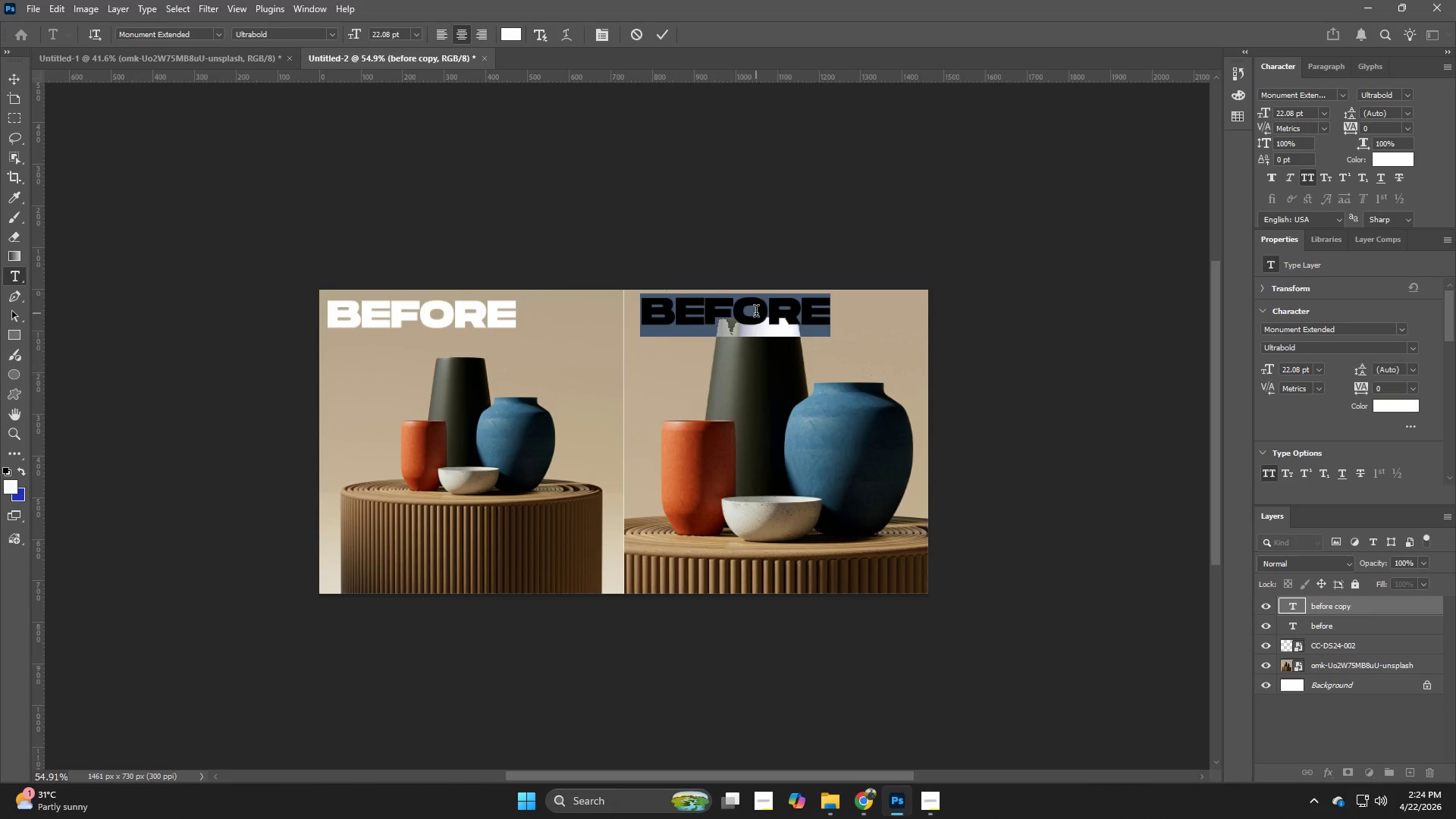 
type(aftw)
key(Backspace)
type(er)
key(NumpadEnter)
 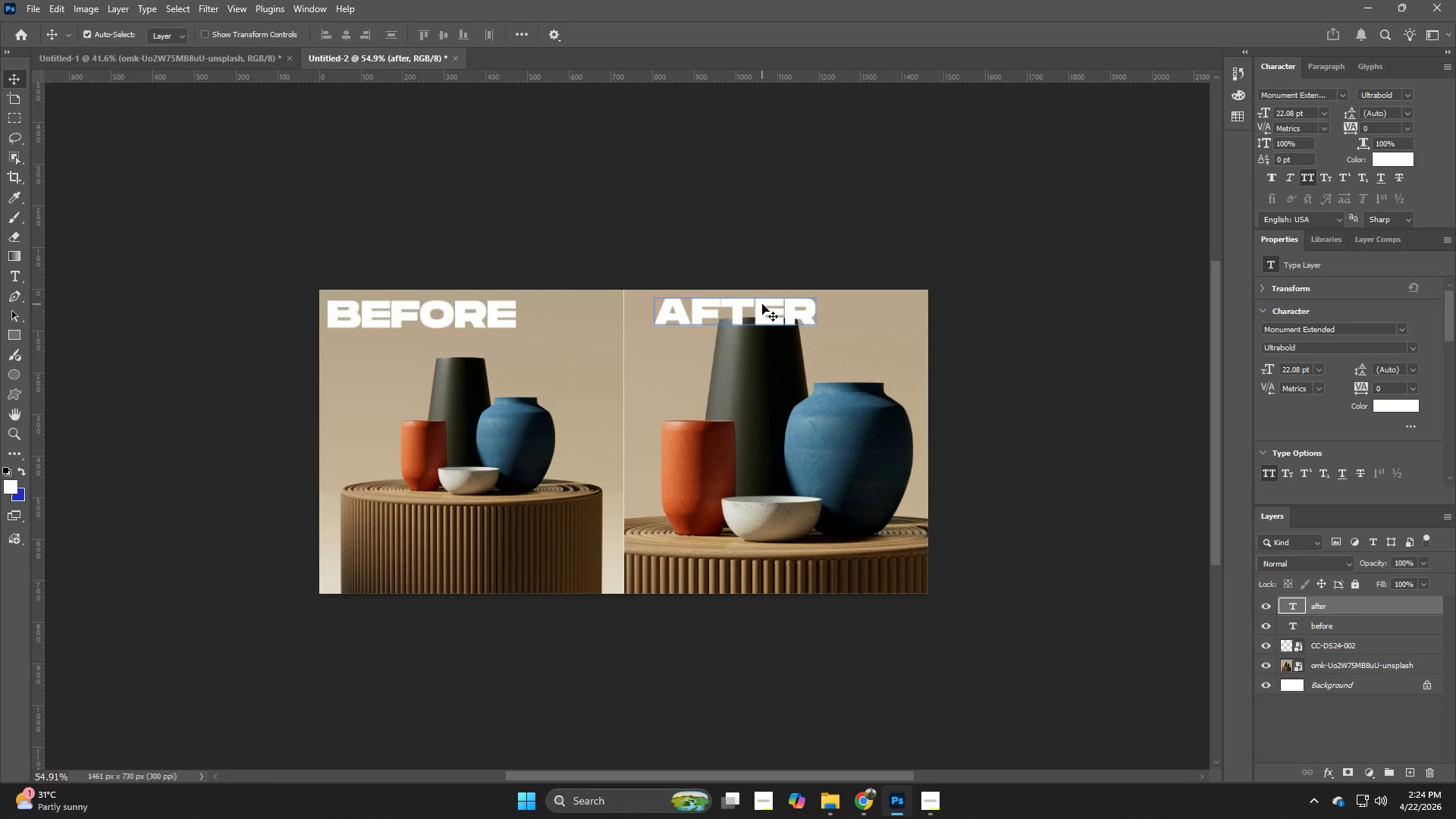 
left_click_drag(start_coordinate=[762, 318], to_coordinate=[745, 316])
 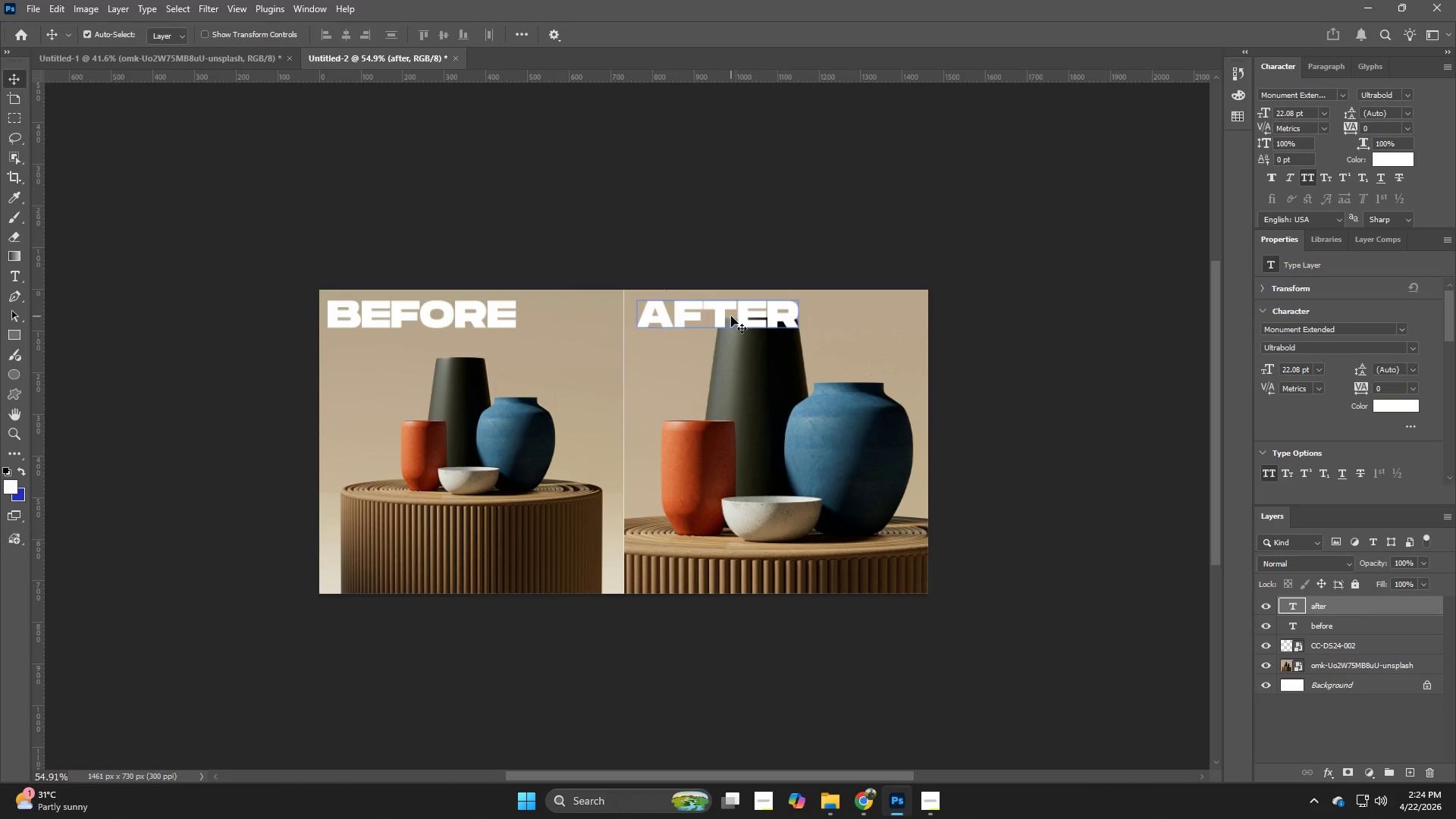 
key(NumpadEnter)
 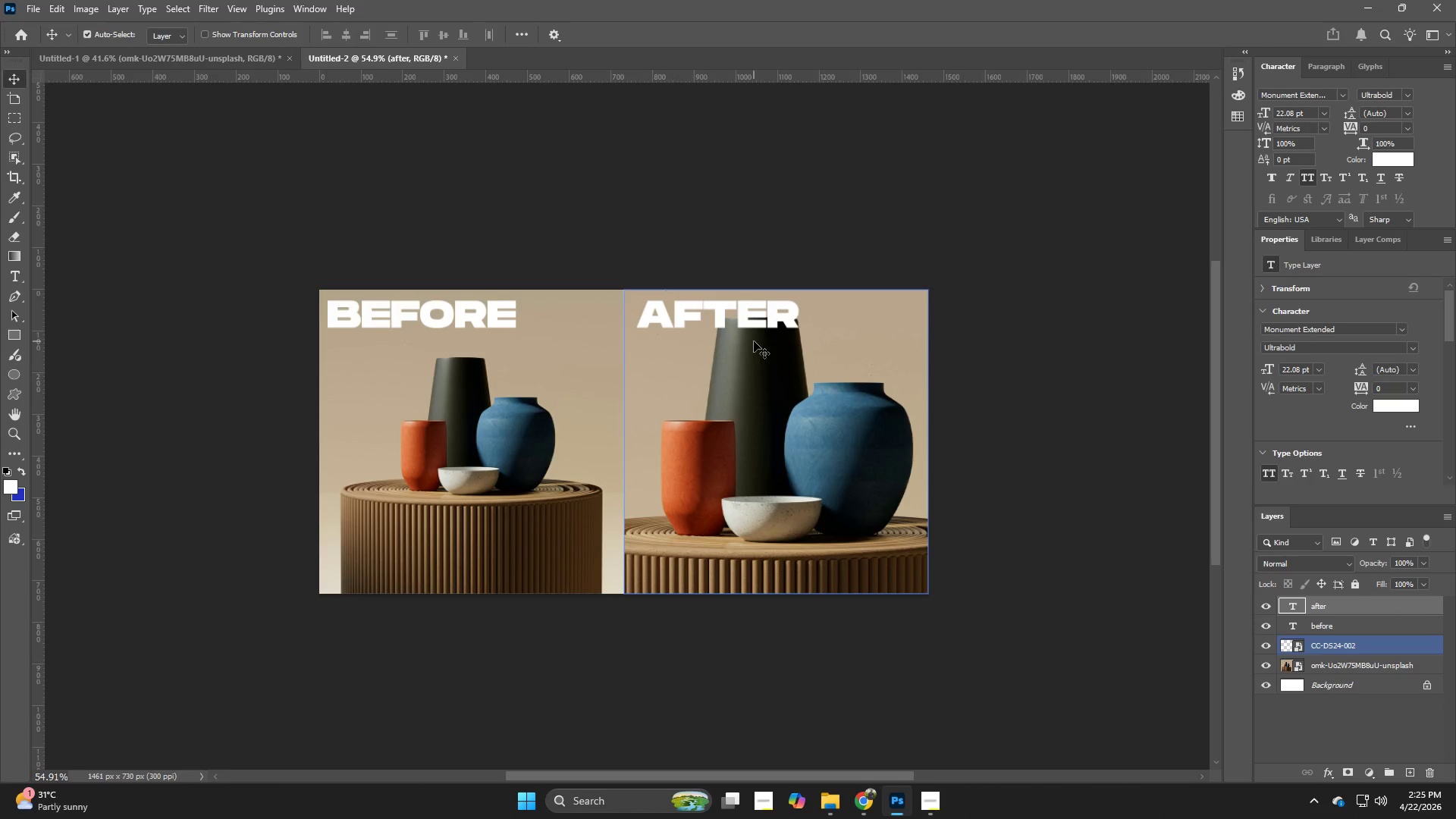 
wait(6.44)
 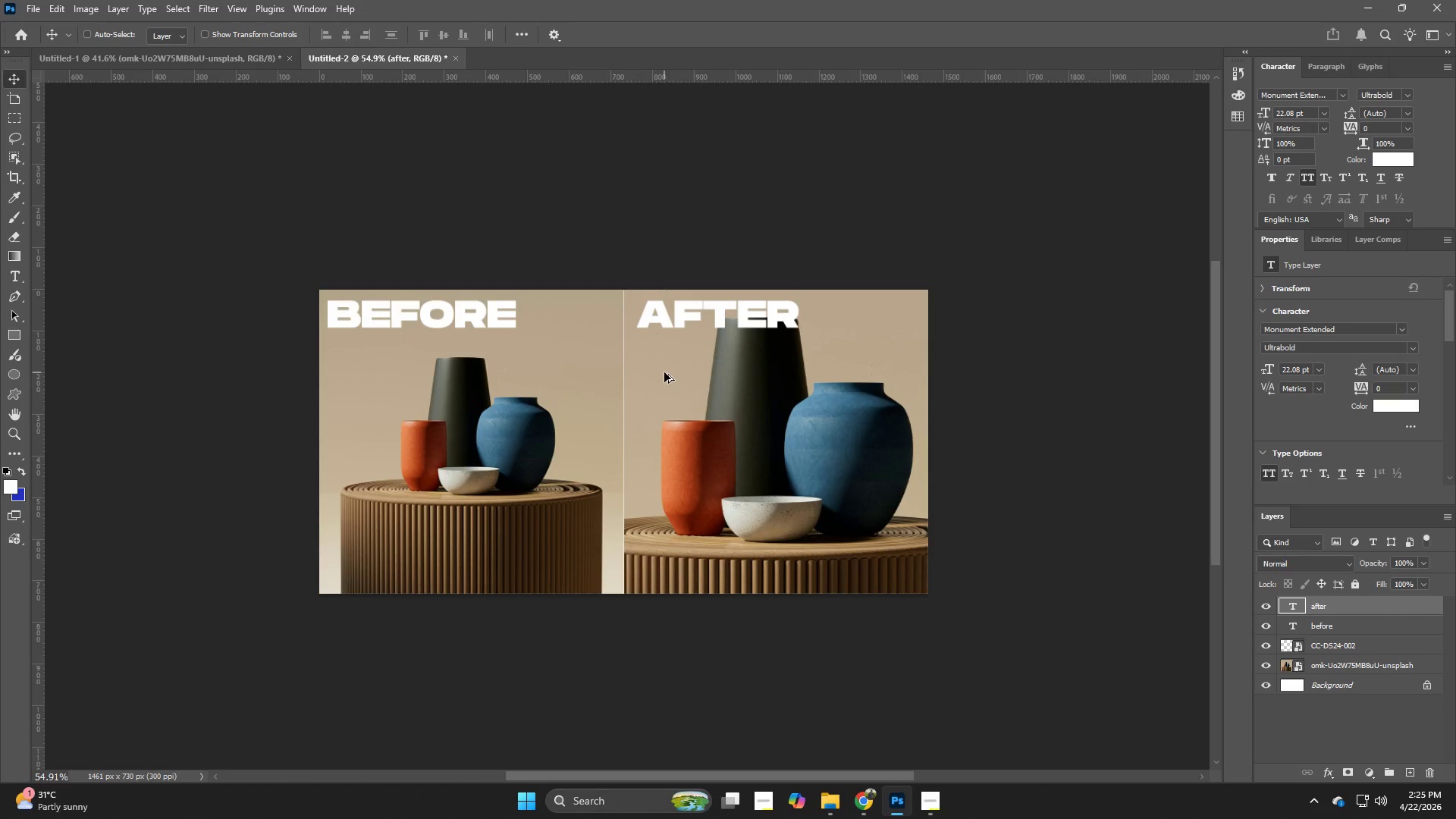 
key(Alt+Control+Shift+W)
 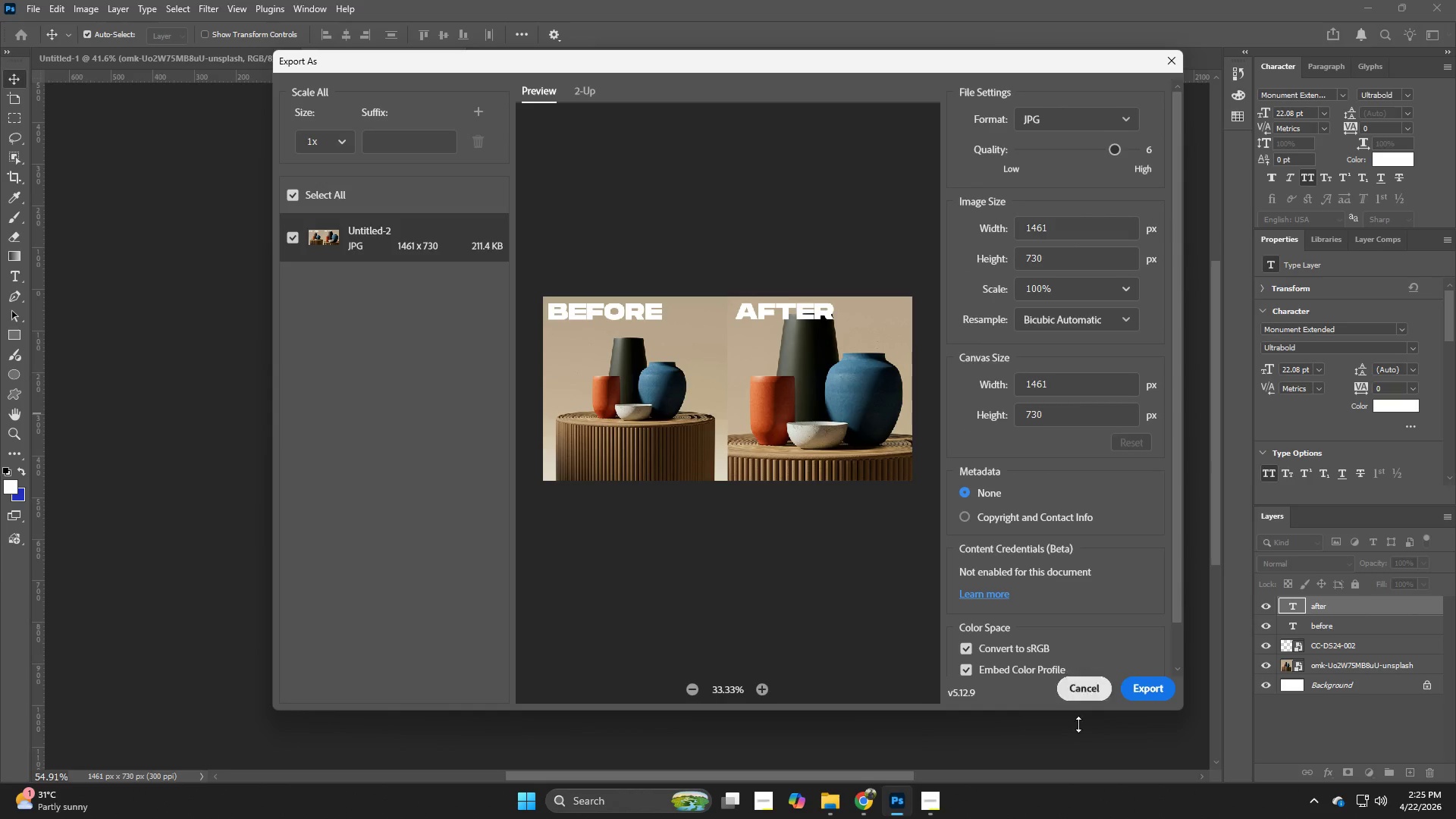 
left_click([1149, 689])
 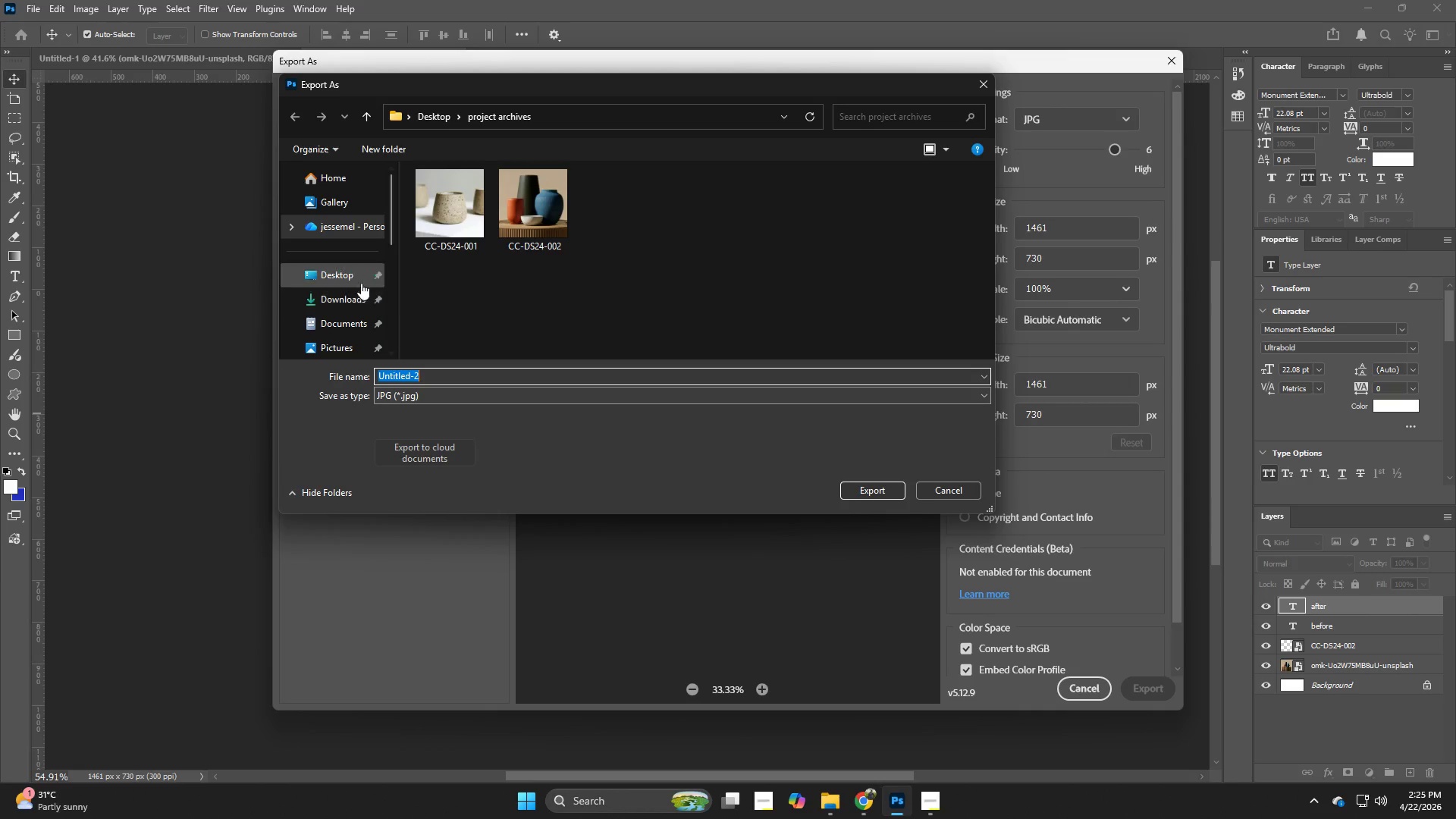 
left_click([352, 271])
 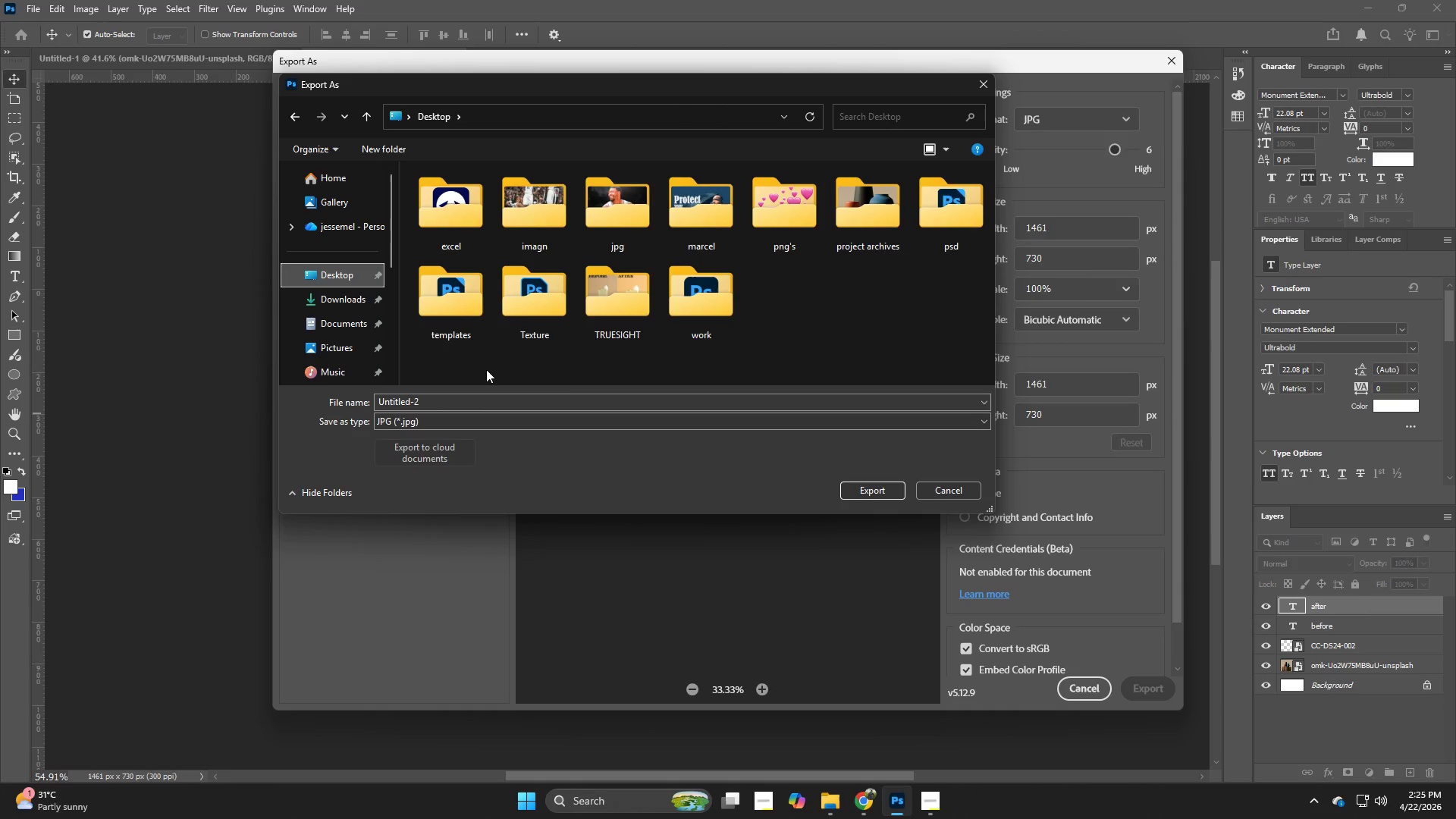 
left_click([1455, 818])
 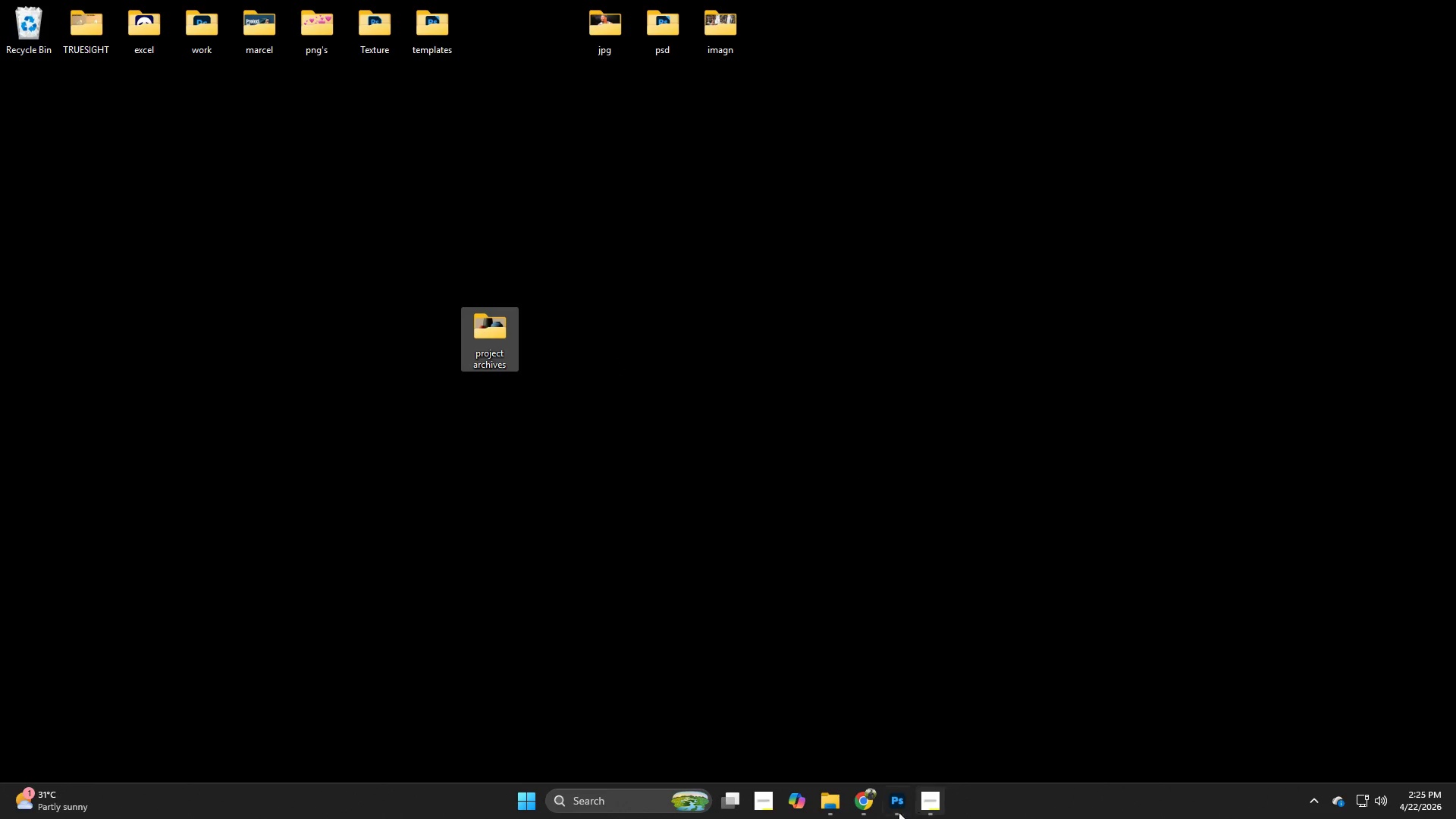 
left_click([894, 812])
 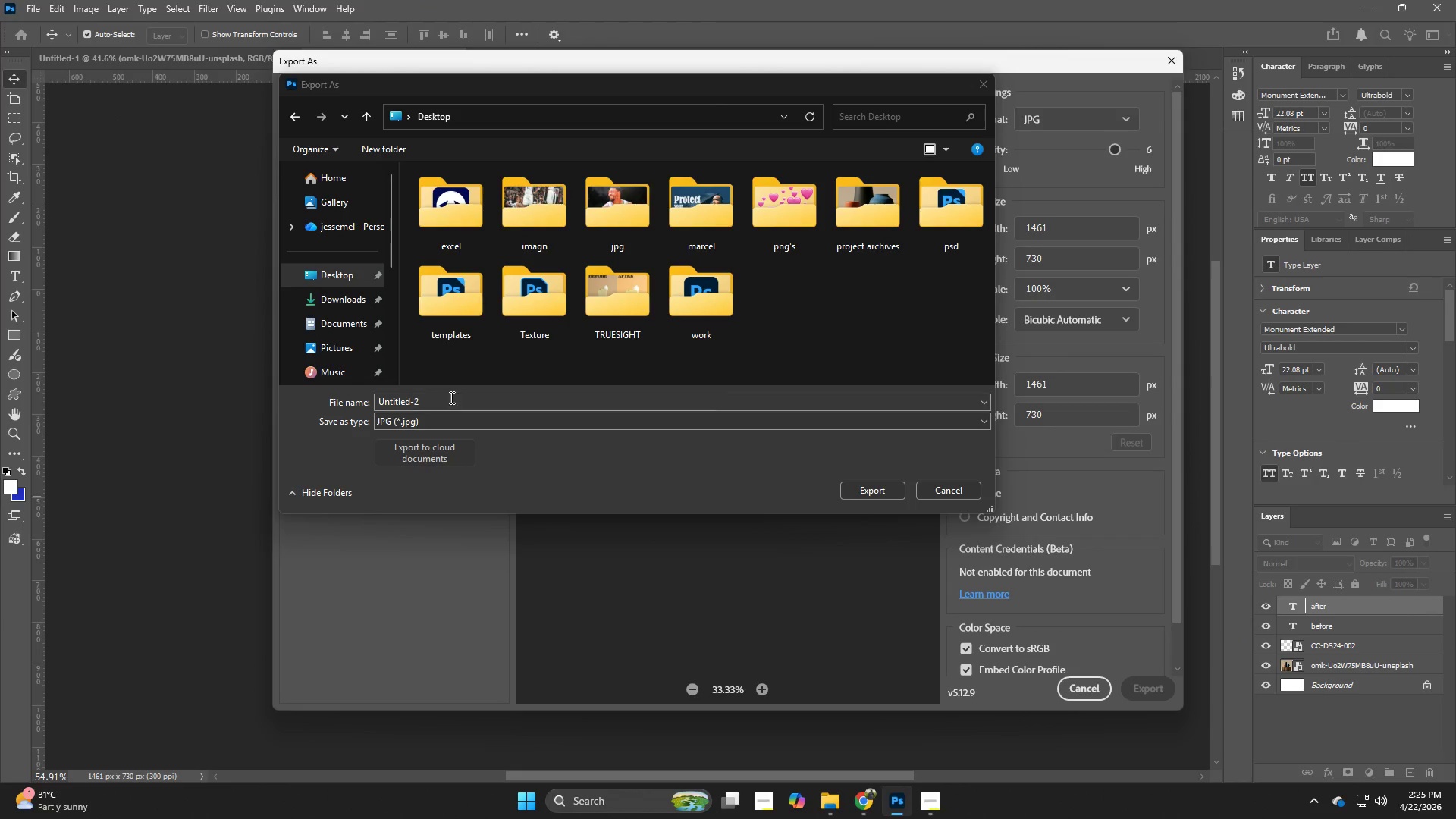 
left_click_drag(start_coordinate=[447, 403], to_coordinate=[352, 391])
 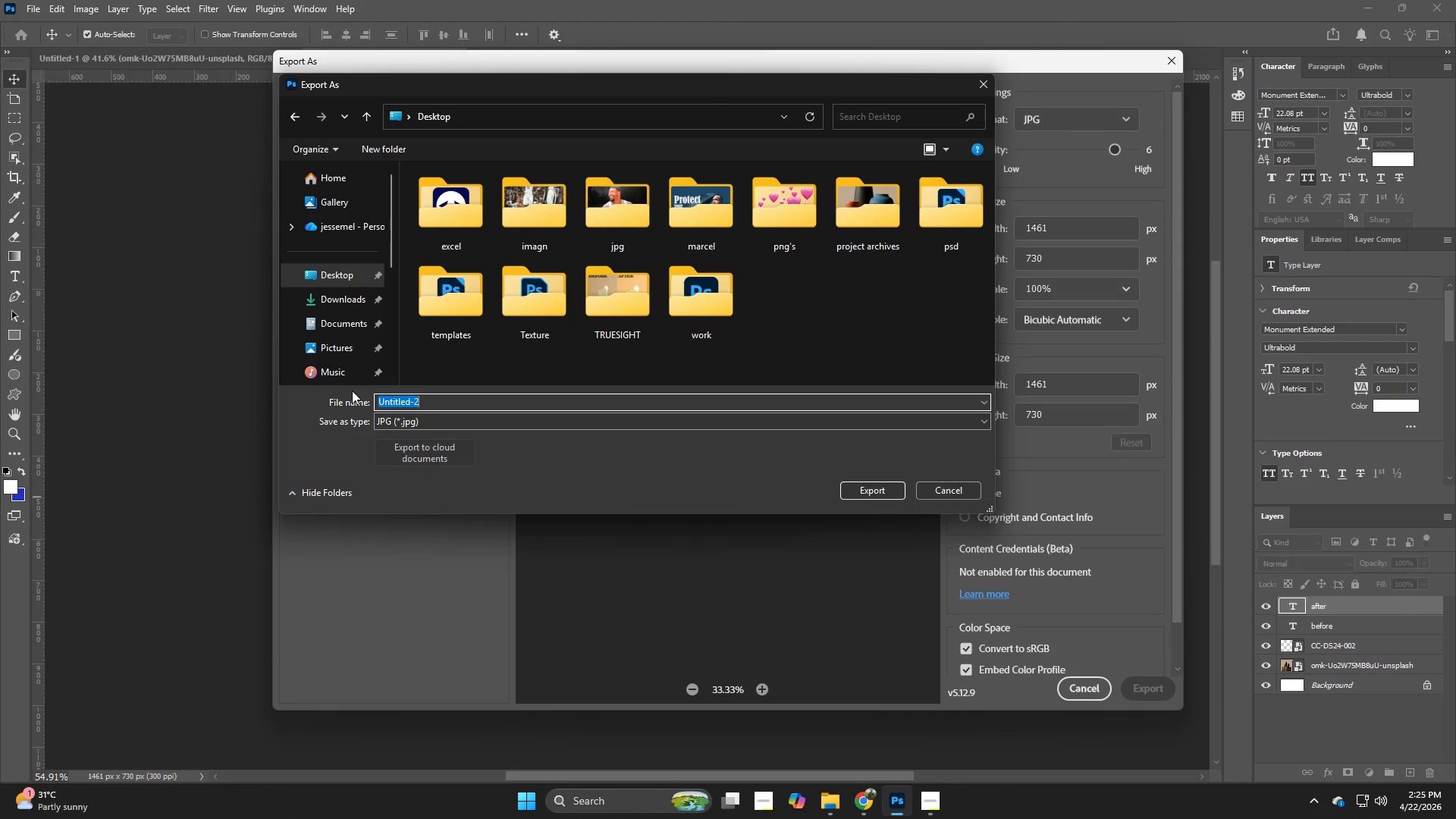 
type(comparison 01)
key(NumpadEnter)
 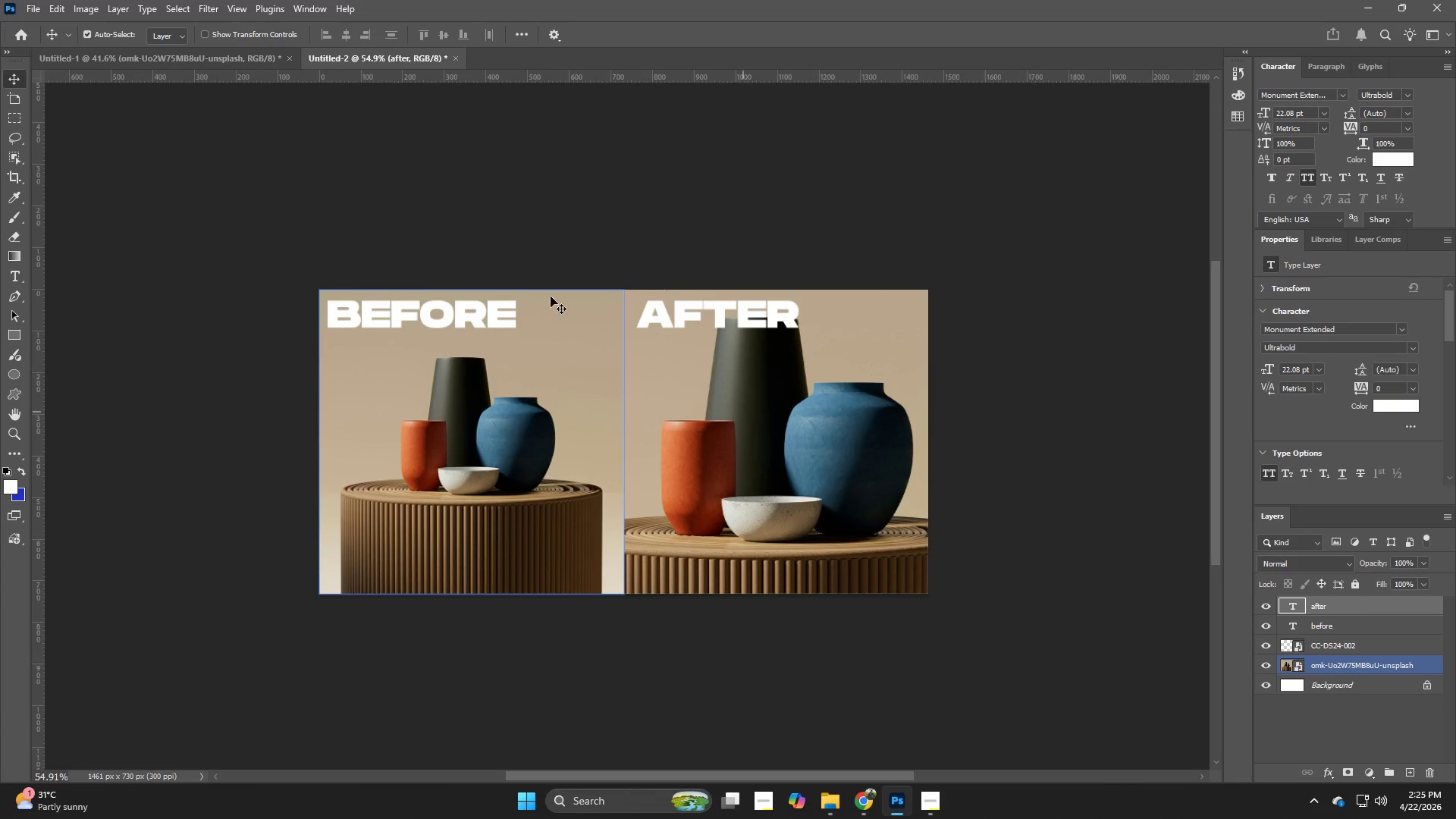 
left_click_drag(start_coordinate=[1455, 818], to_coordinate=[1449, 811])
 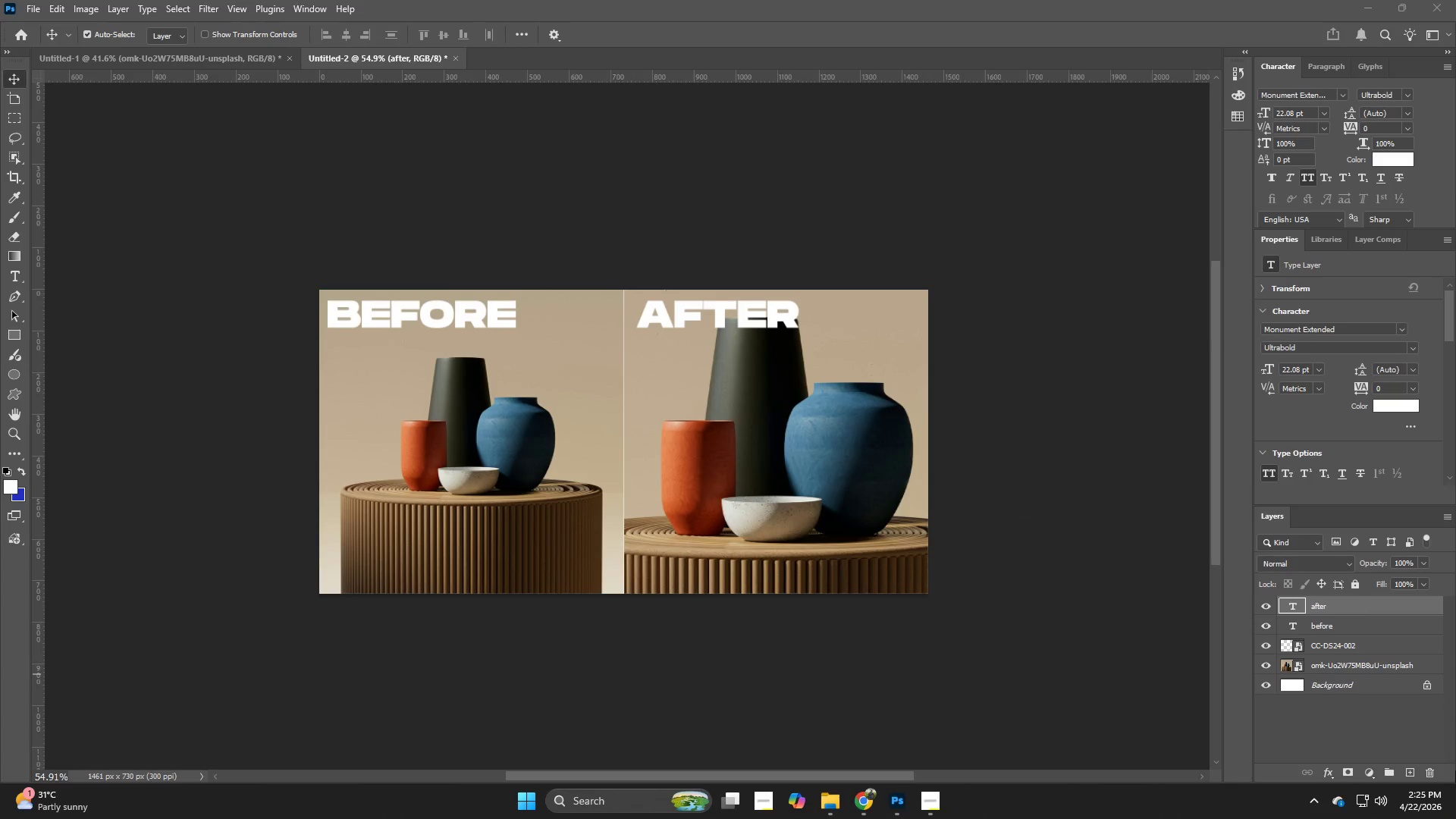 
left_click([1455, 818])
 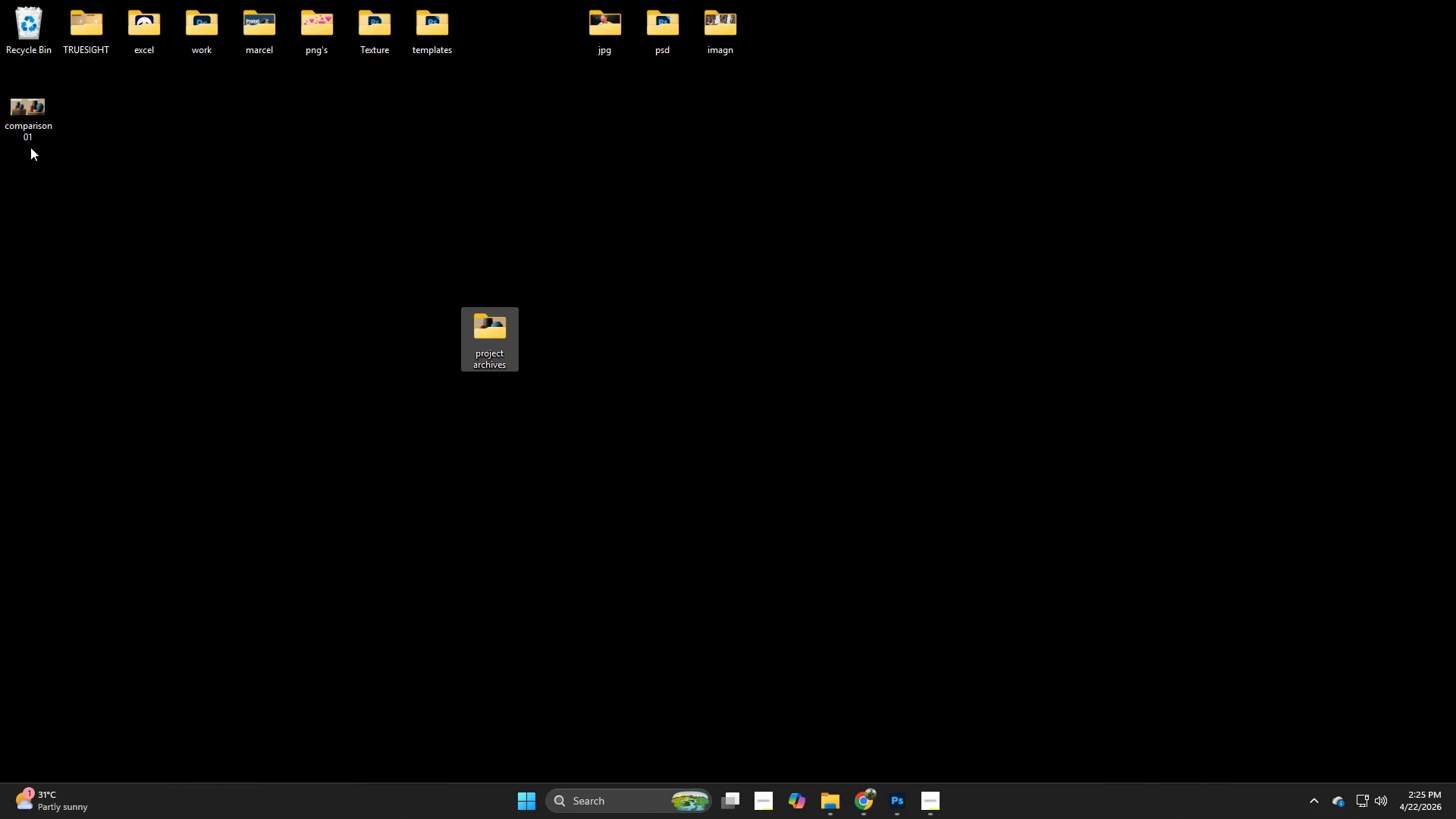 
left_click([23, 137])
 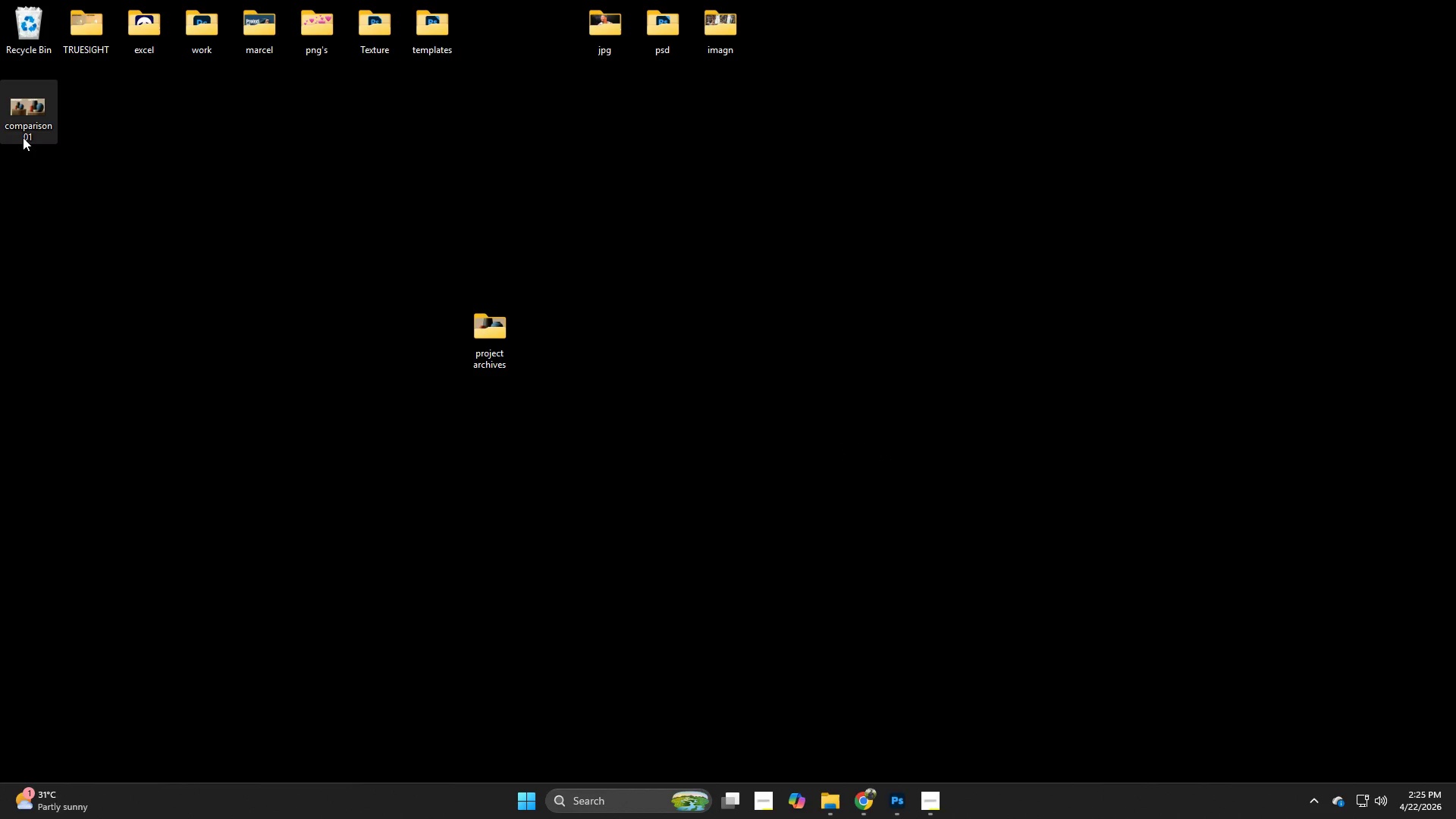 
right_click([23, 137])
 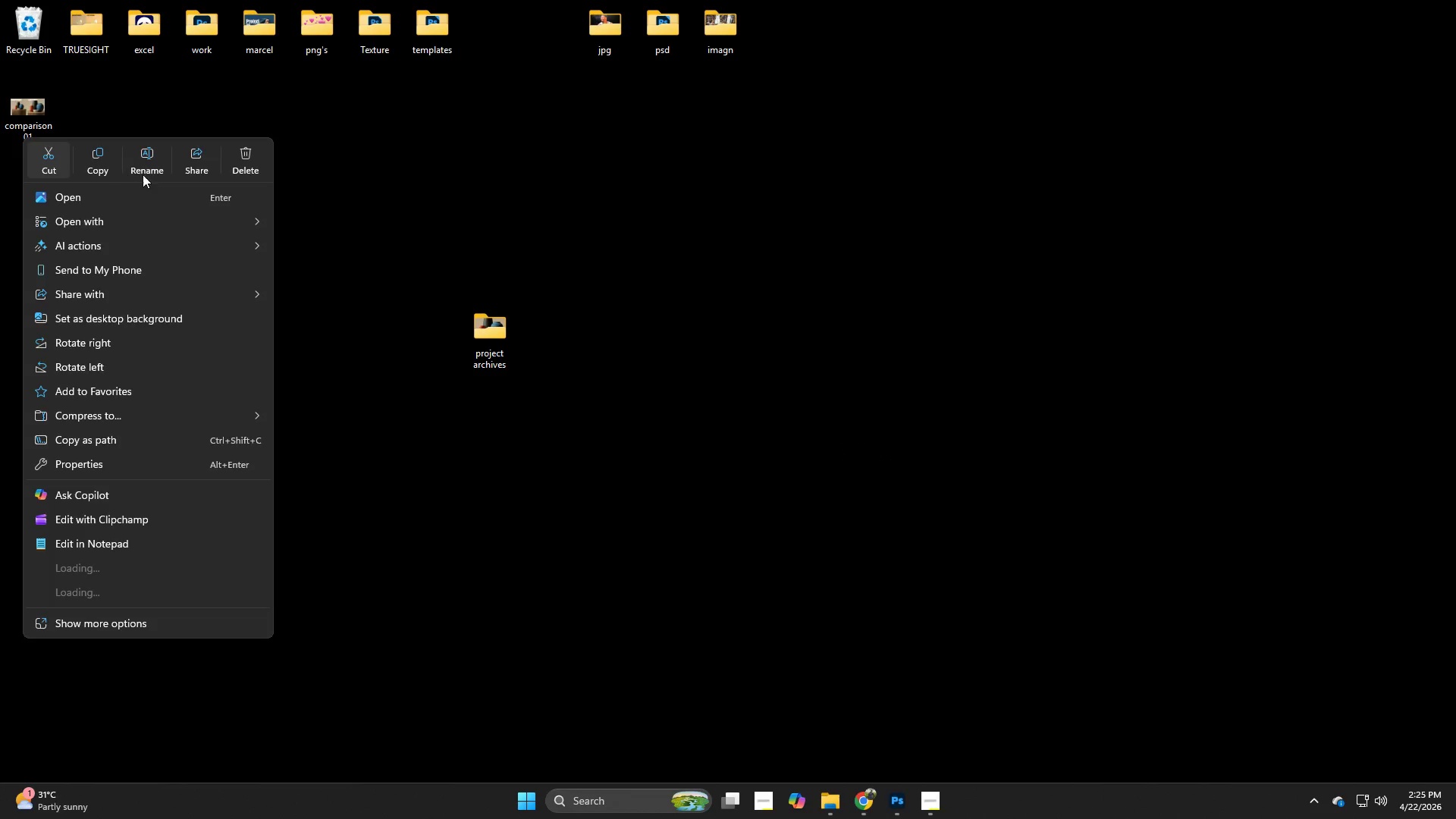 
left_click([148, 165])
 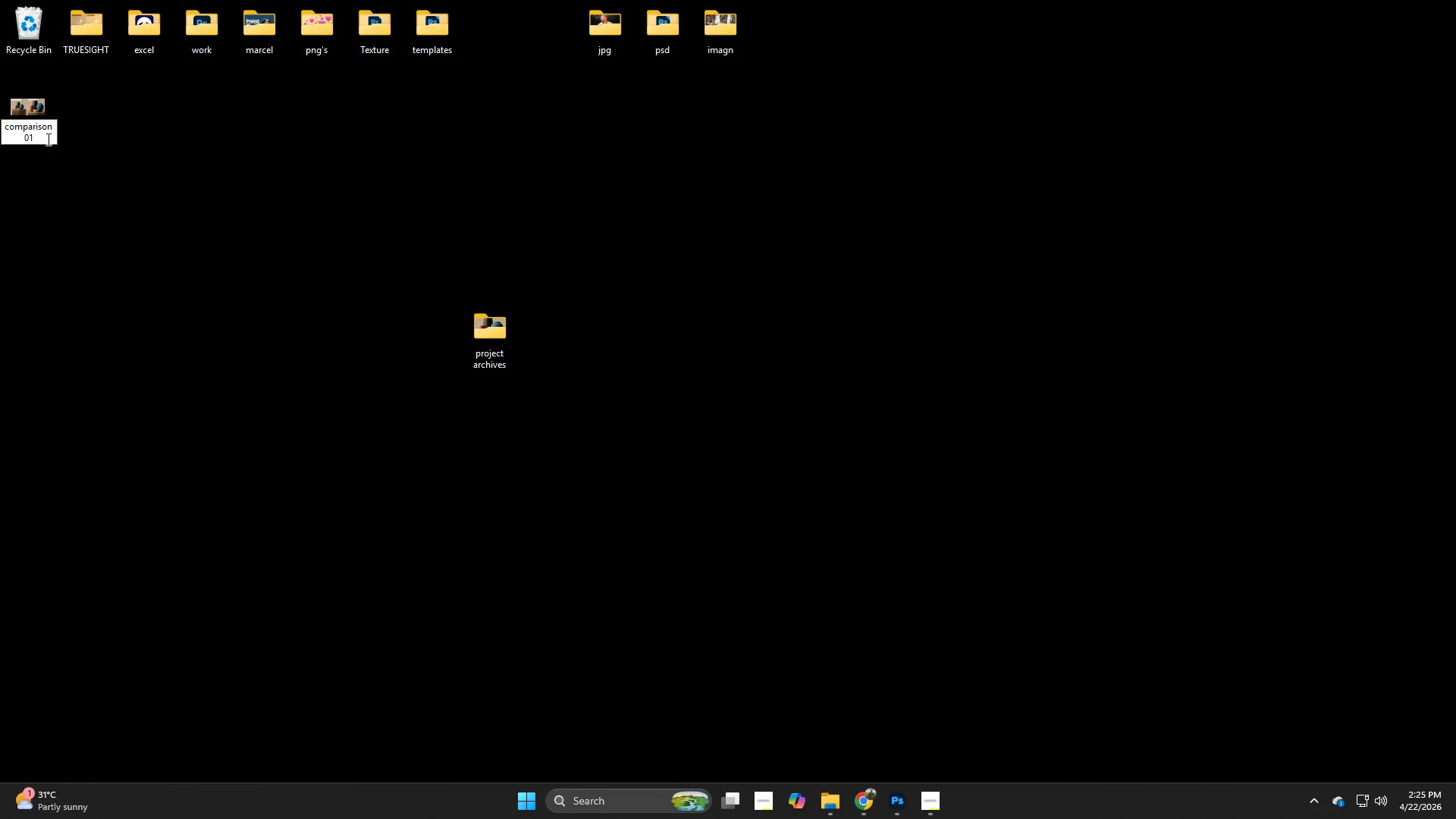 
double_click([47, 139])
 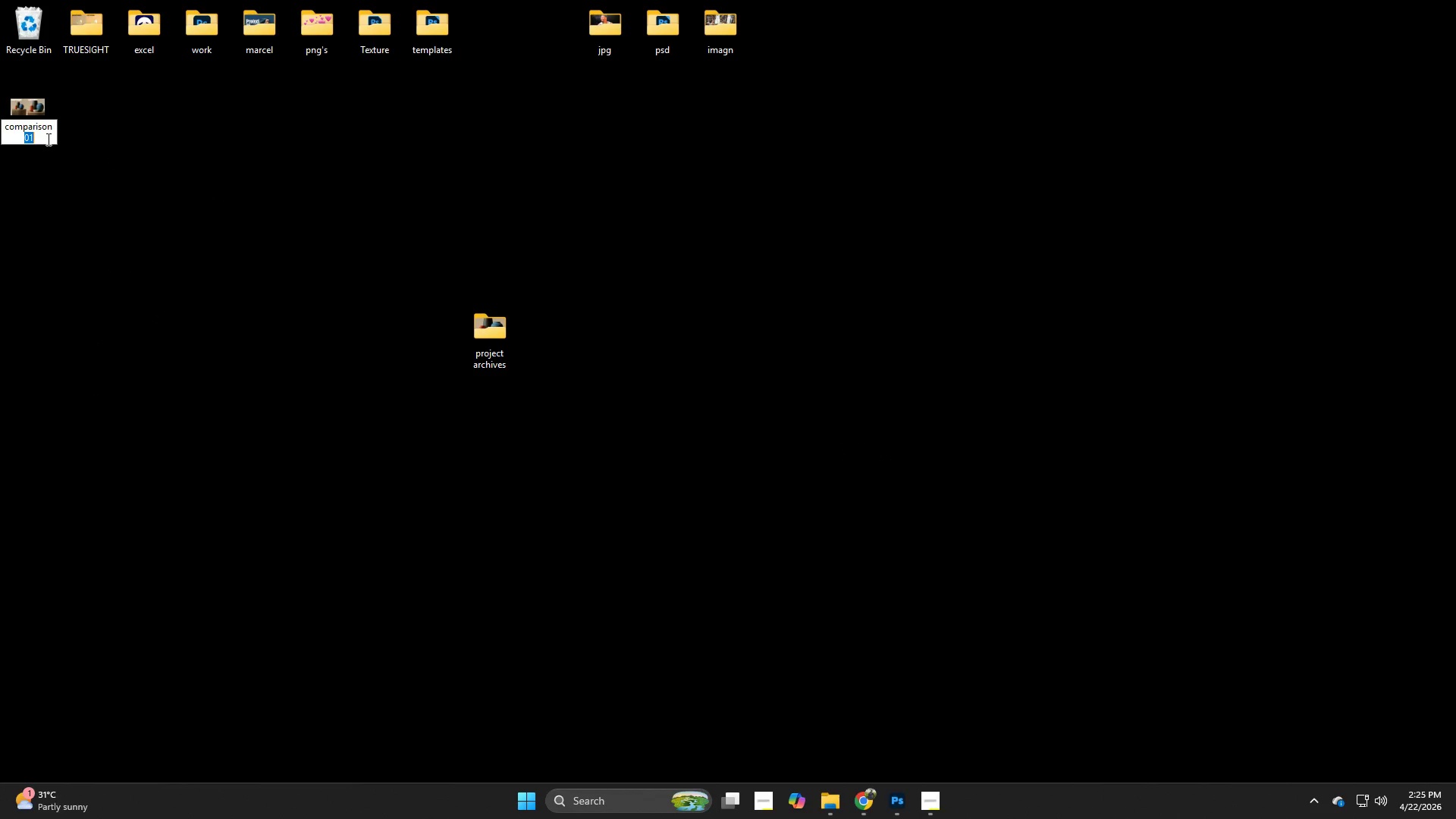 
key(Numpad0)
 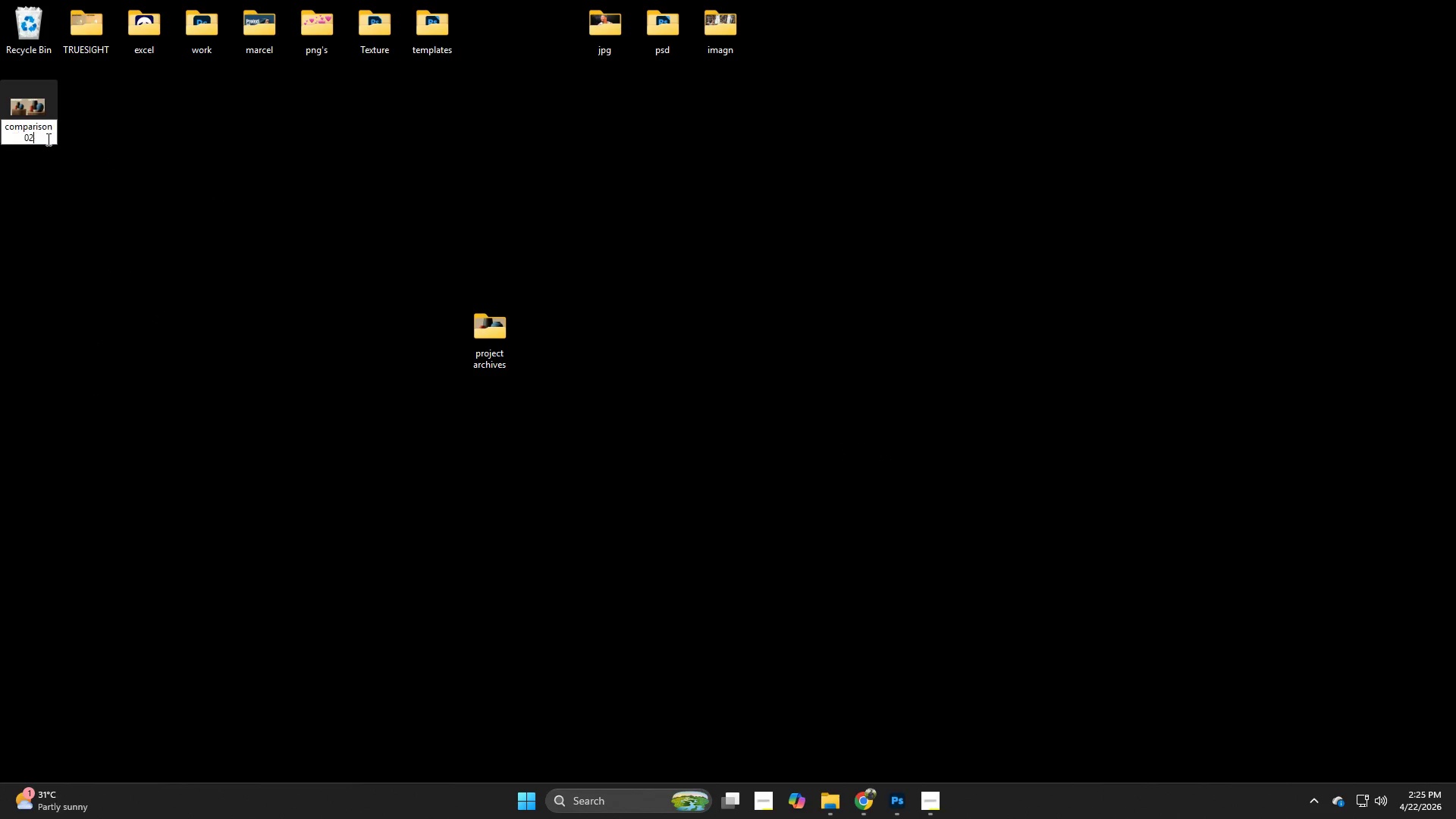 
key(Numpad2)
 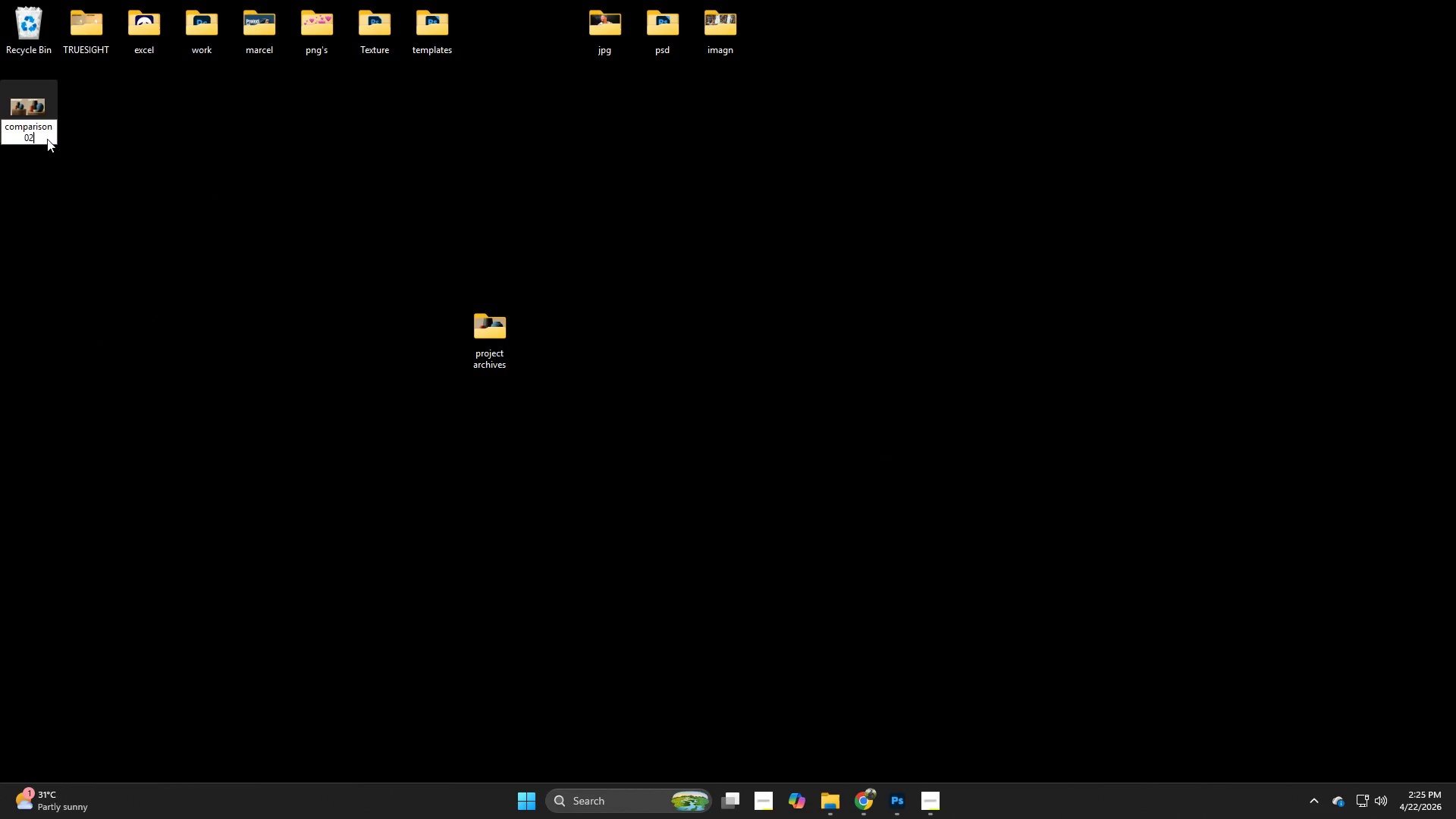 
key(NumpadEnter)
 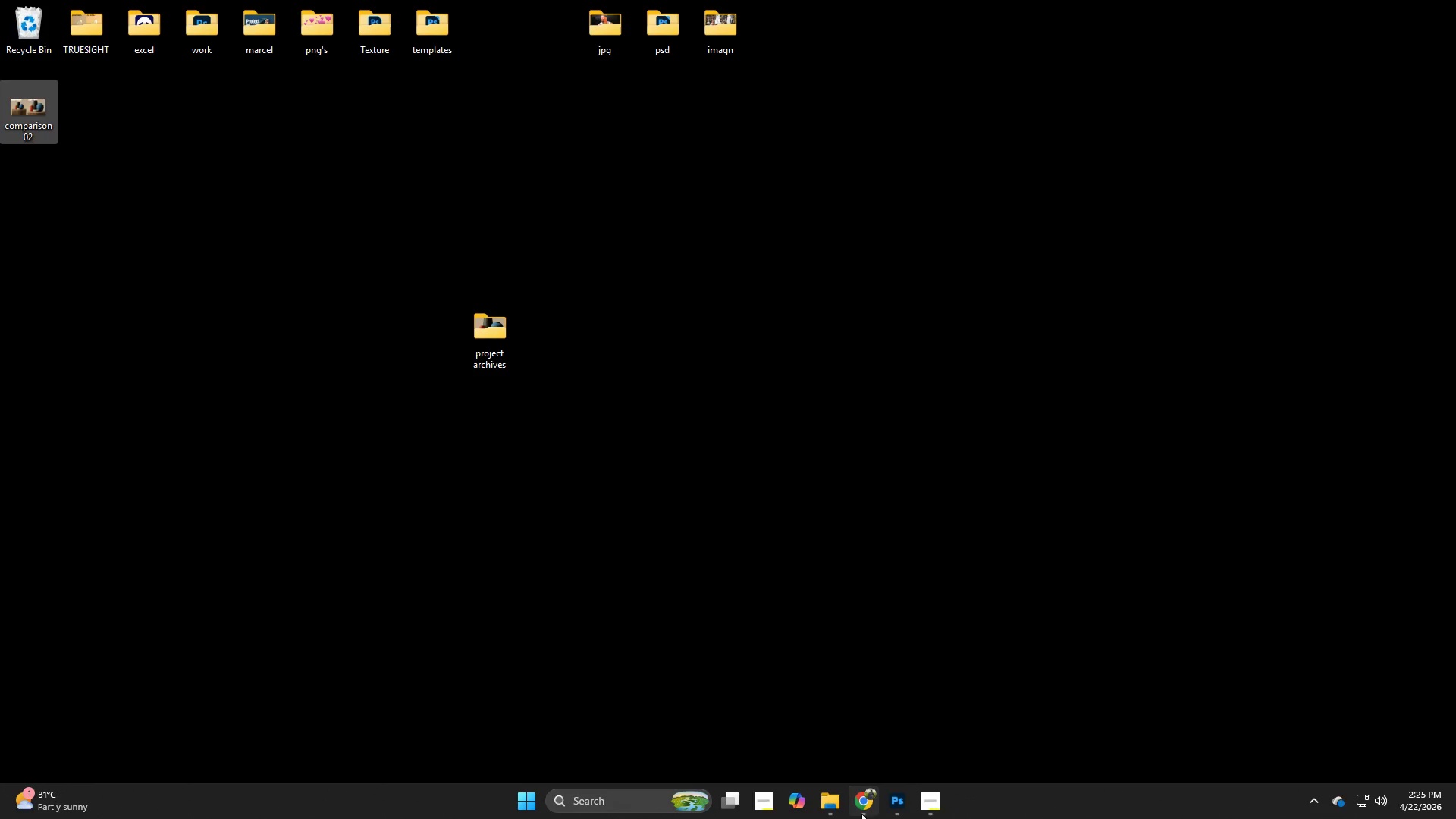 
left_click([928, 808])
 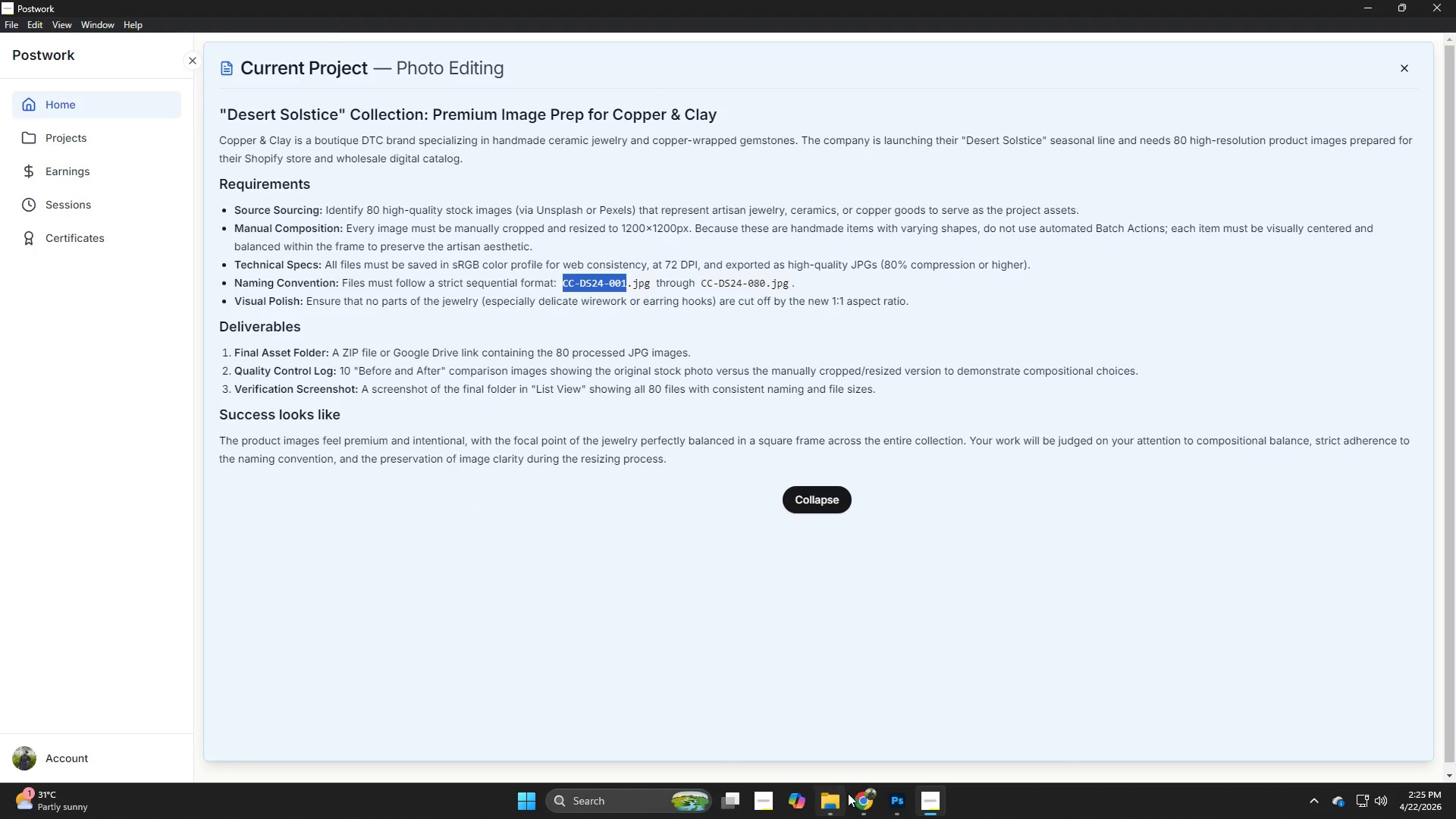 
left_click([906, 805])
 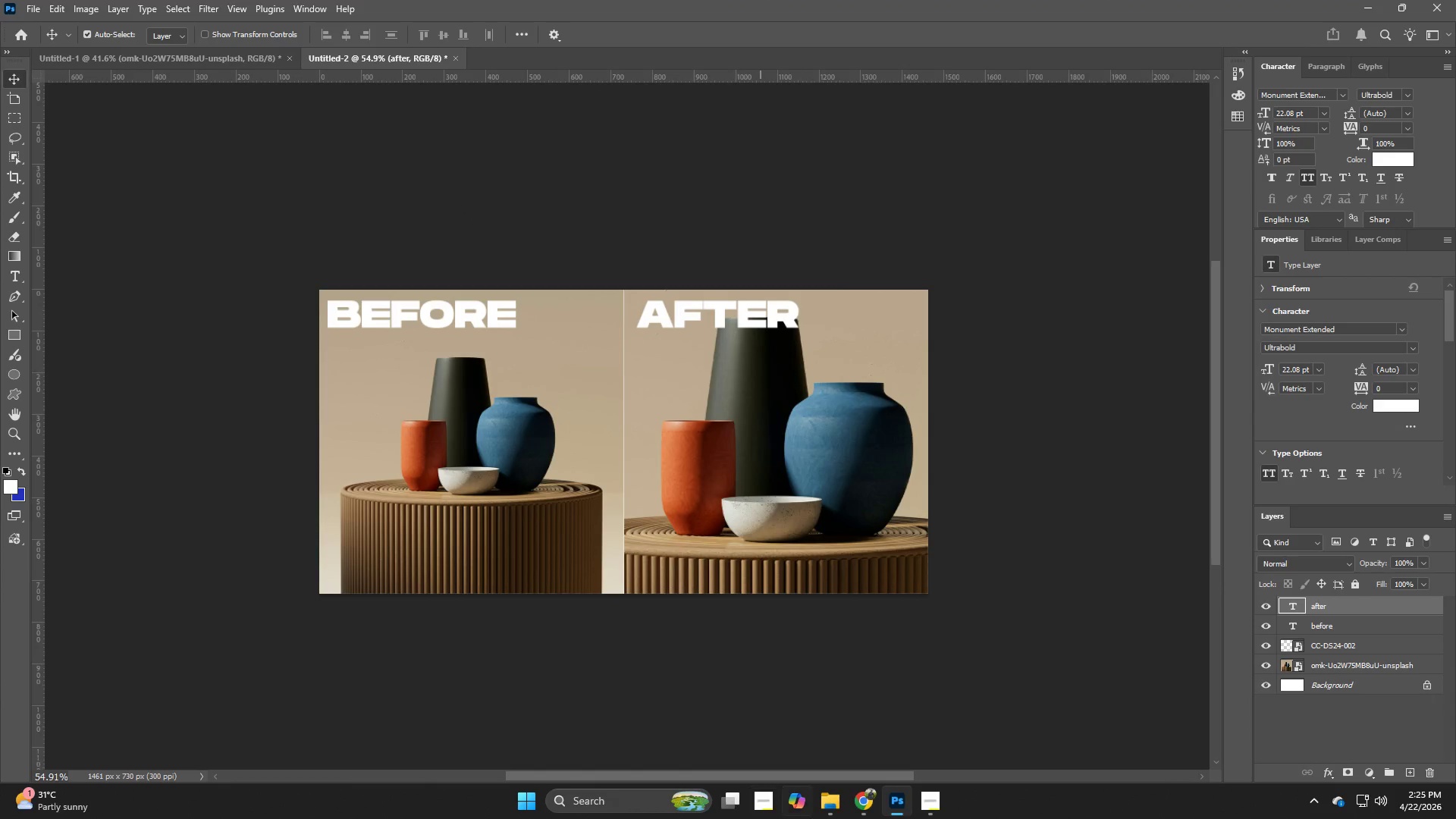 
wait(5.39)
 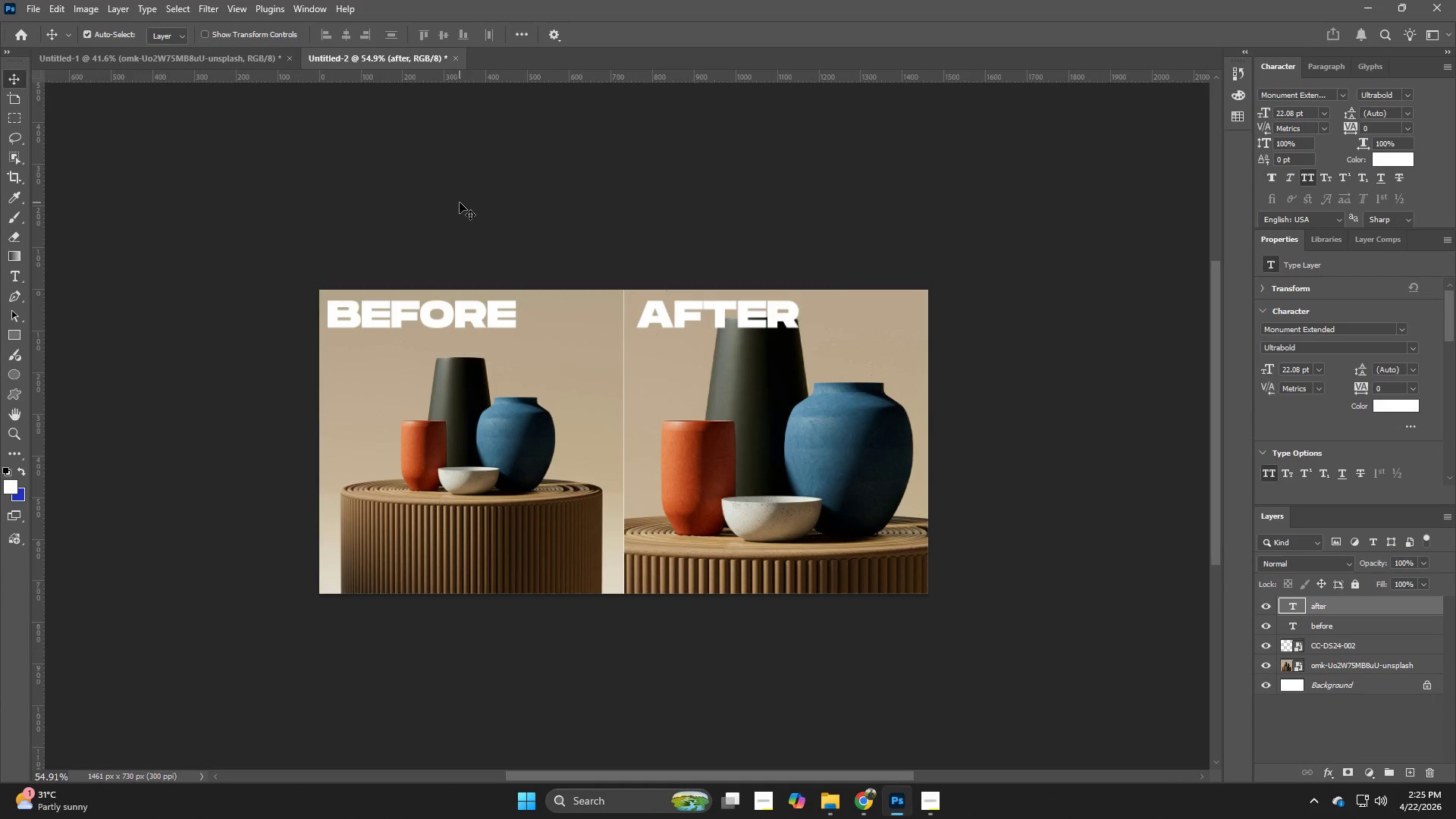 
left_click([824, 805])
 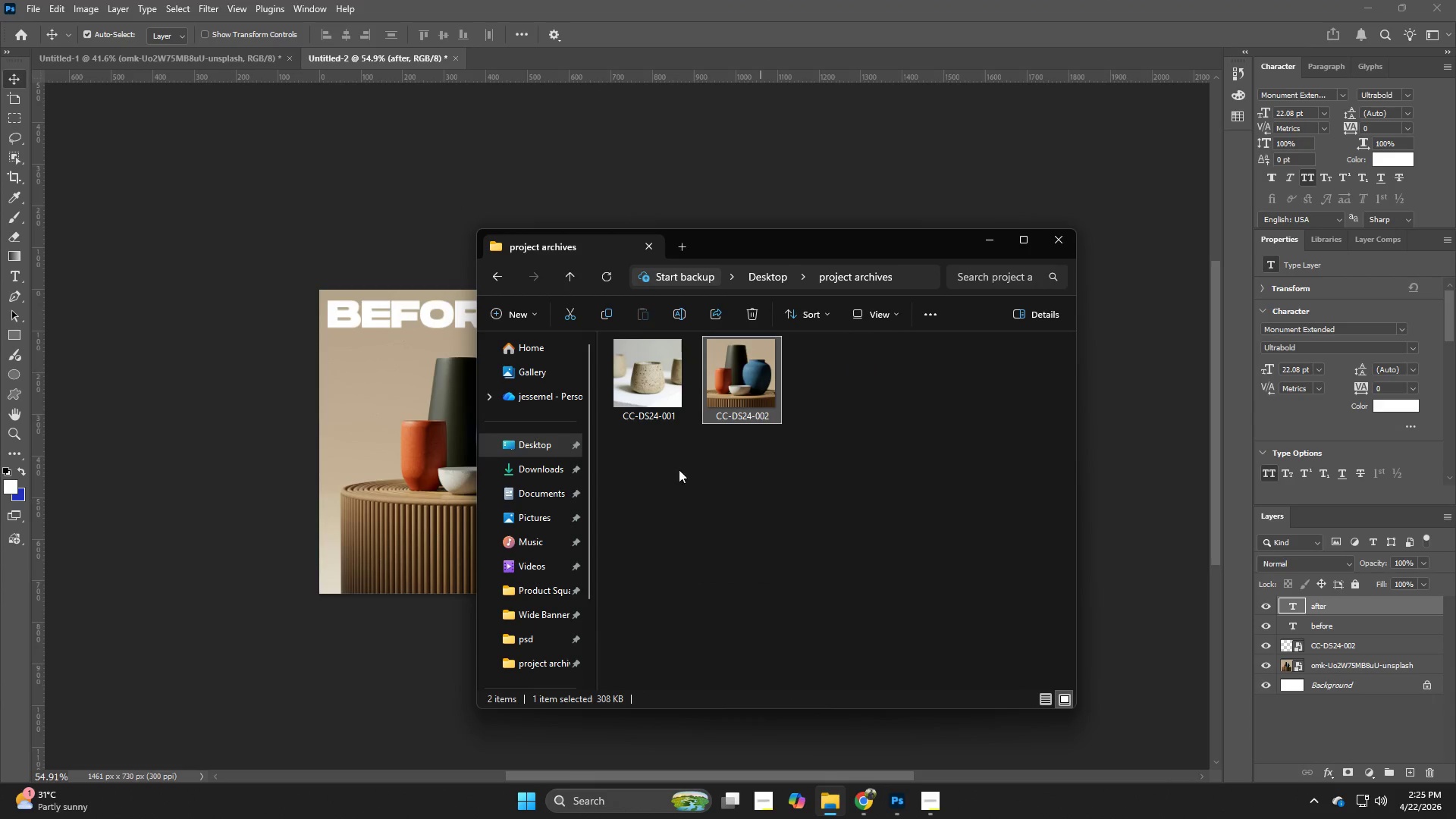 
left_click_drag(start_coordinate=[661, 371], to_coordinate=[369, 476])
 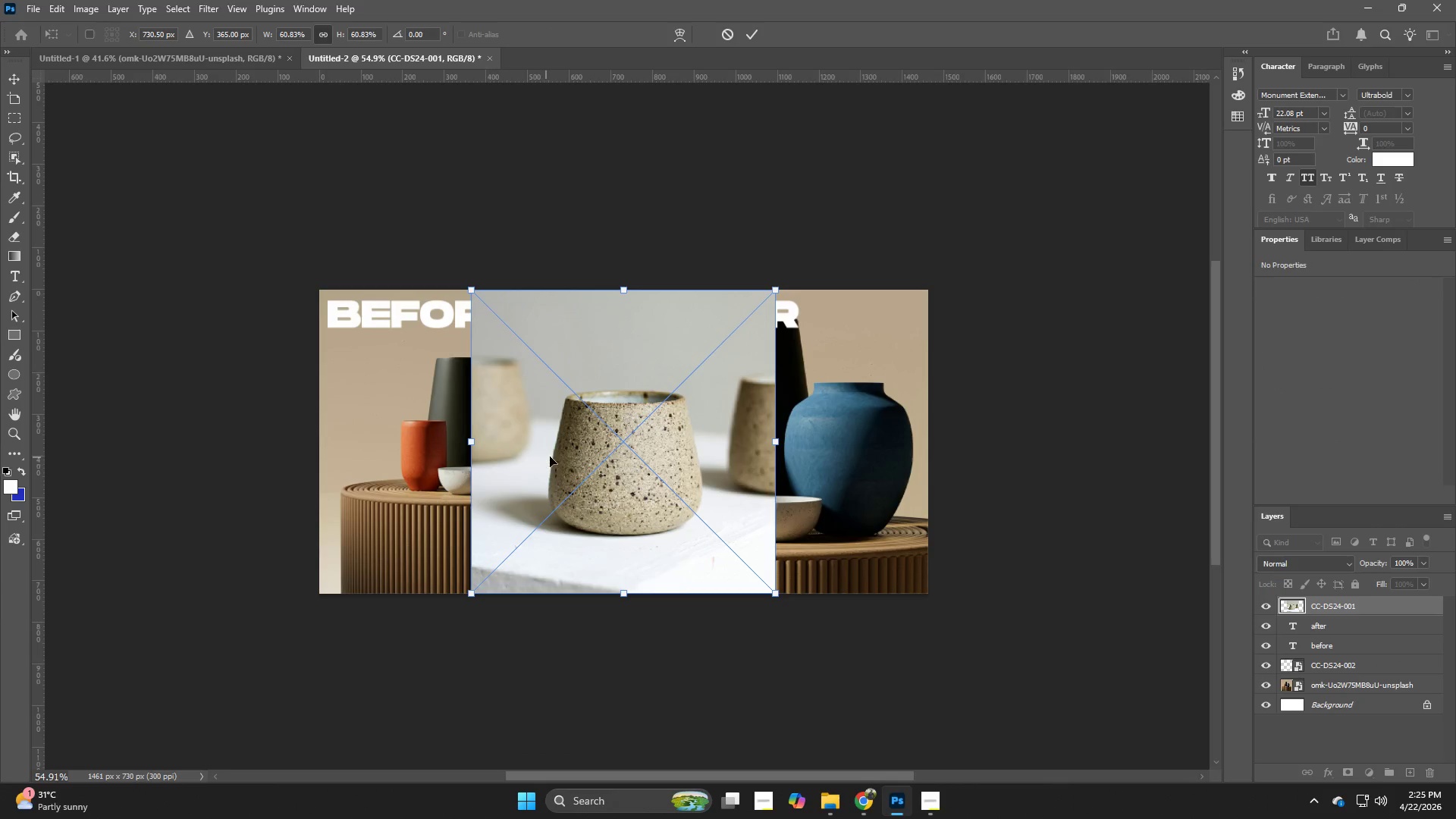 
left_click_drag(start_coordinate=[550, 457], to_coordinate=[461, 457])
 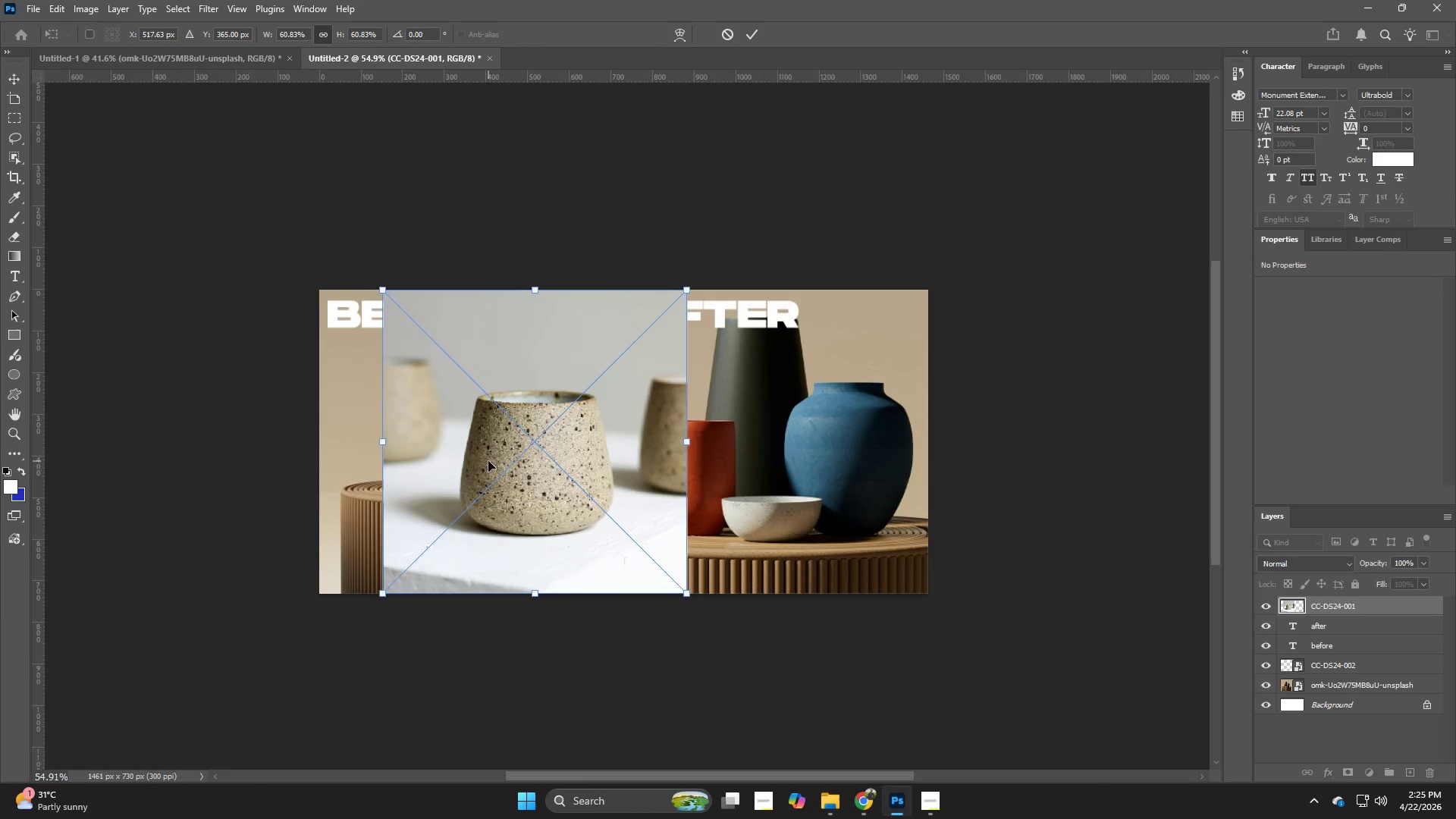 
left_click_drag(start_coordinate=[488, 461], to_coordinate=[725, 460])
 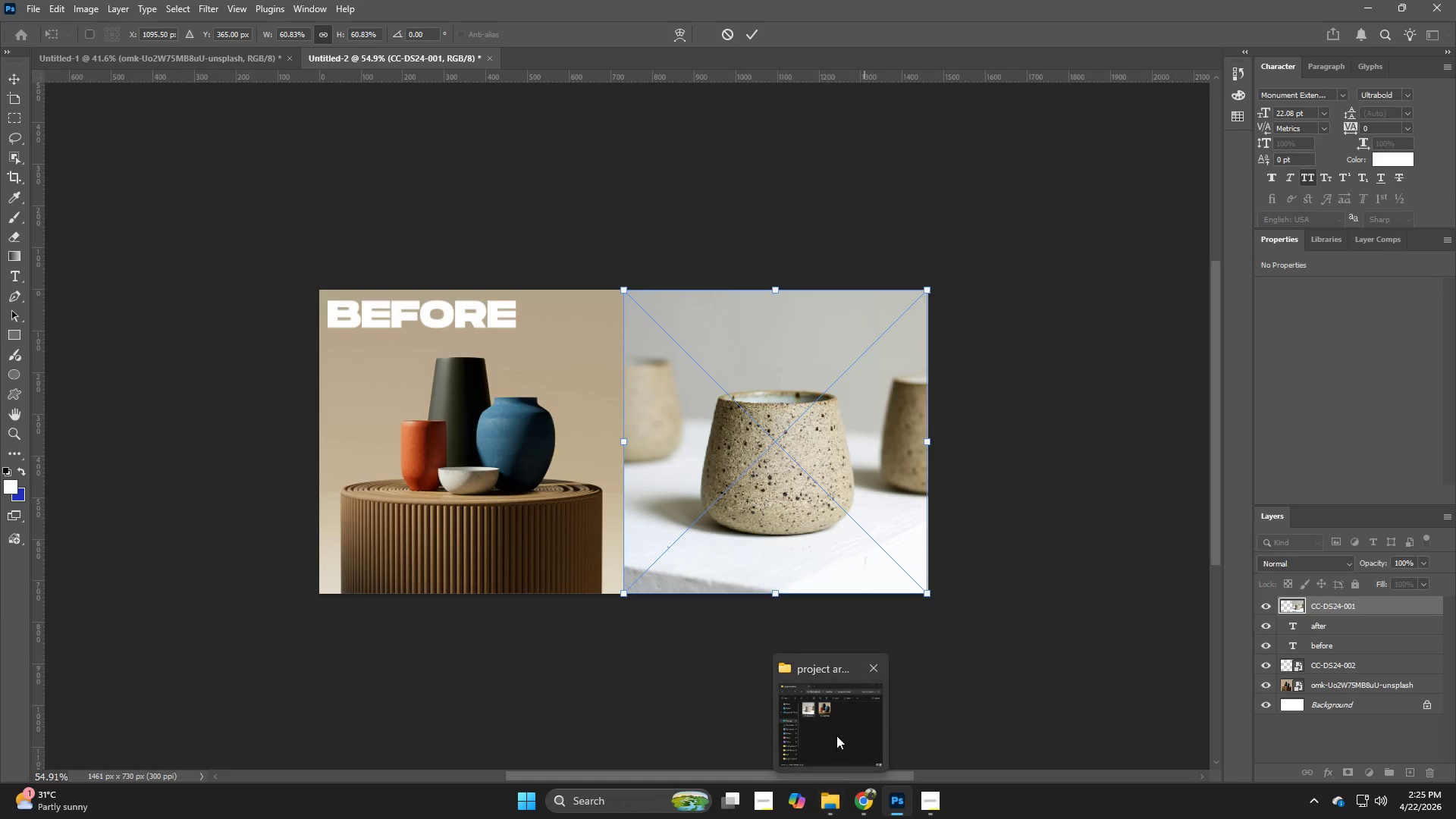 
key(NumpadEnter)
 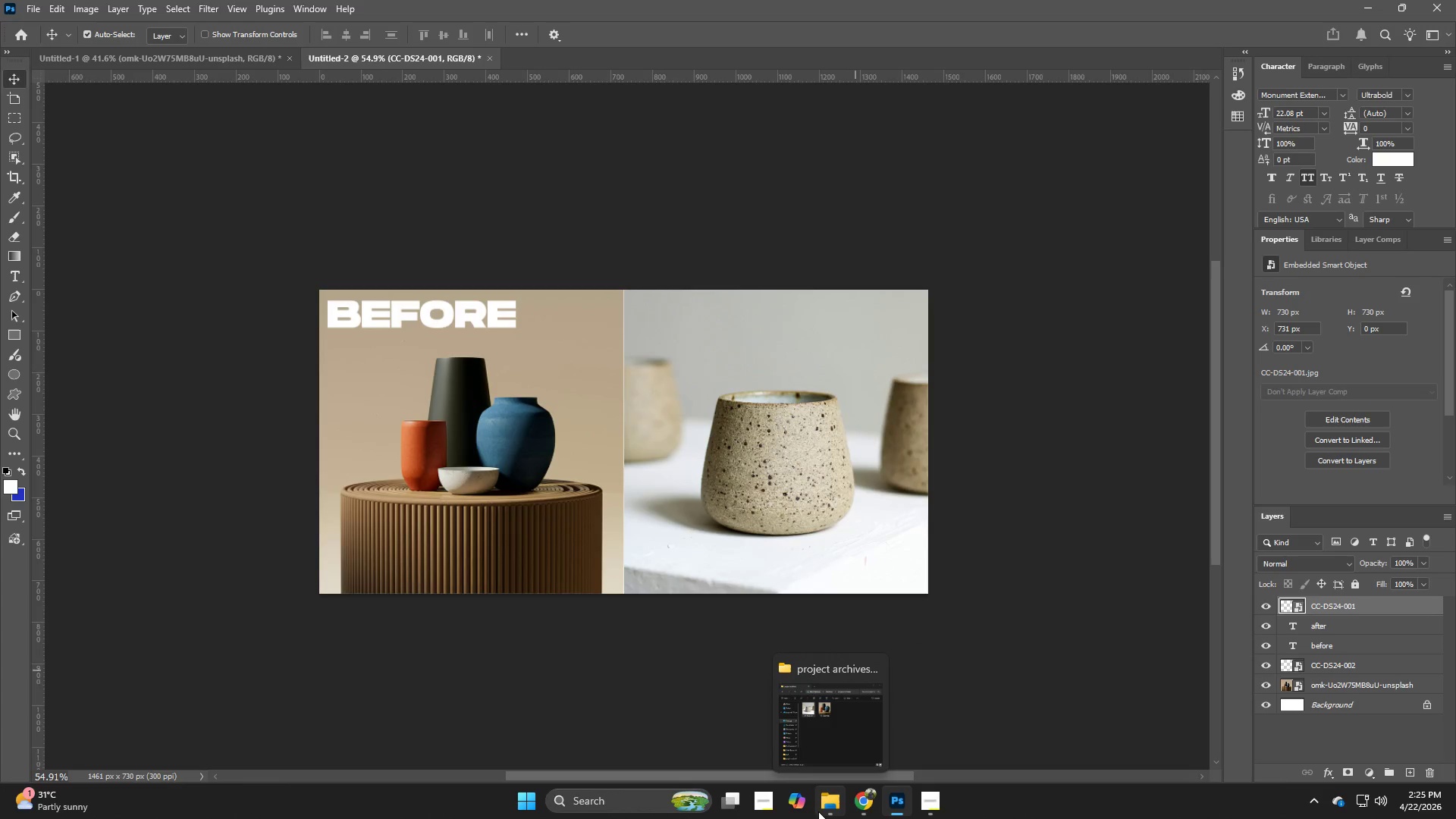 
left_click([818, 812])
 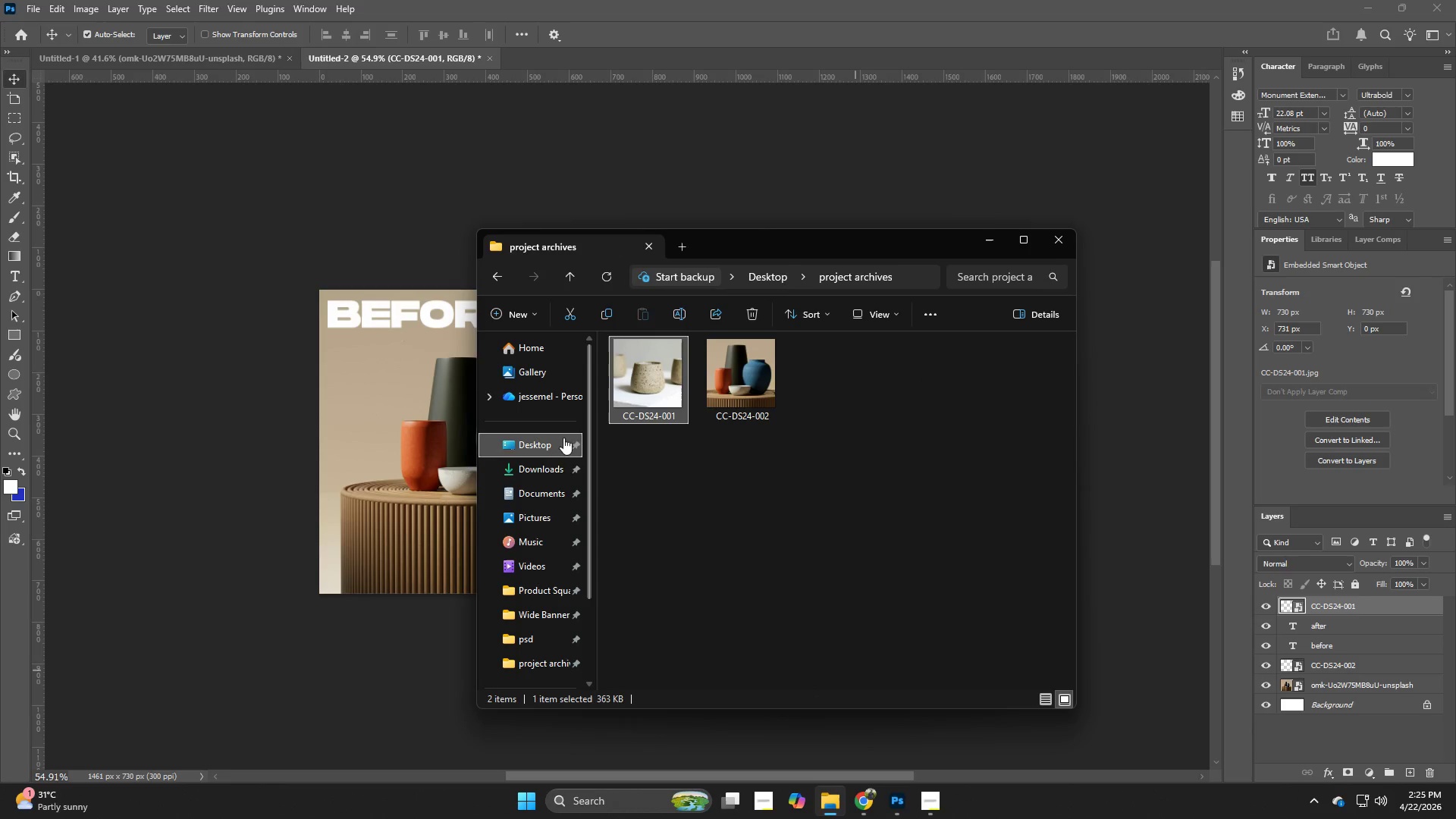 
left_click([548, 467])
 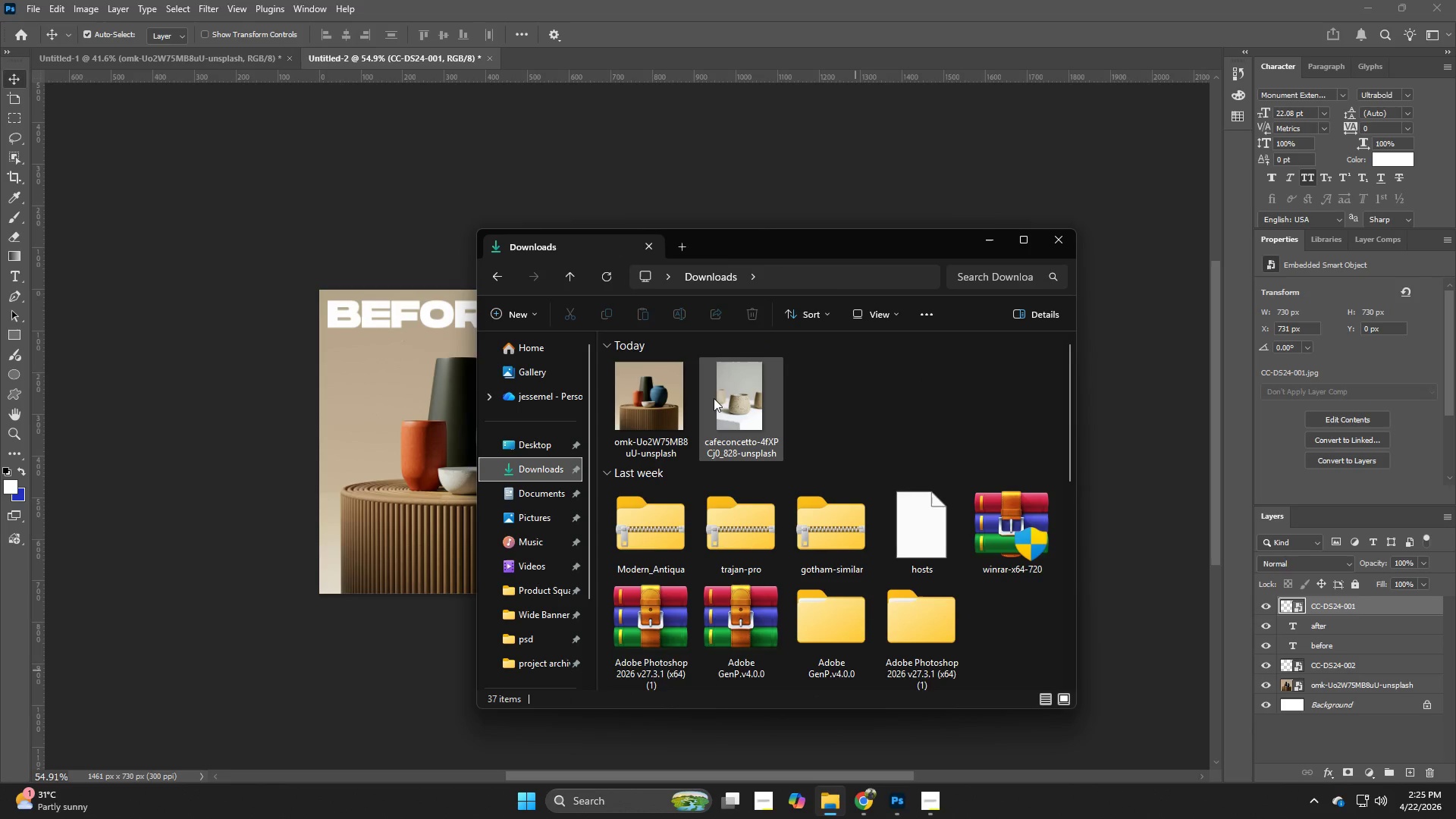 
left_click_drag(start_coordinate=[726, 400], to_coordinate=[337, 422])
 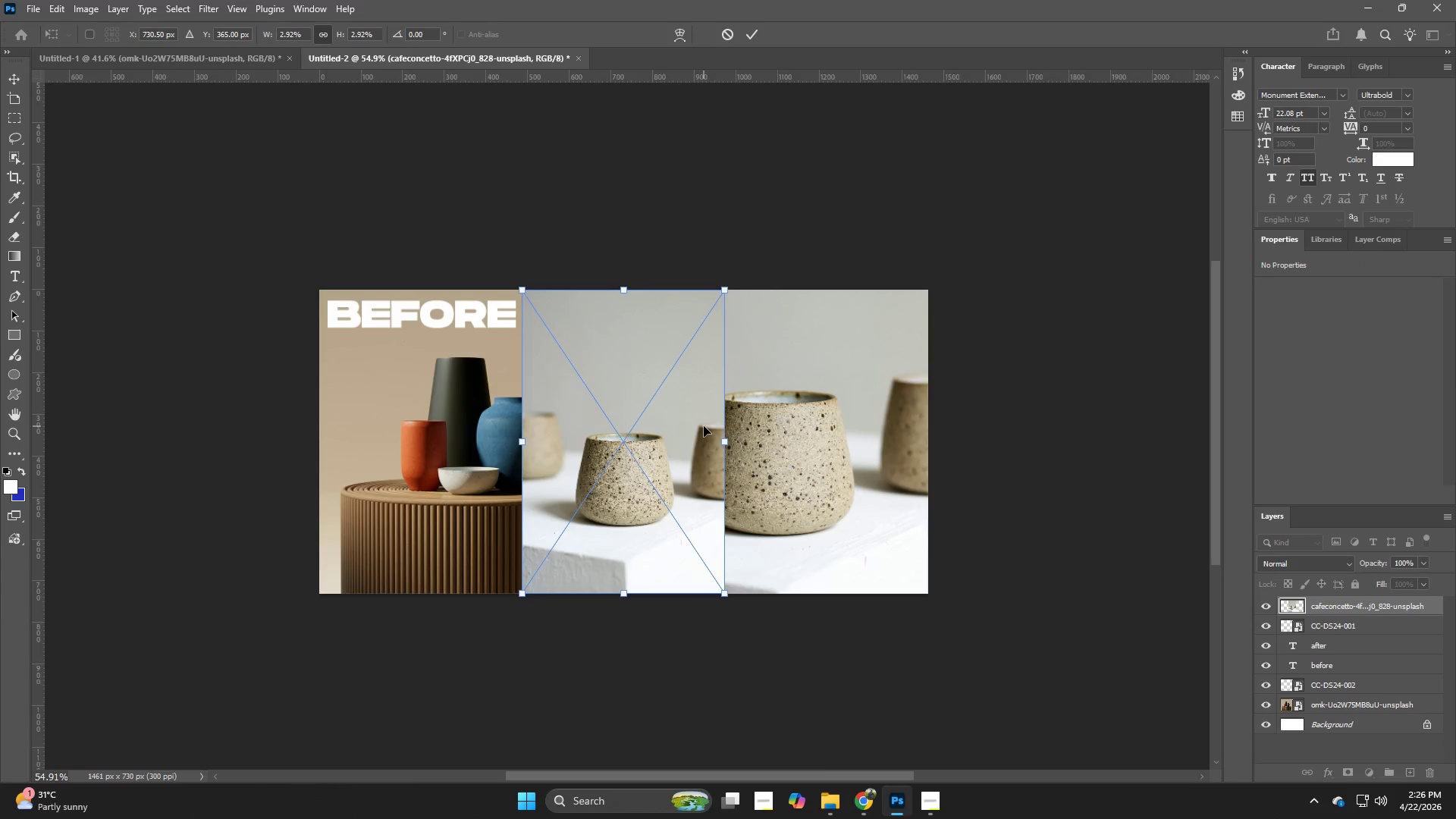 
left_click_drag(start_coordinate=[671, 434], to_coordinate=[519, 435])
 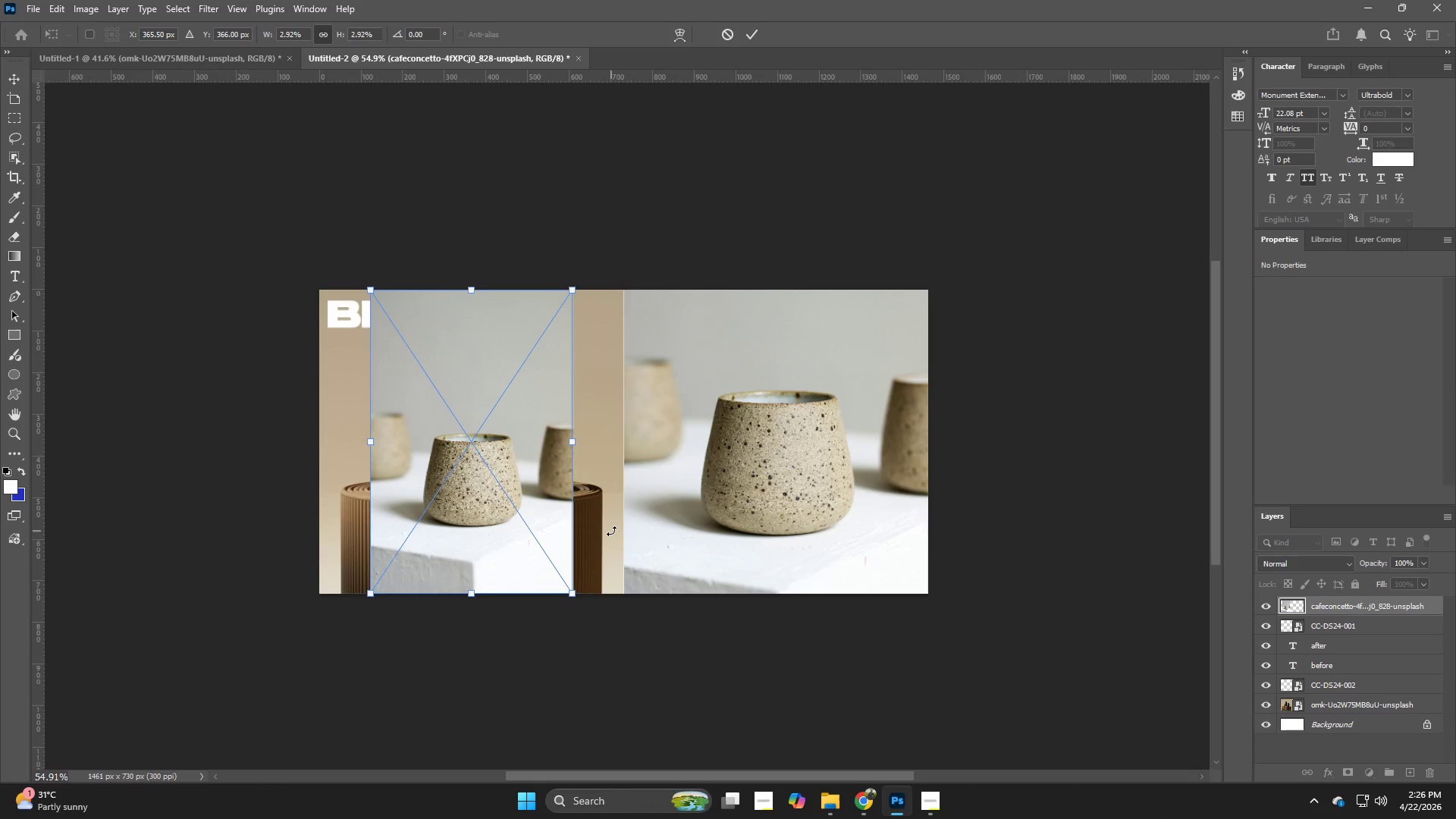 
key(NumpadEnter)
 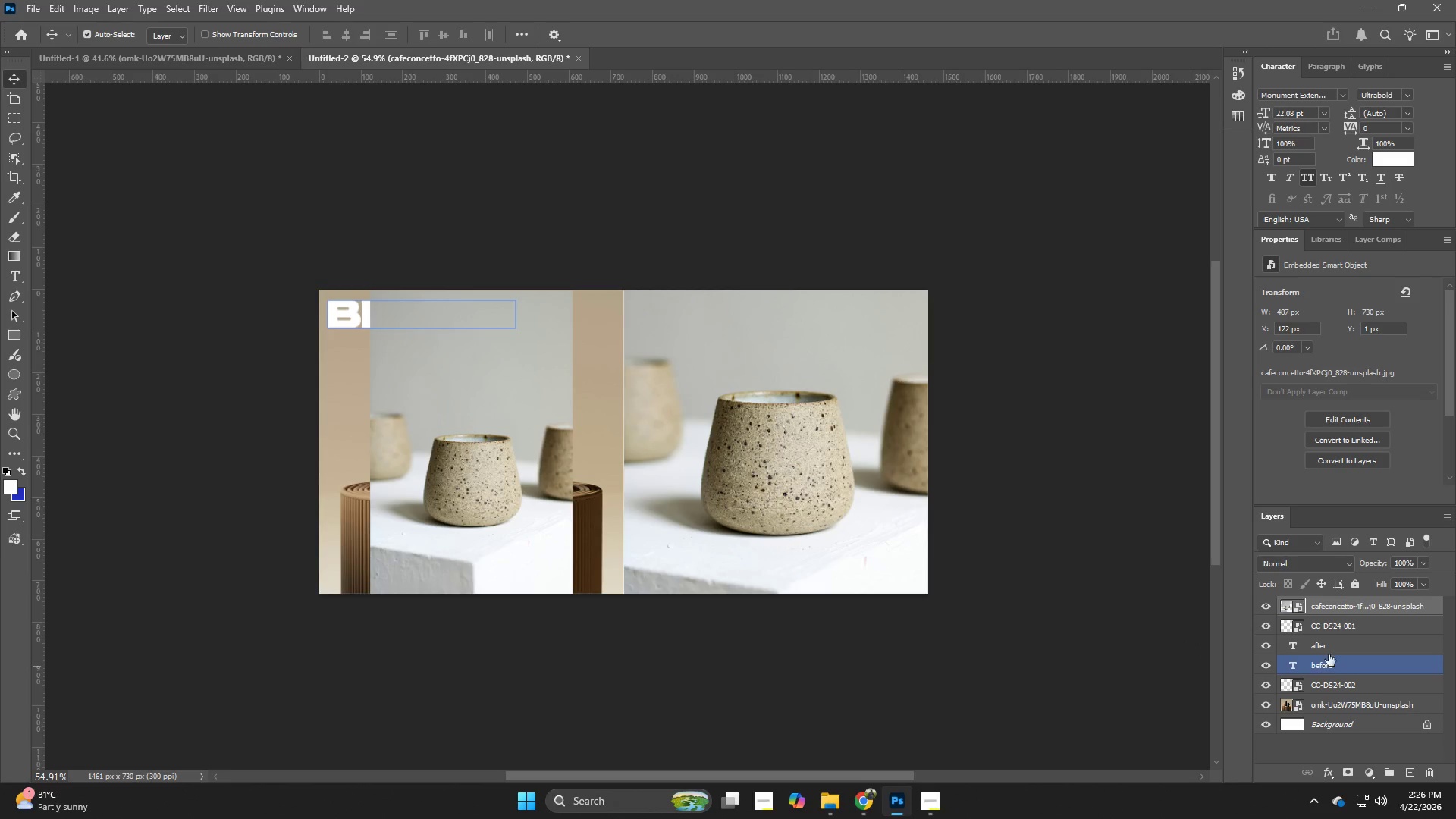 
left_click_drag(start_coordinate=[1348, 605], to_coordinate=[1357, 682])
 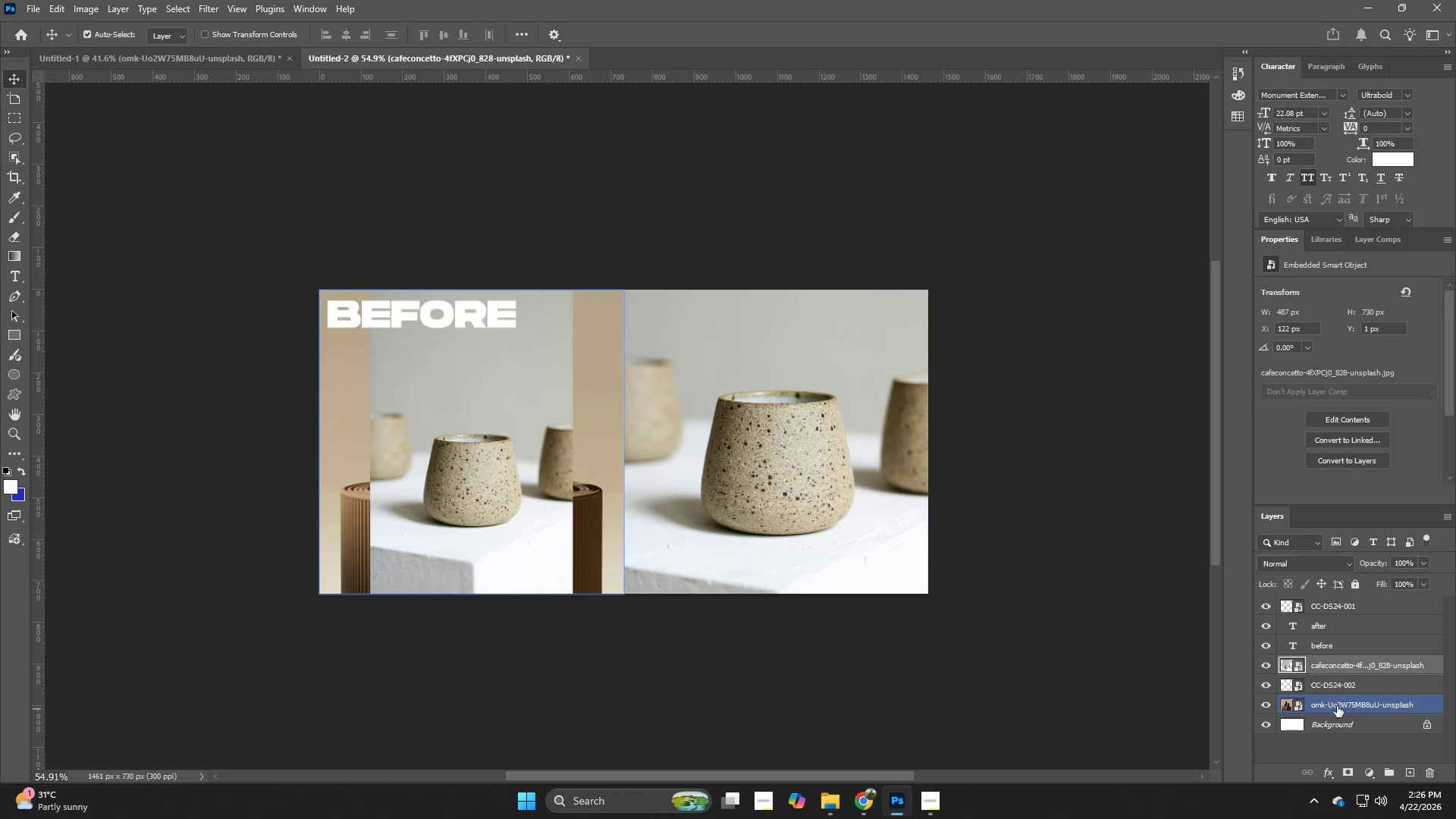 
left_click([1337, 706])
 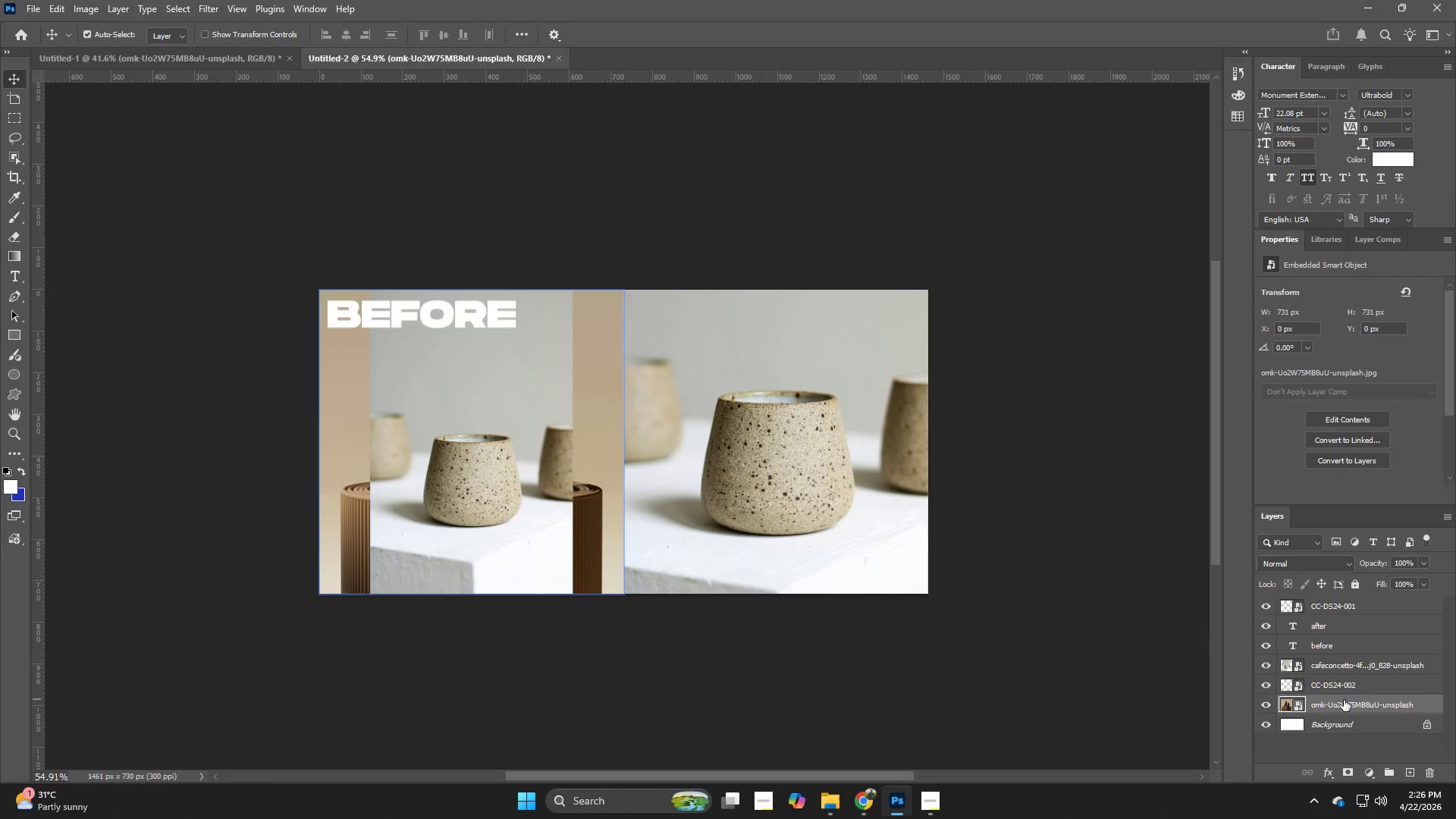 
key(Backspace)
 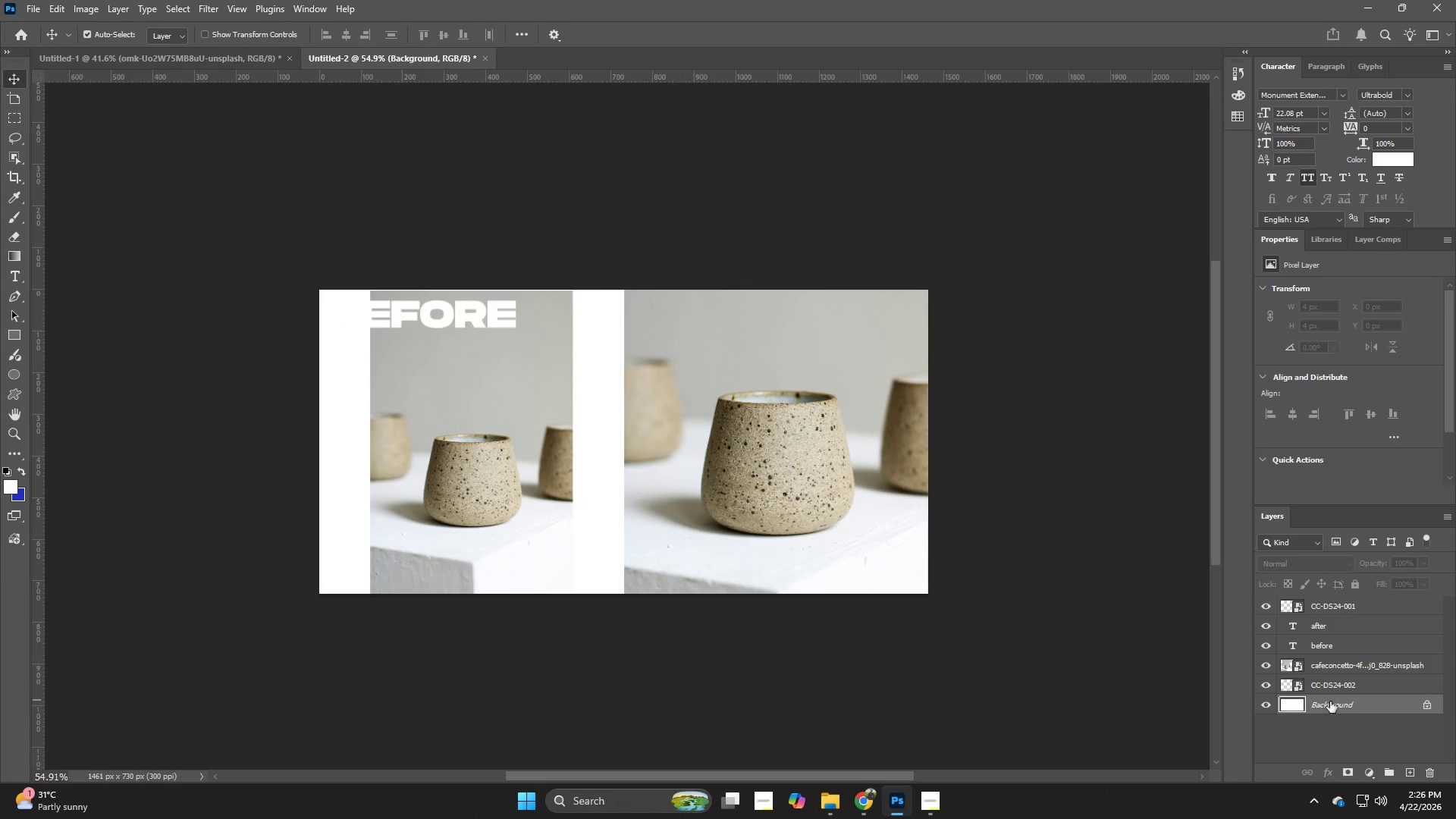 
left_click([1345, 669])
 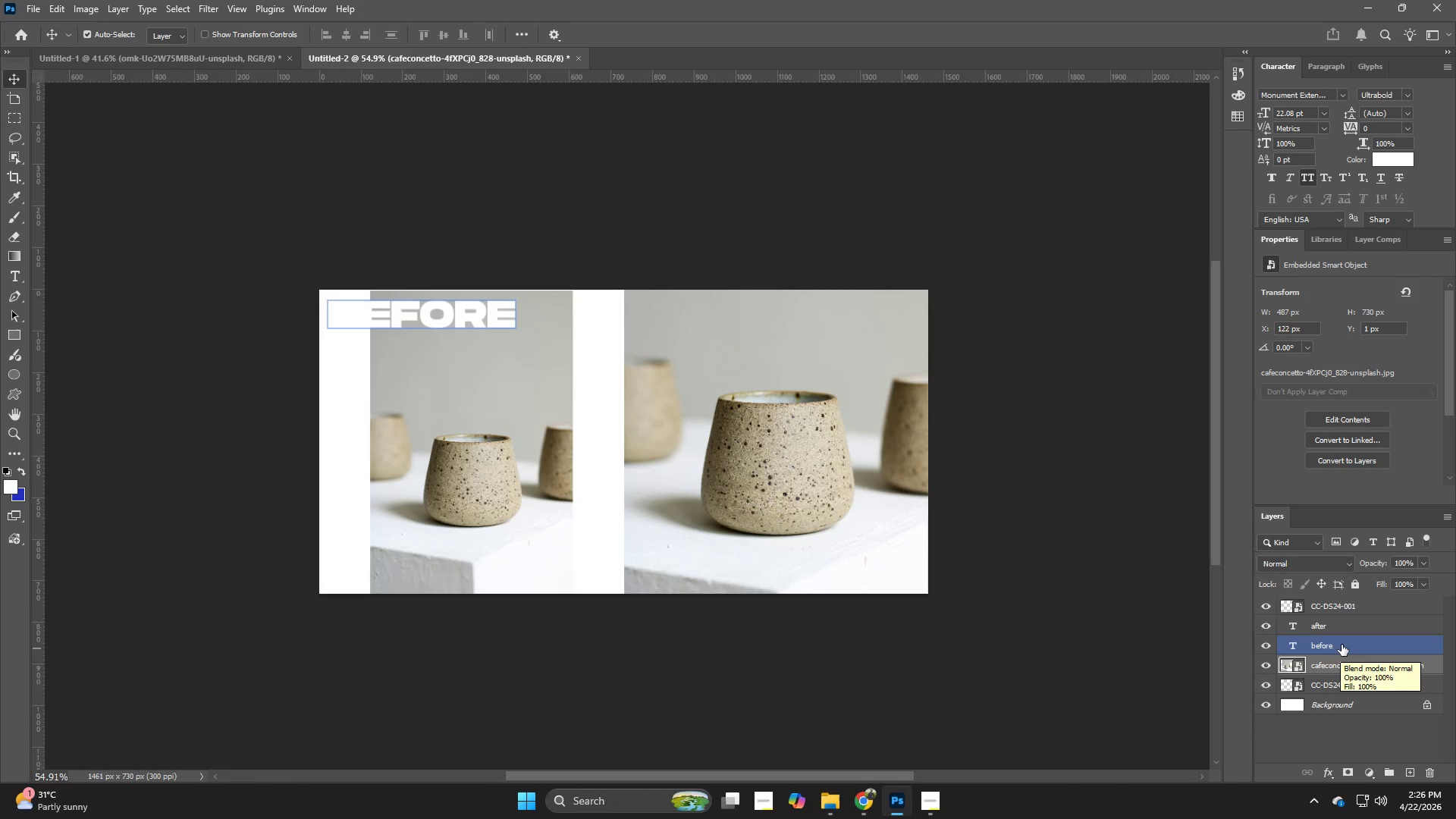 
wait(7.03)
 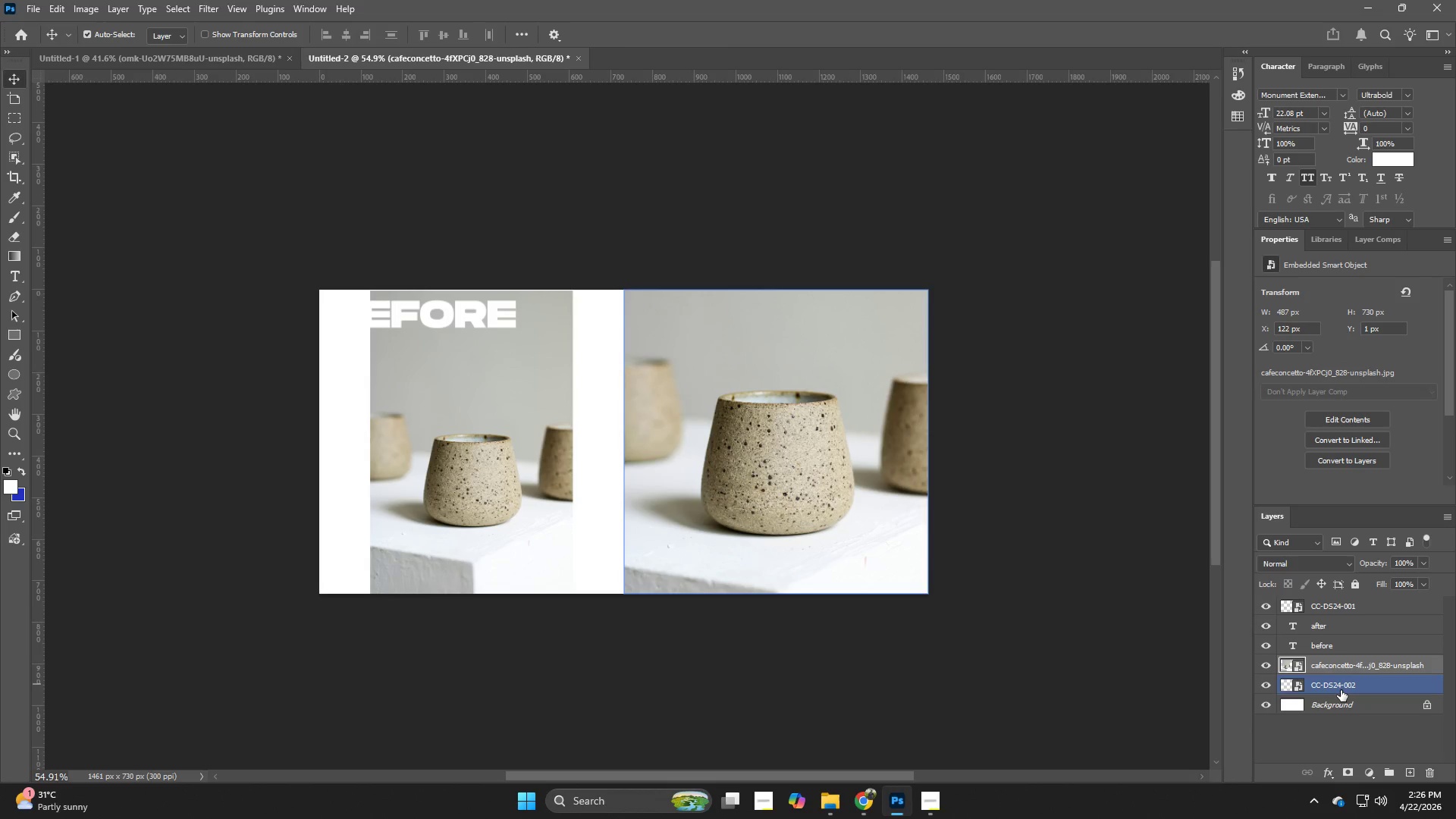 
left_click_drag(start_coordinate=[1341, 608], to_coordinate=[1352, 663])
 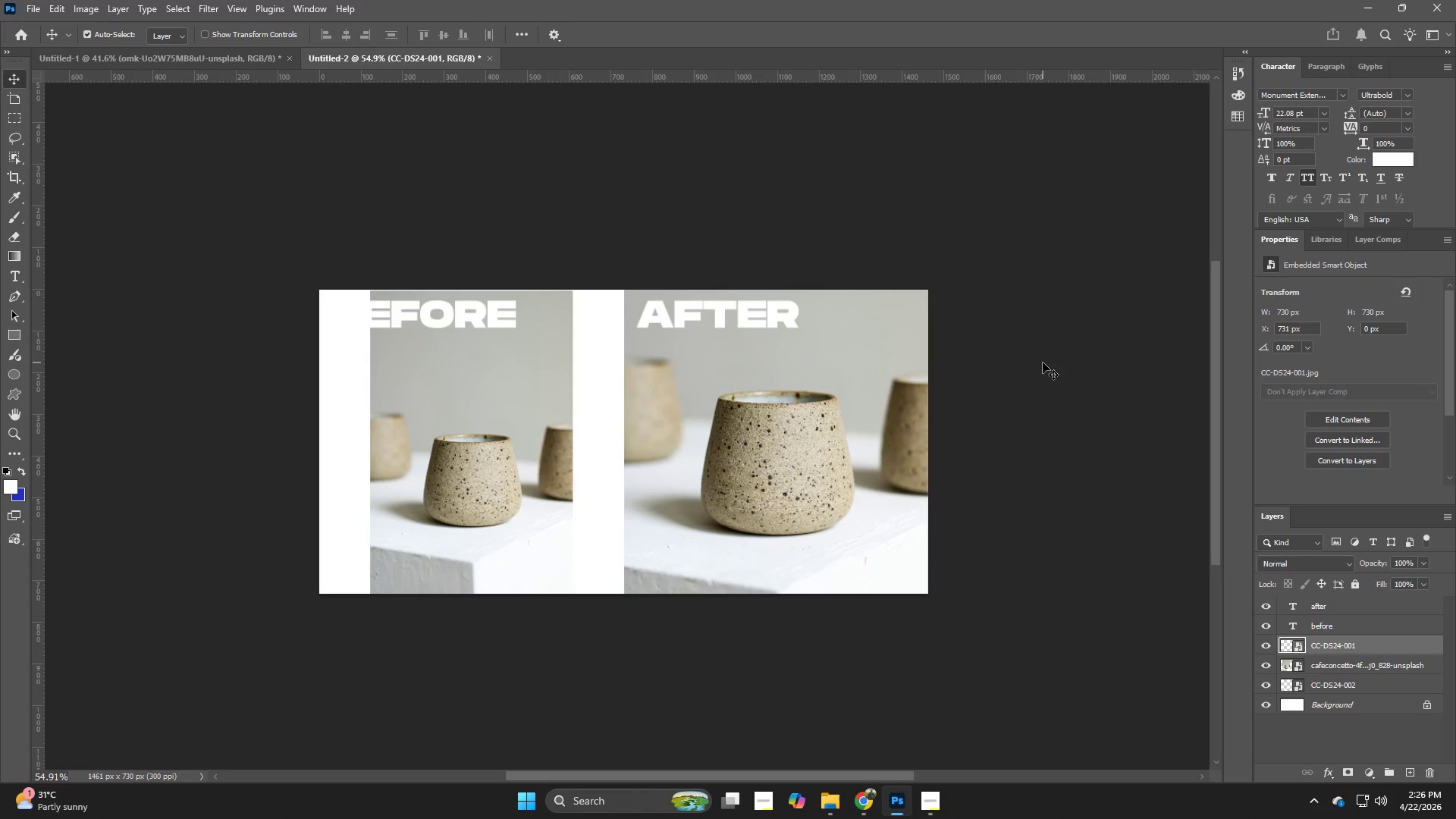 
wait(5.64)
 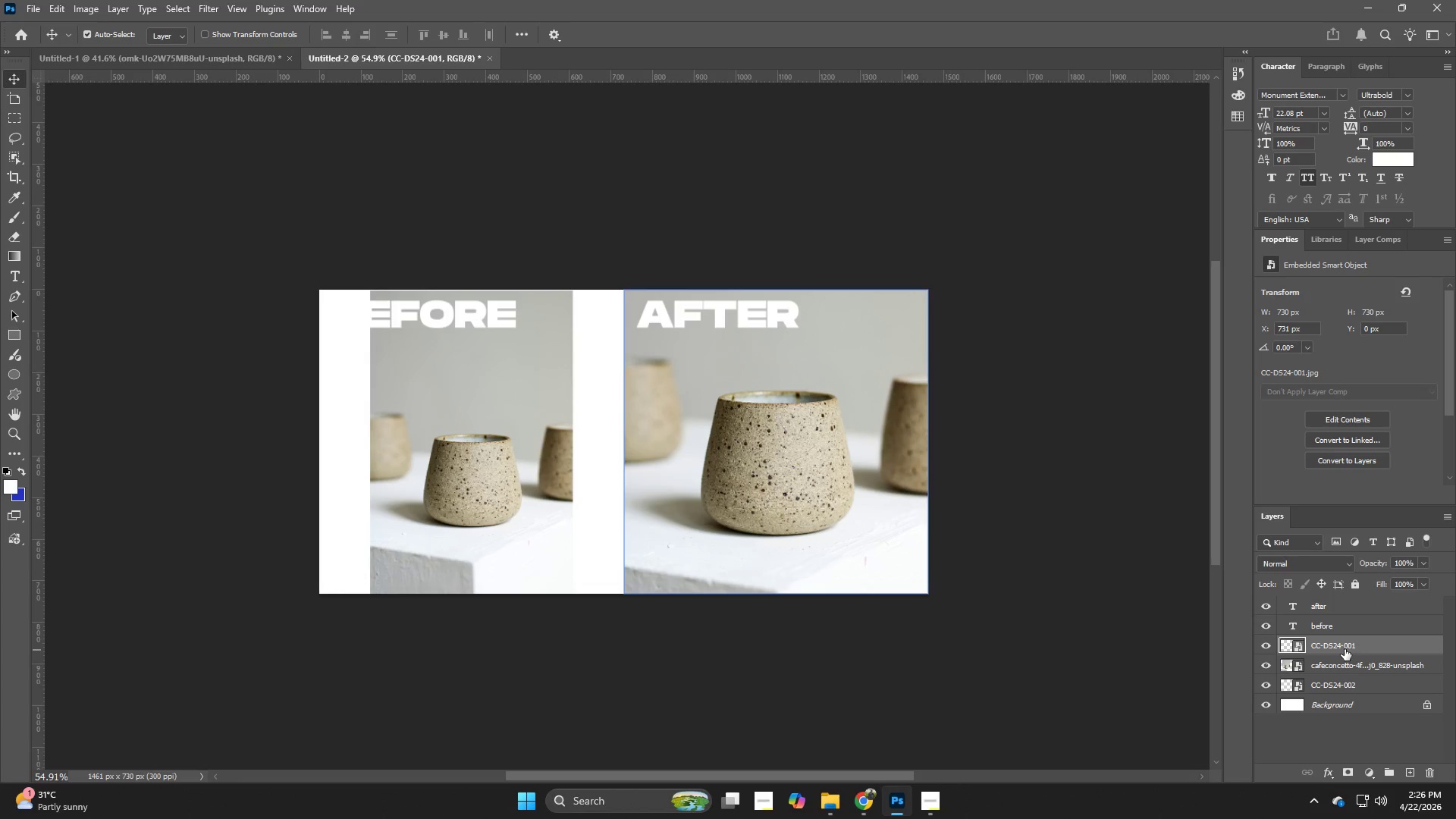 
left_click_drag(start_coordinate=[482, 315], to_coordinate=[533, 318])
 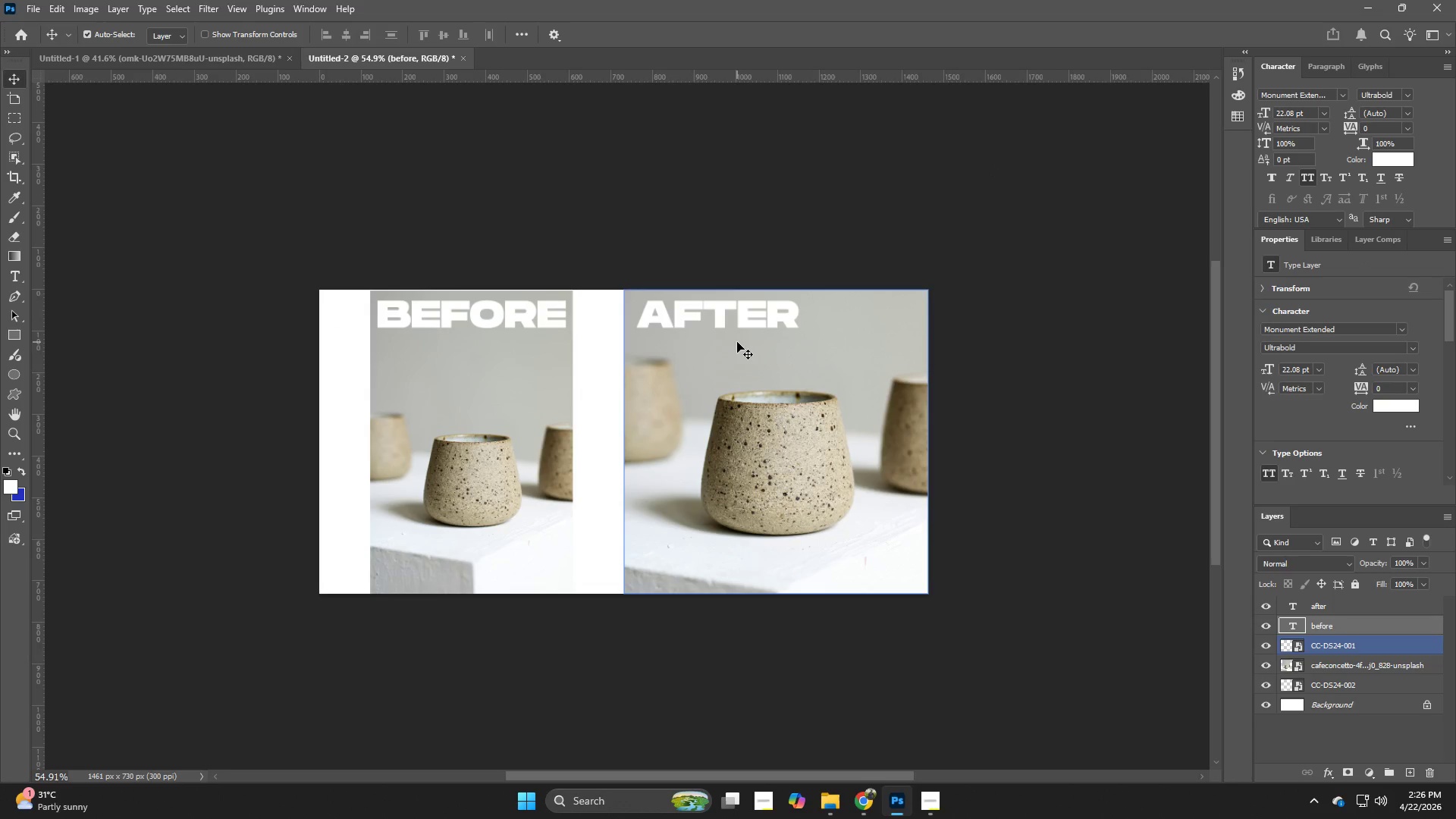 
key(NumpadEnter)
 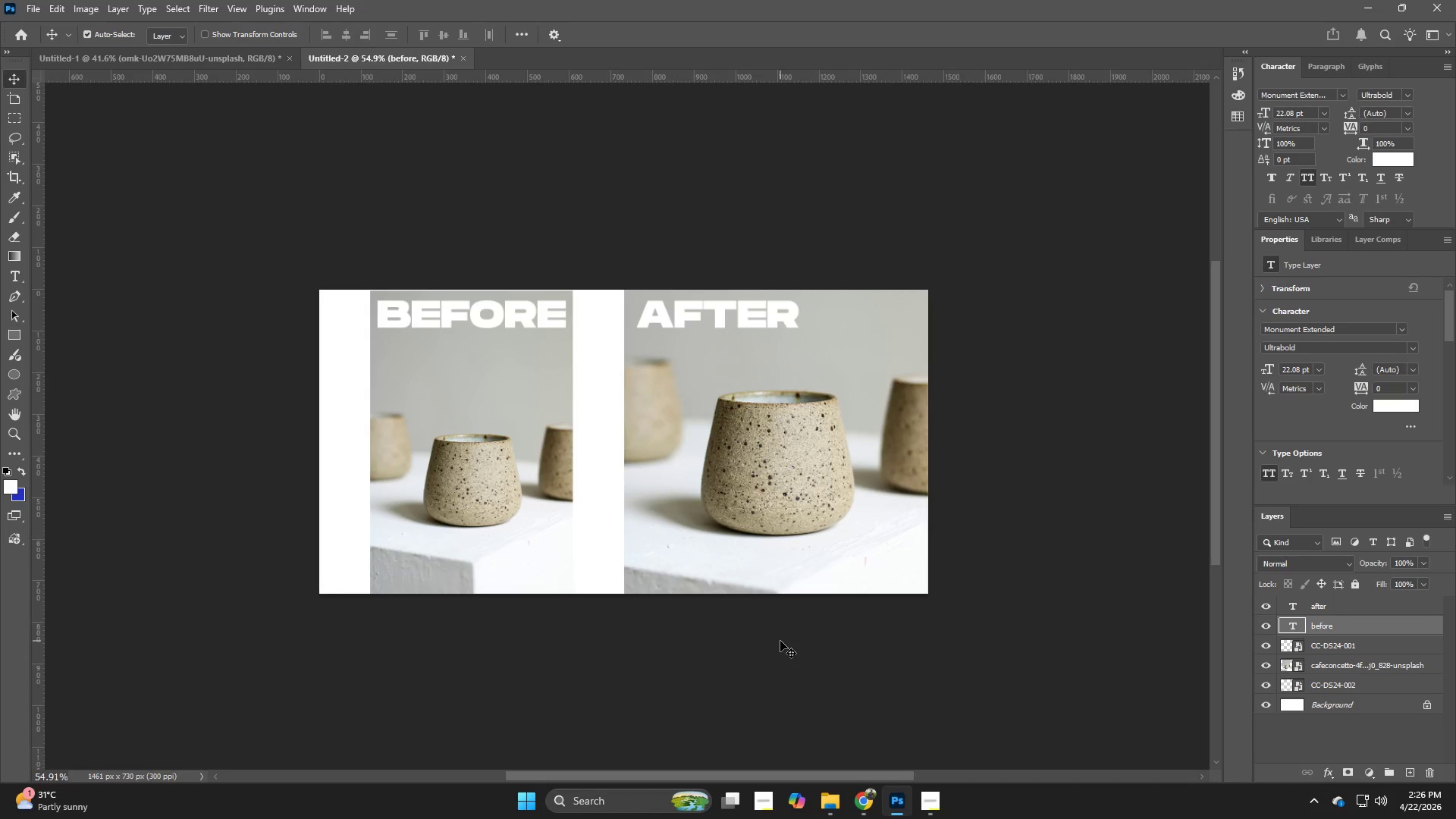 
key(Alt+Control+Shift+W)
 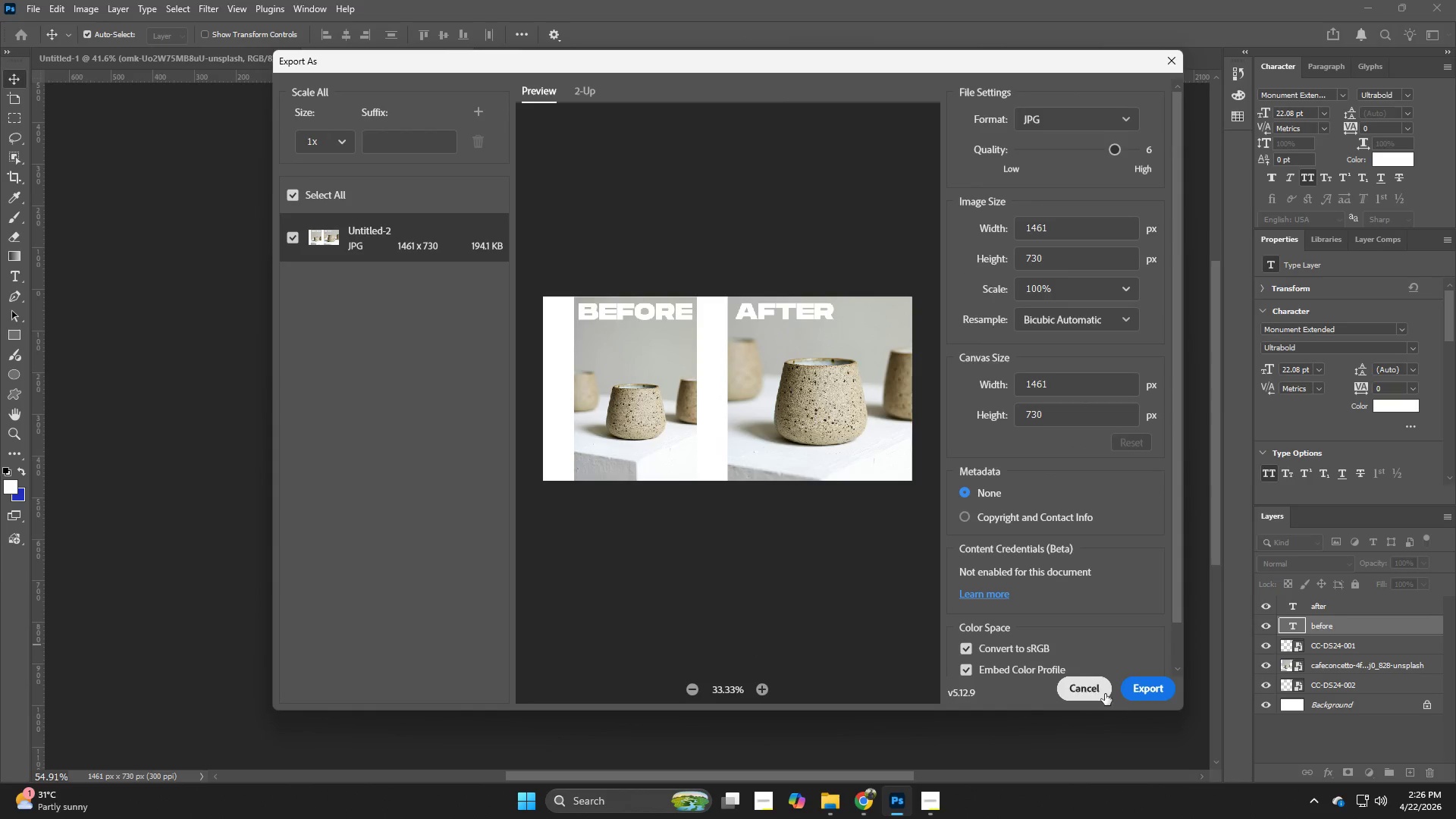 
left_click([1134, 695])
 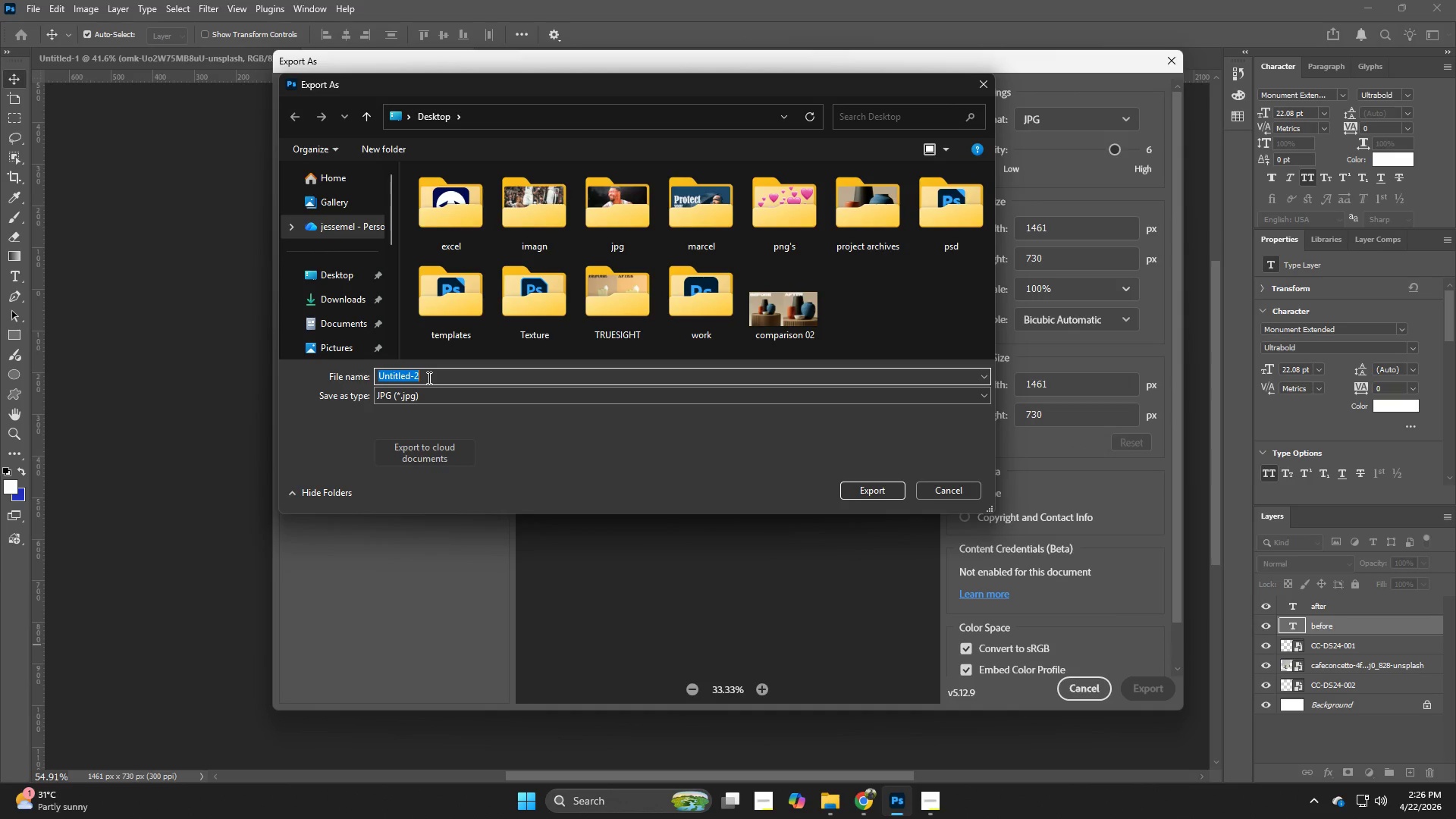 
left_click([333, 271])
 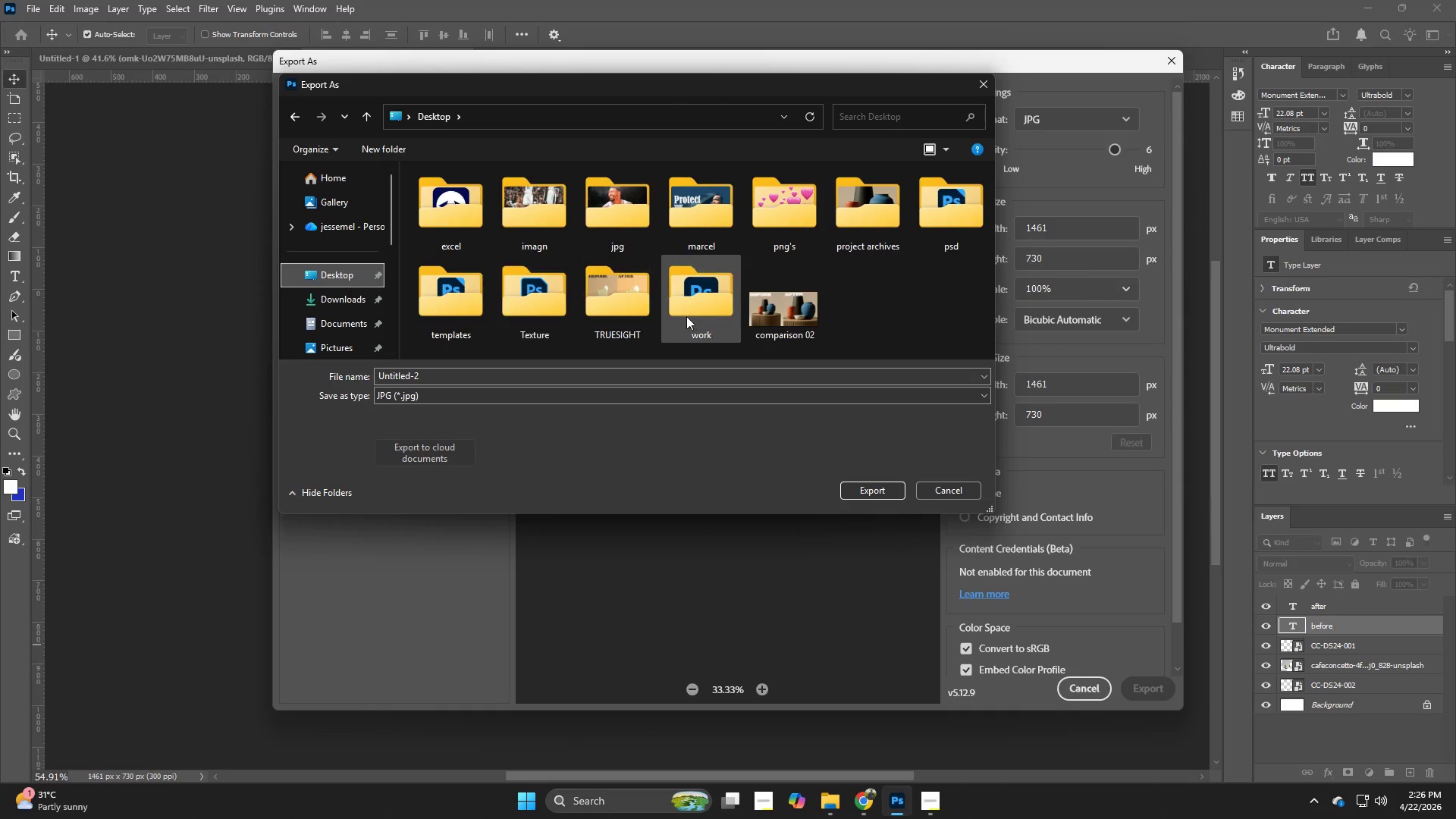 
left_click([761, 325])
 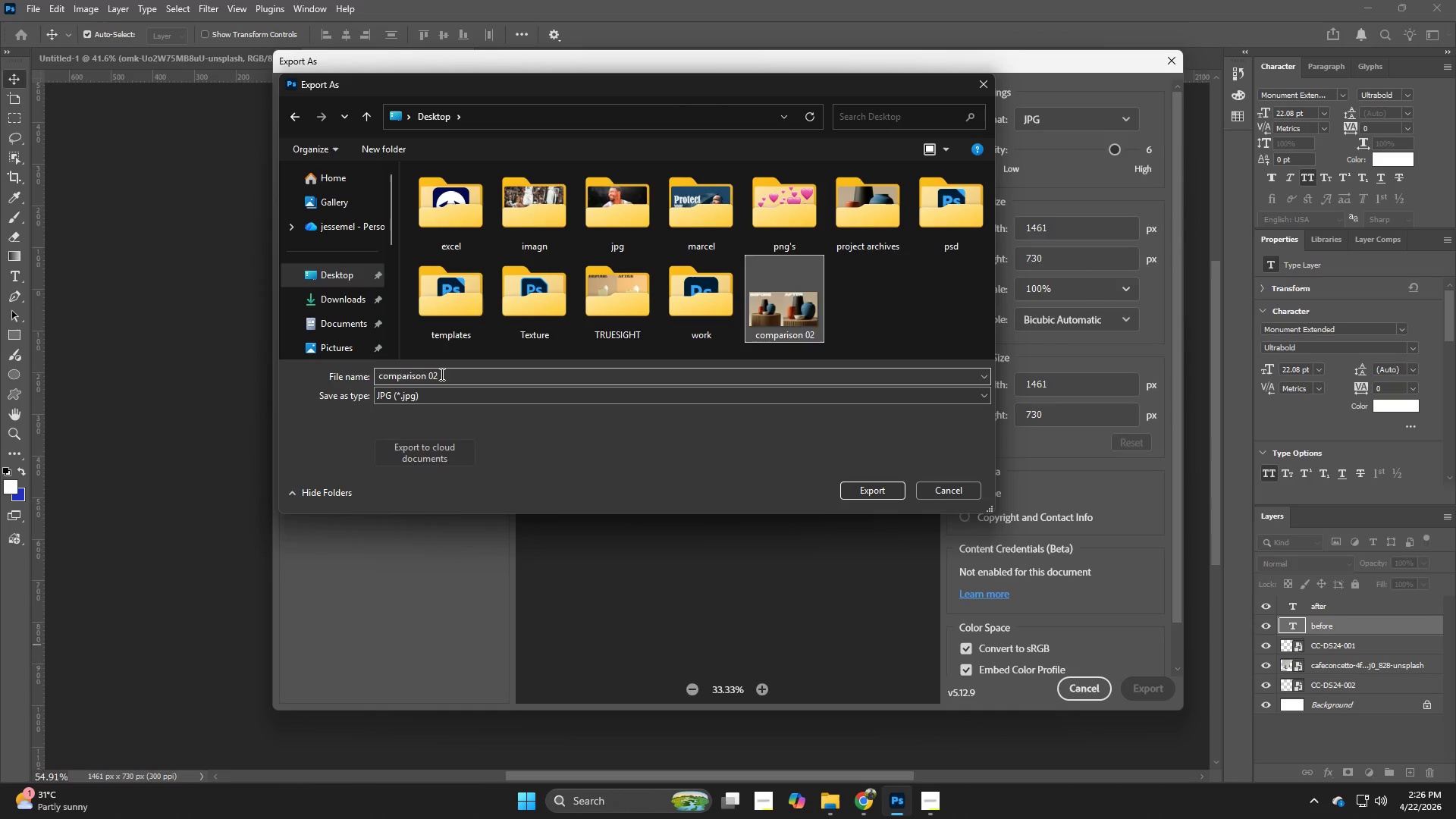 
double_click([441, 374])
 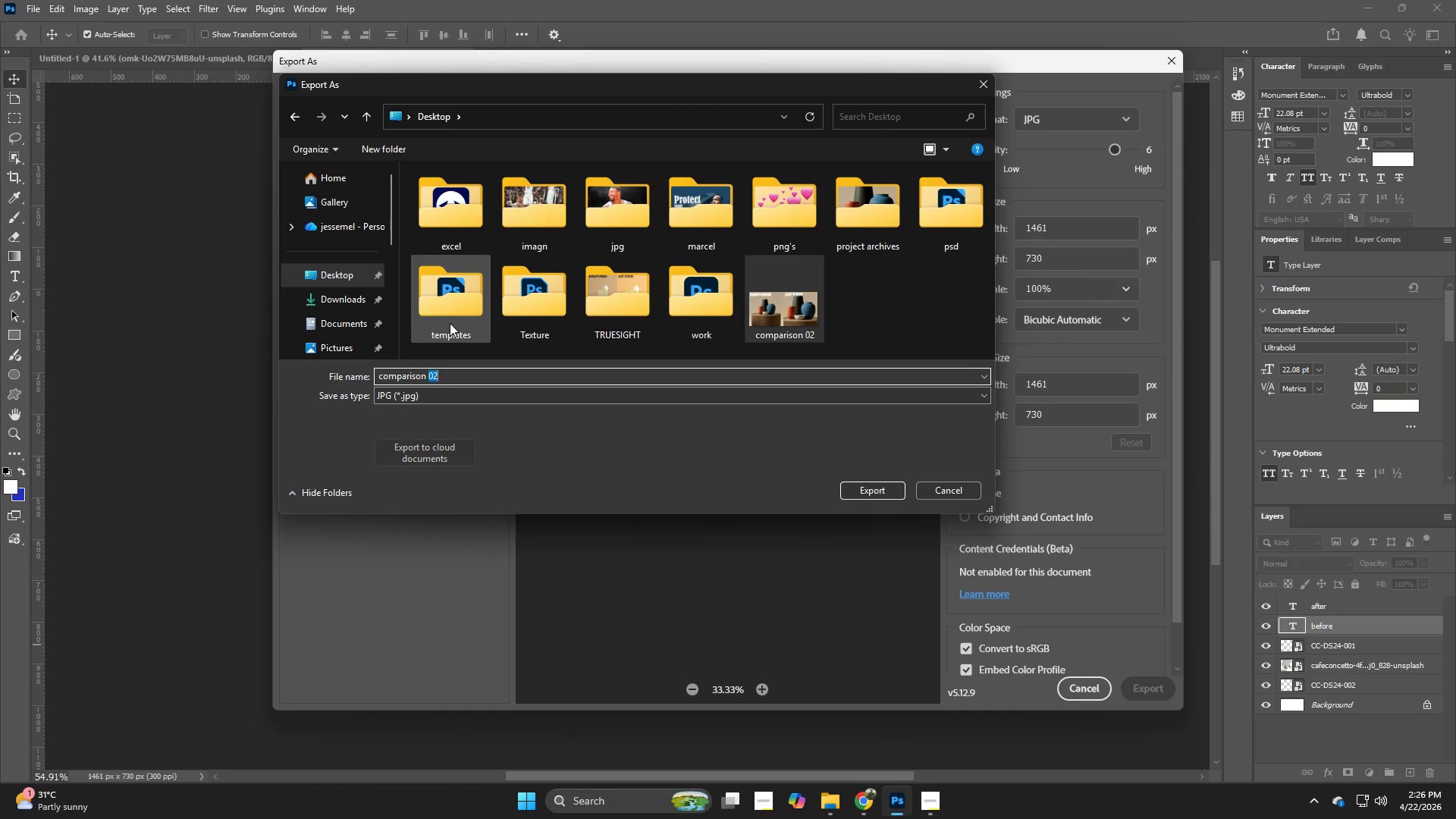 
key(Backspace)
type(01)
key(NumpadEnter)
 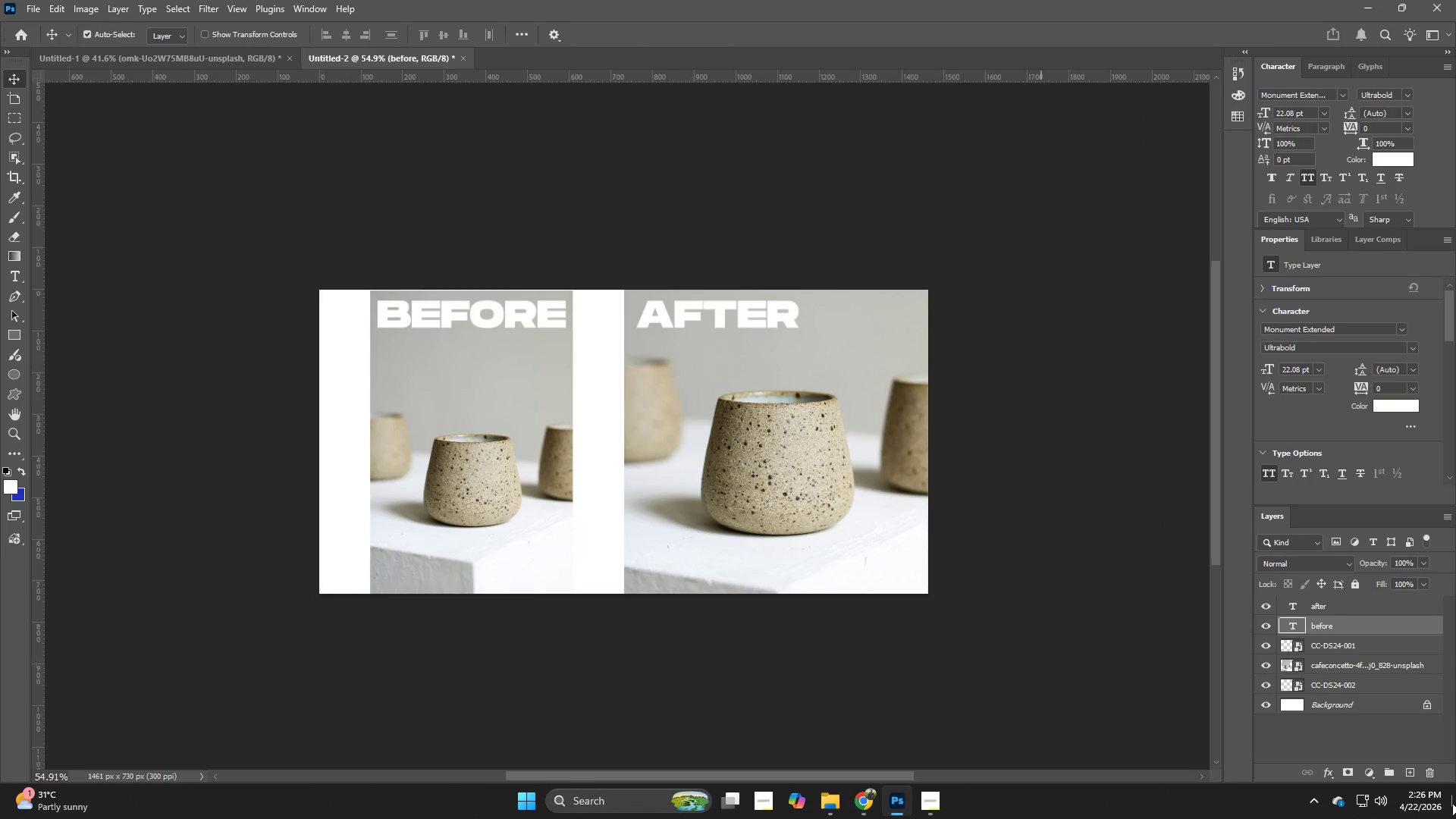 
left_click([1453, 795])
 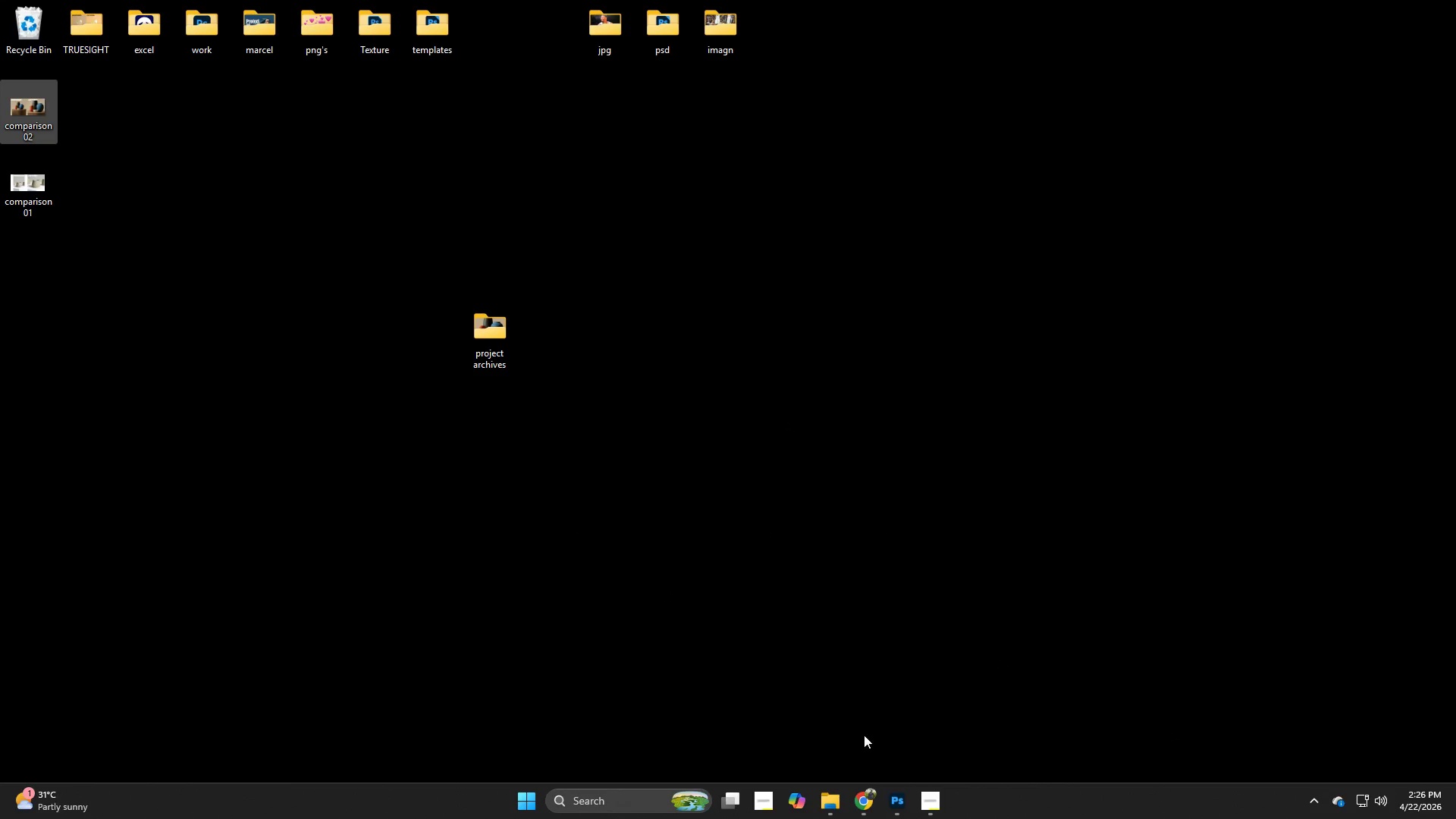 
left_click([858, 804])
 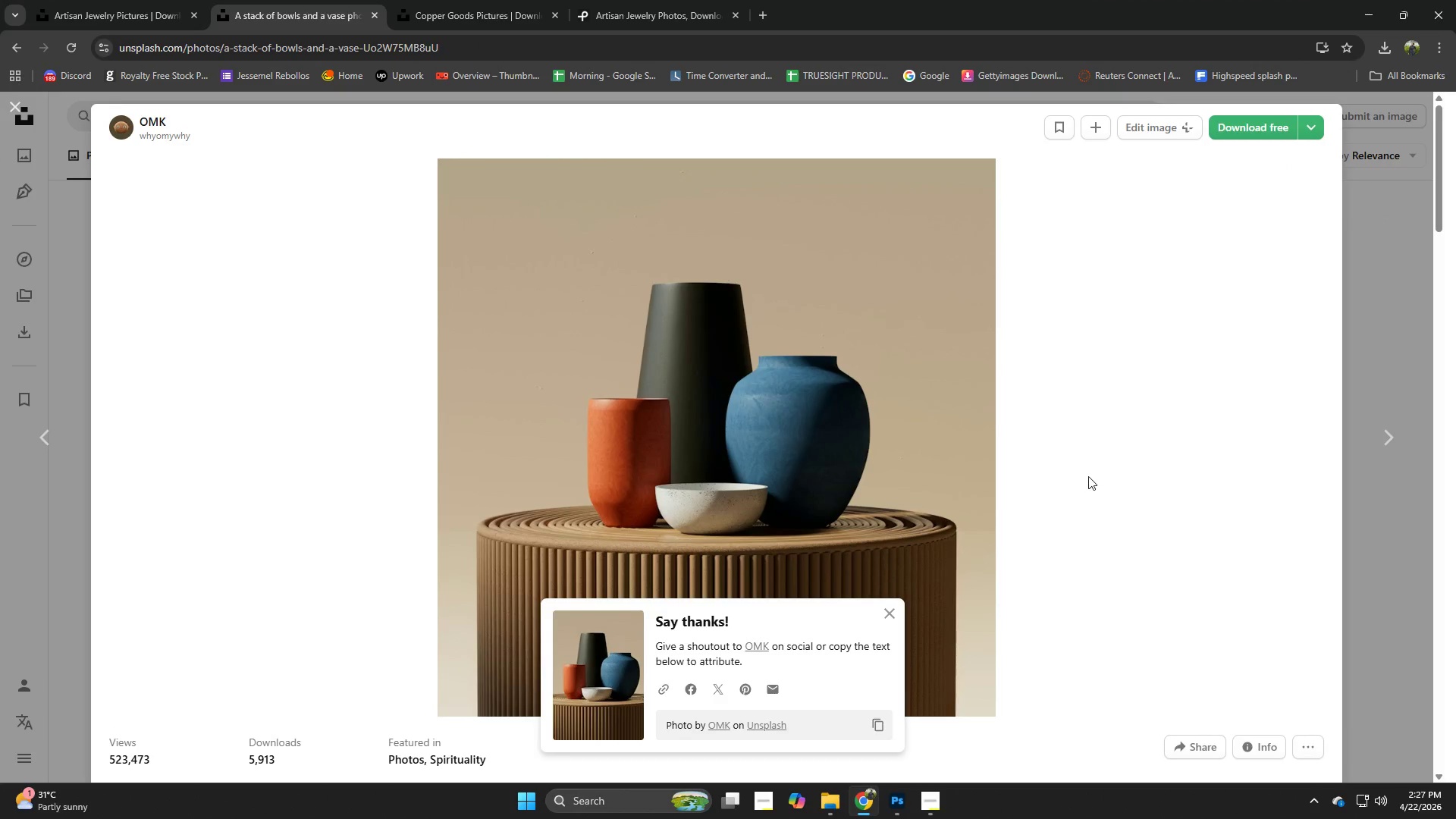 
left_click([1076, 475])
 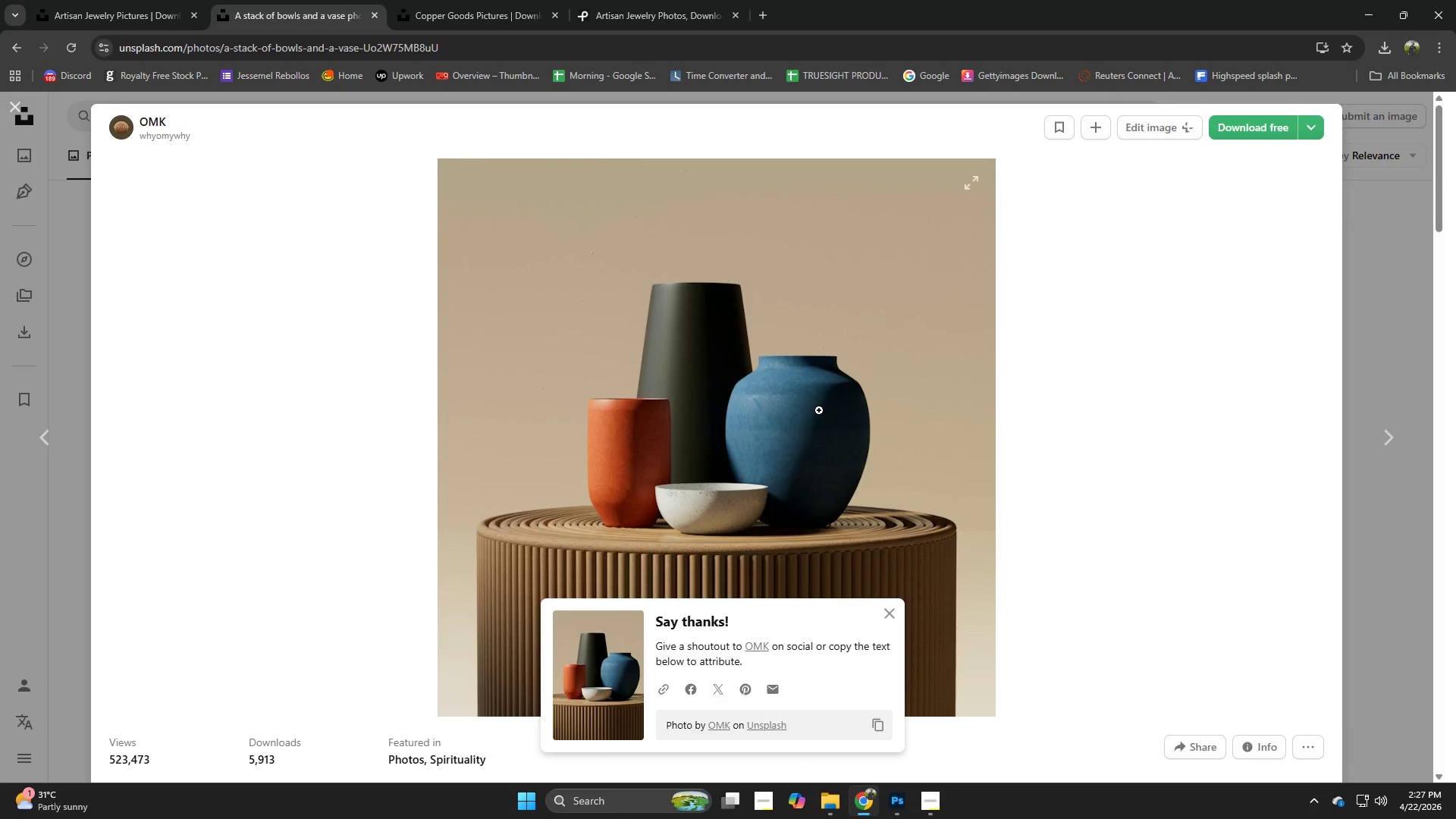 
scroll: coordinate [776, 362], scroll_direction: down, amount: 4.0
 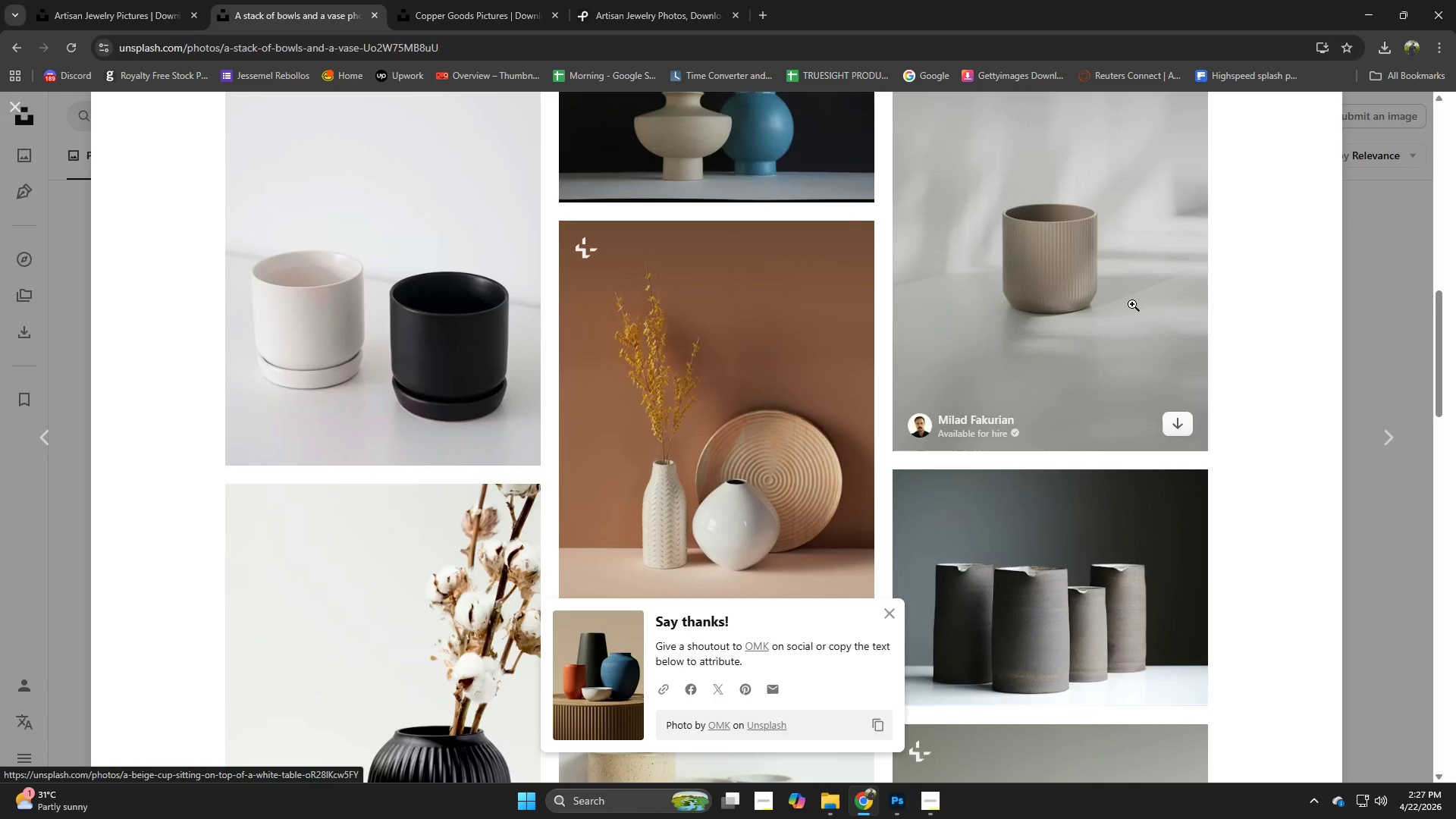 
left_click([1132, 304])
 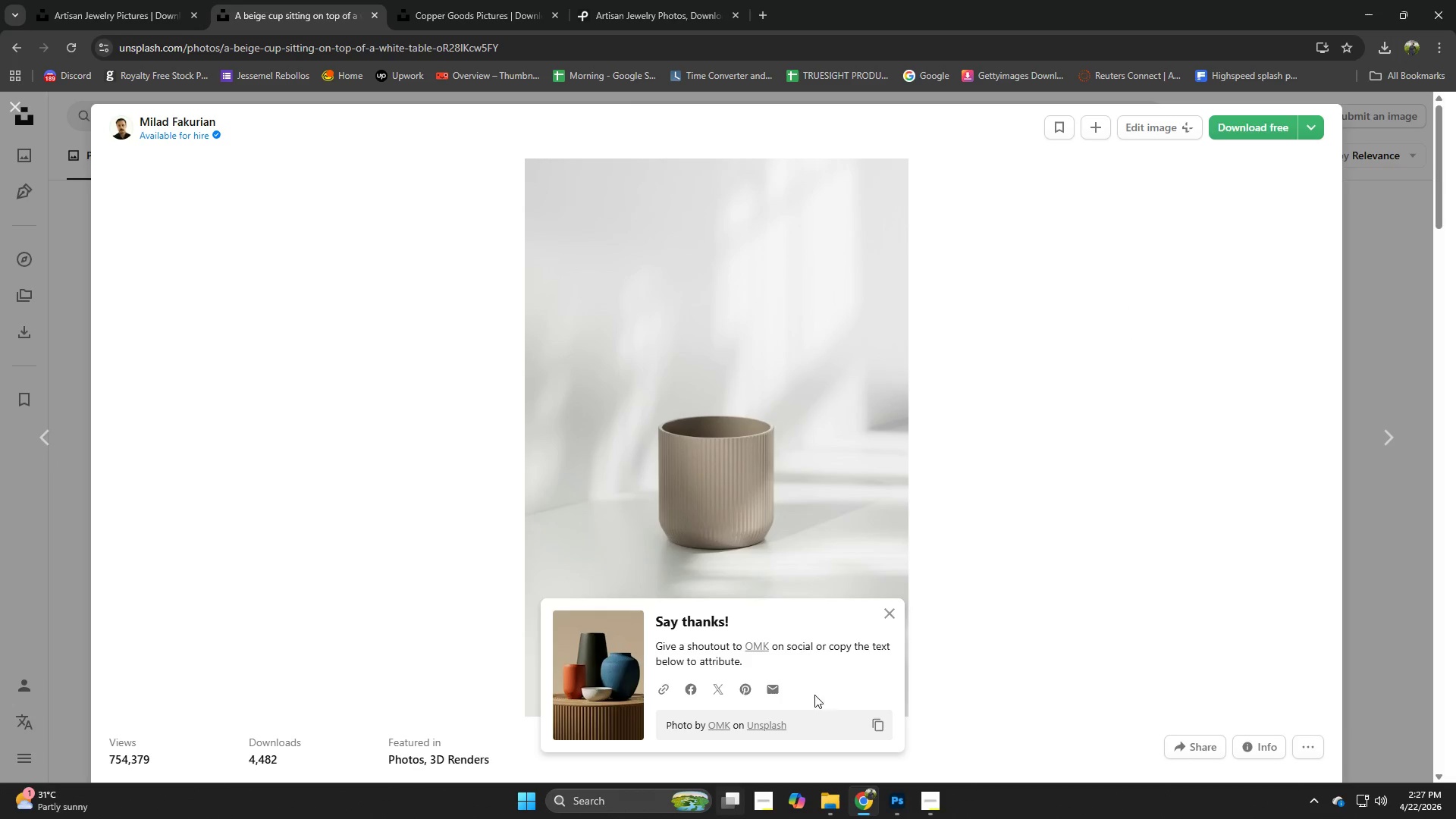 
left_click([893, 612])
 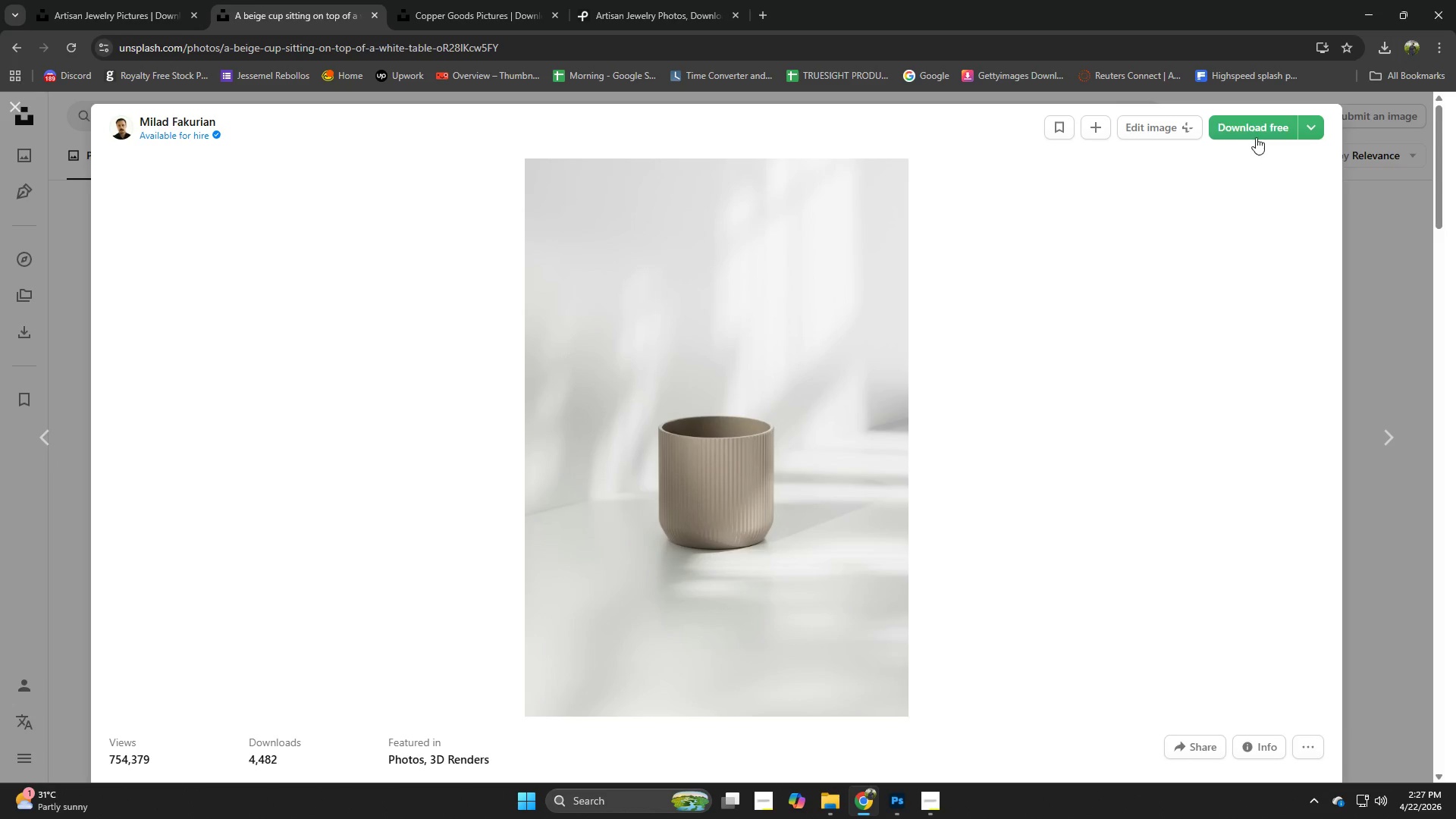 
left_click([1256, 137])
 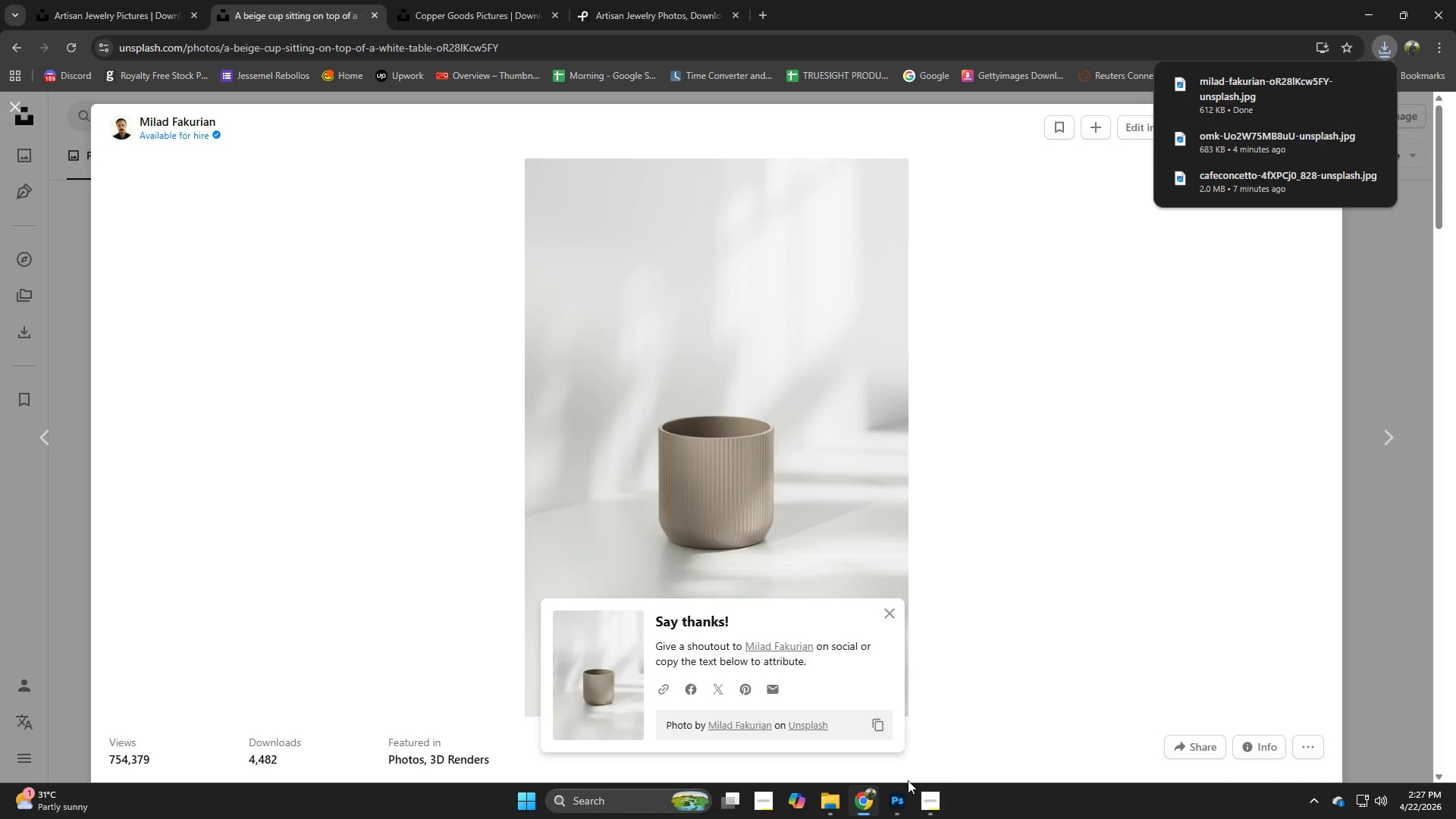 
left_click([901, 799])
 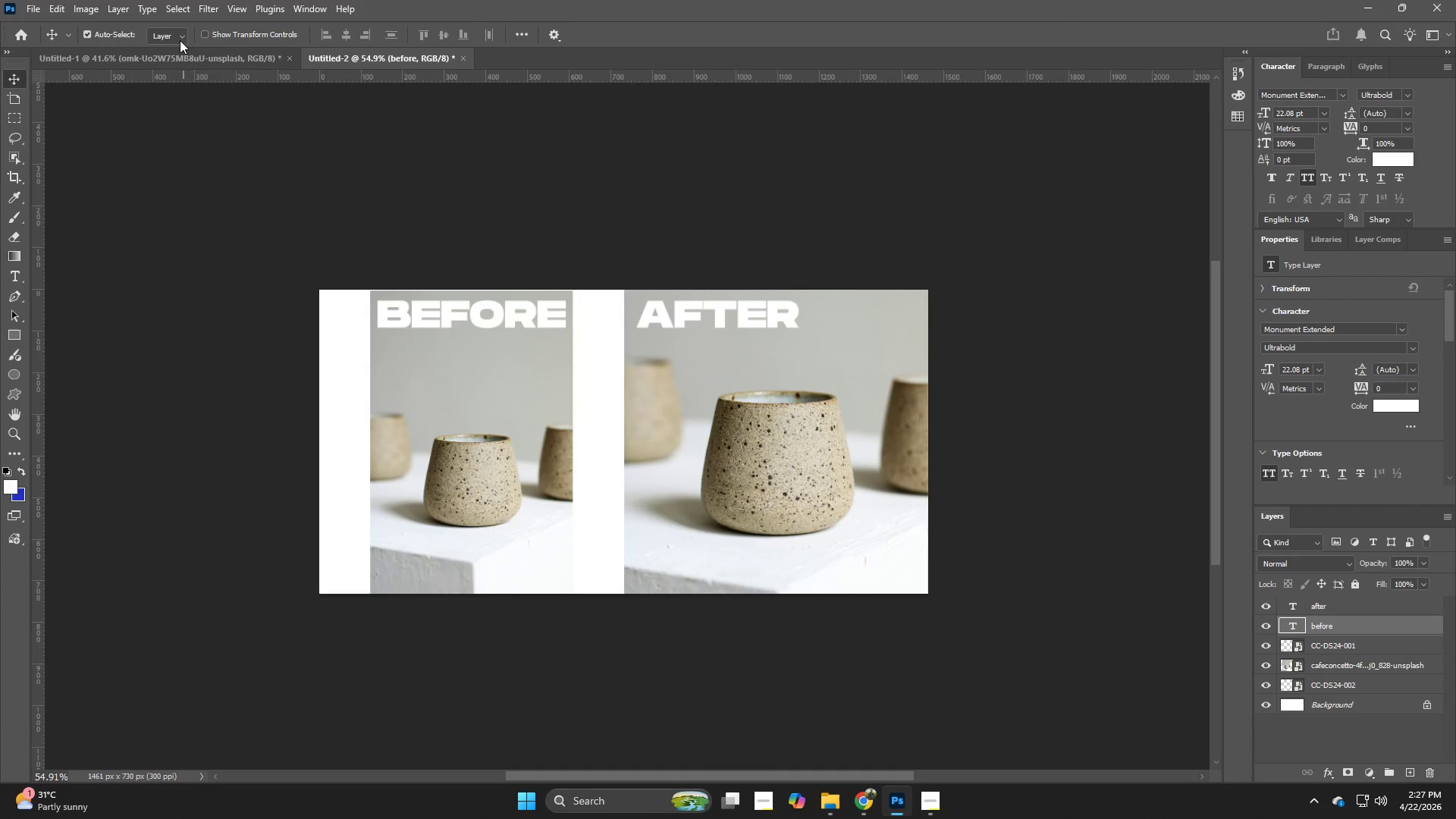 
left_click([181, 60])
 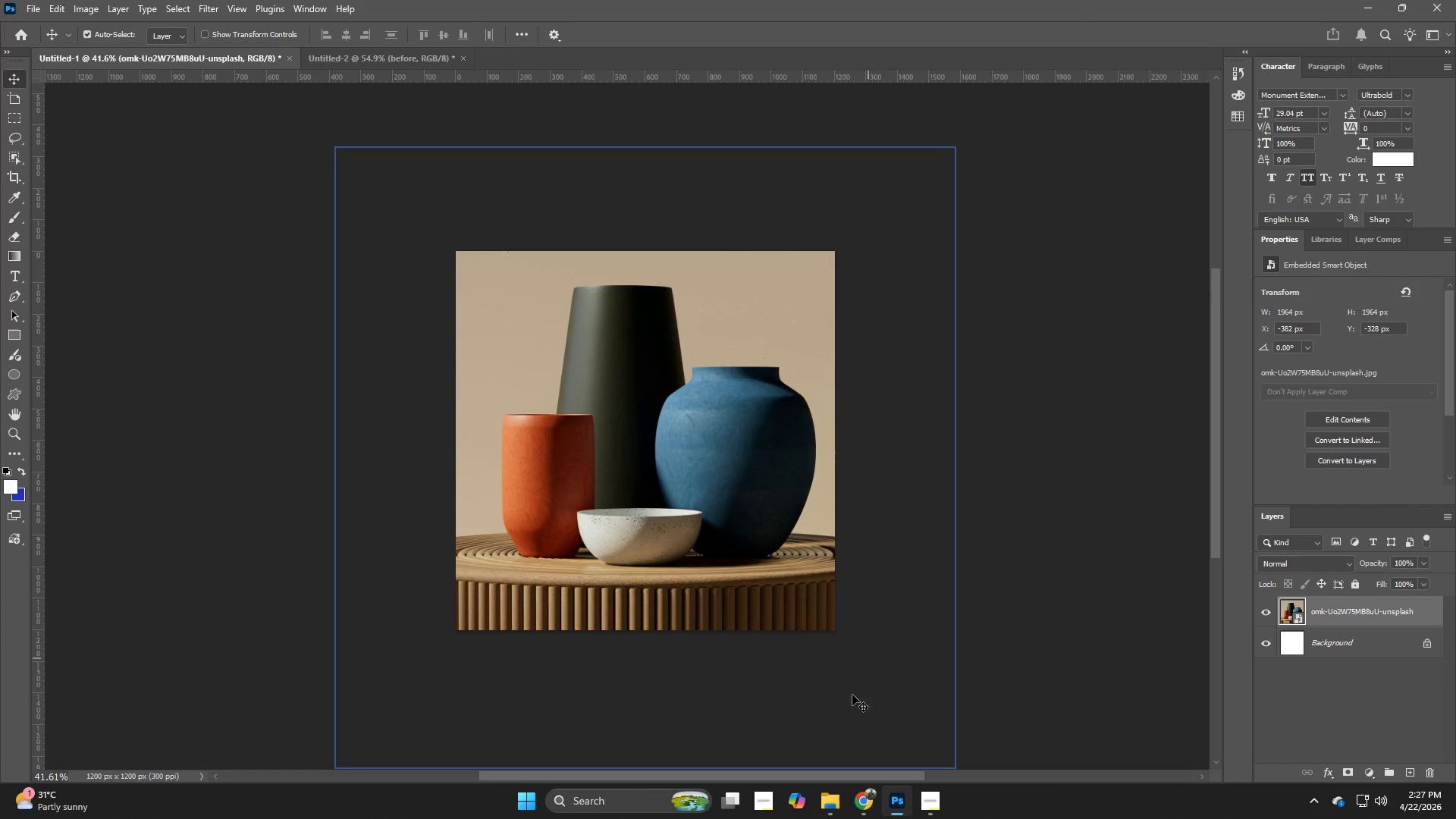 
left_click([830, 801])
 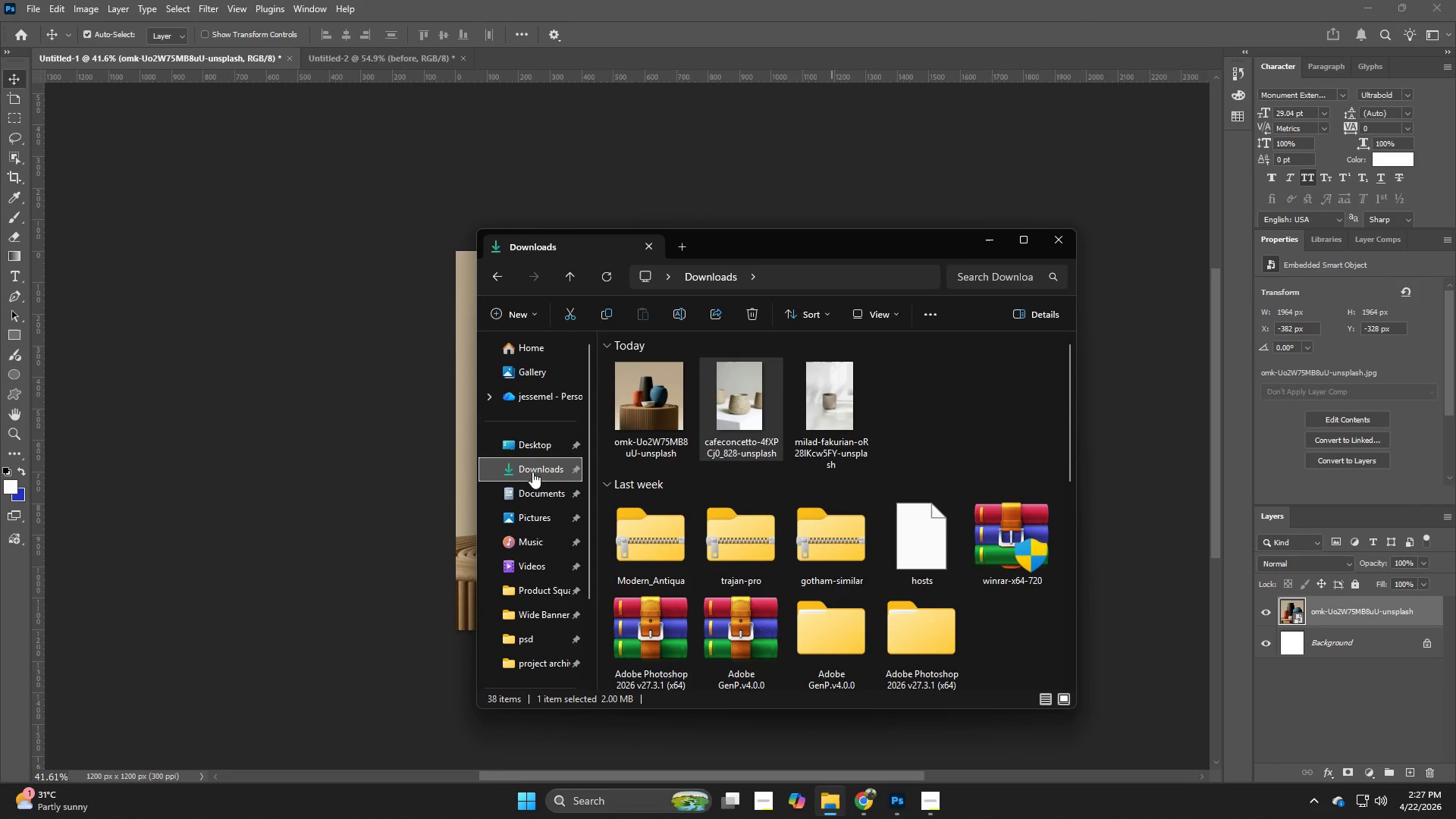 
left_click([537, 461])
 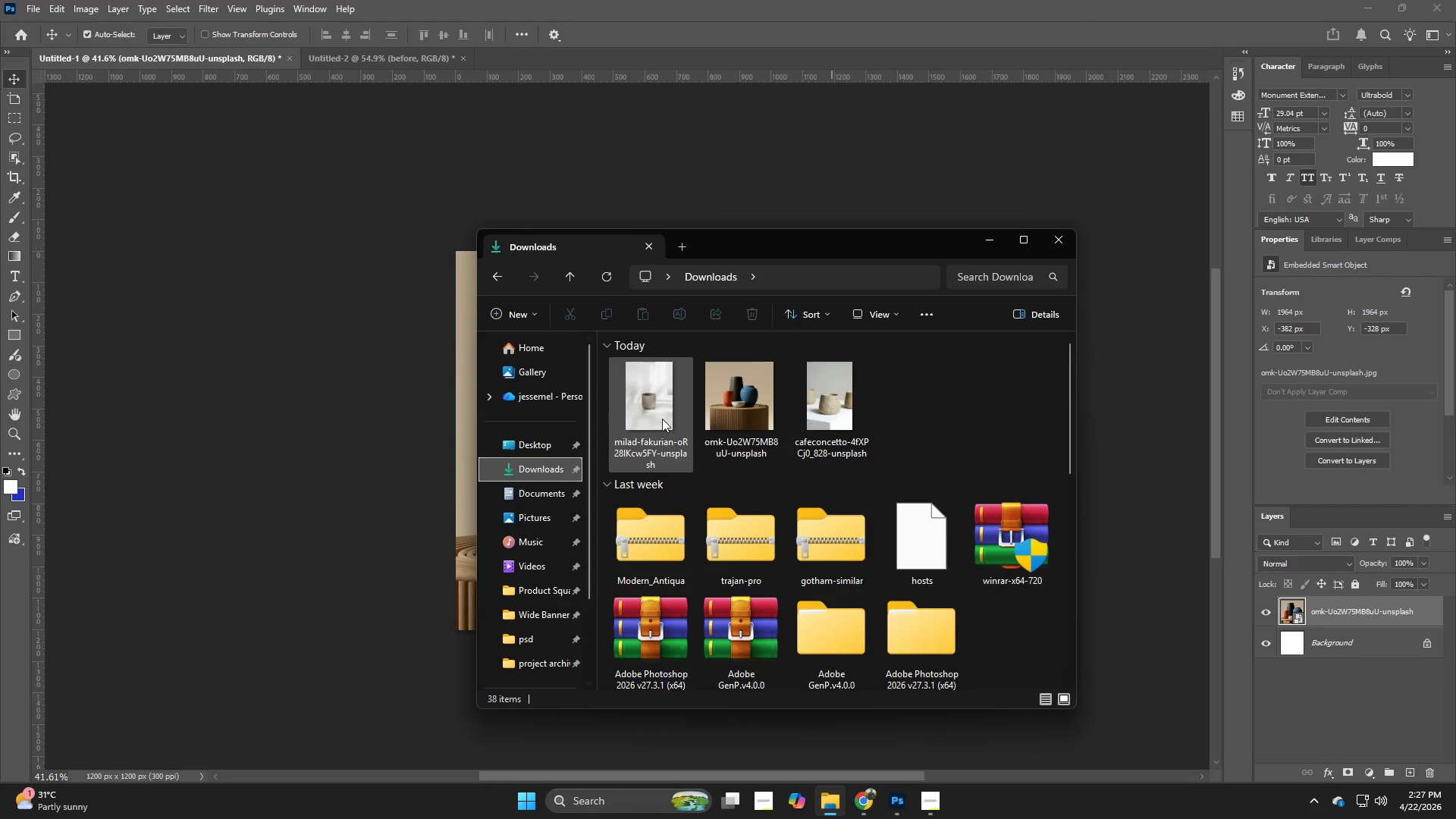 
left_click_drag(start_coordinate=[662, 419], to_coordinate=[340, 560])
 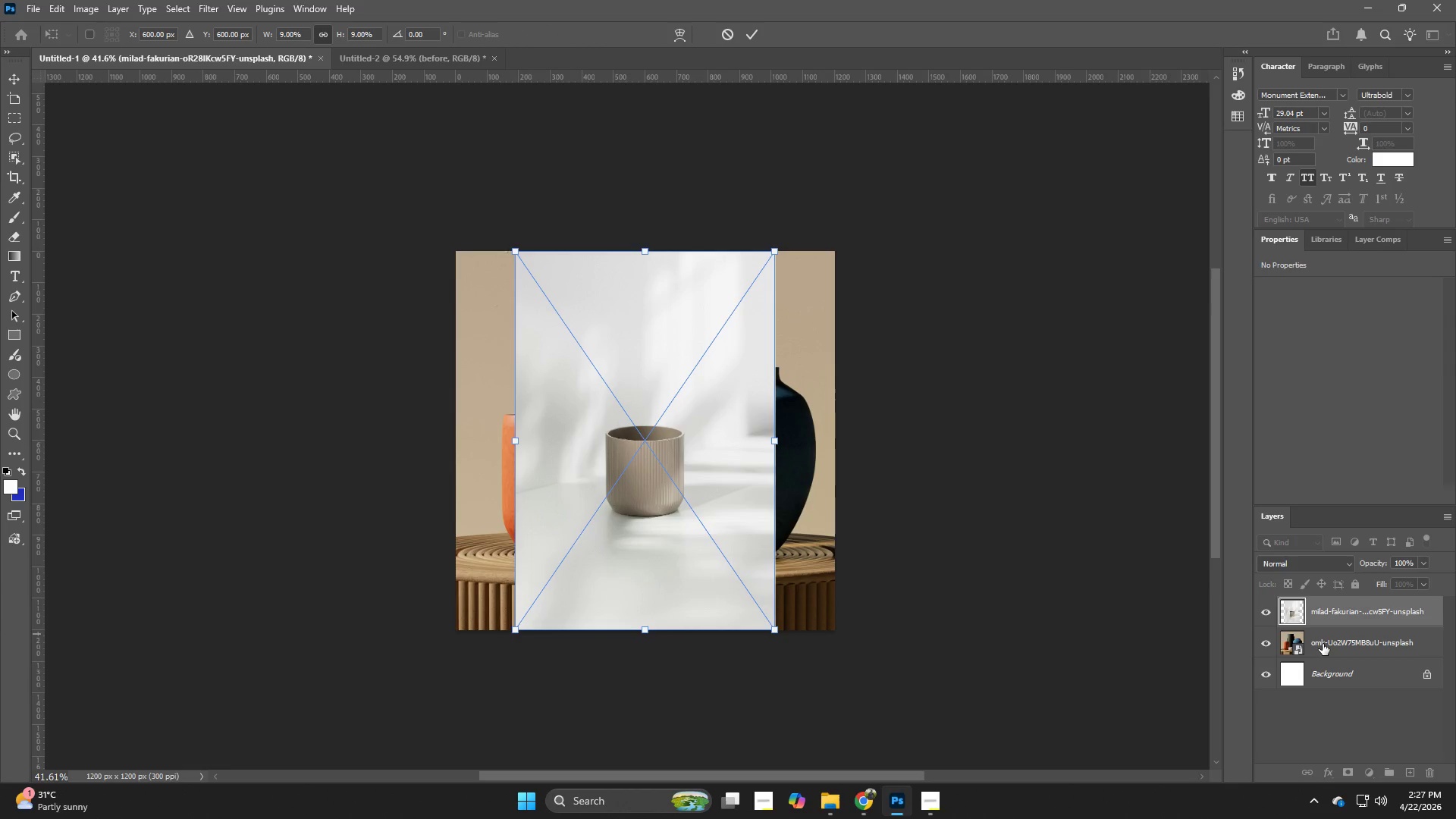 
left_click([1324, 644])
 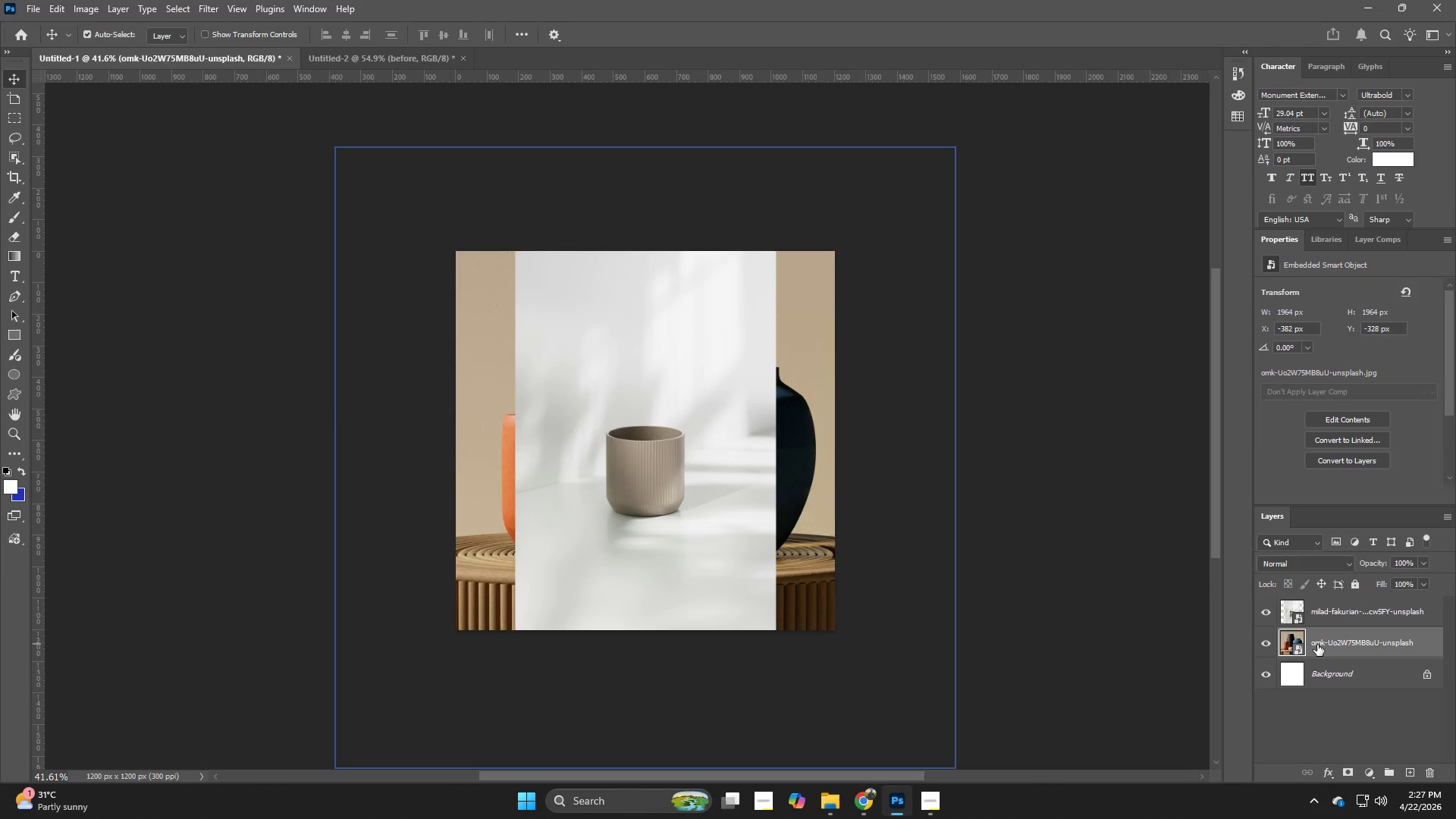 
key(Backspace)
 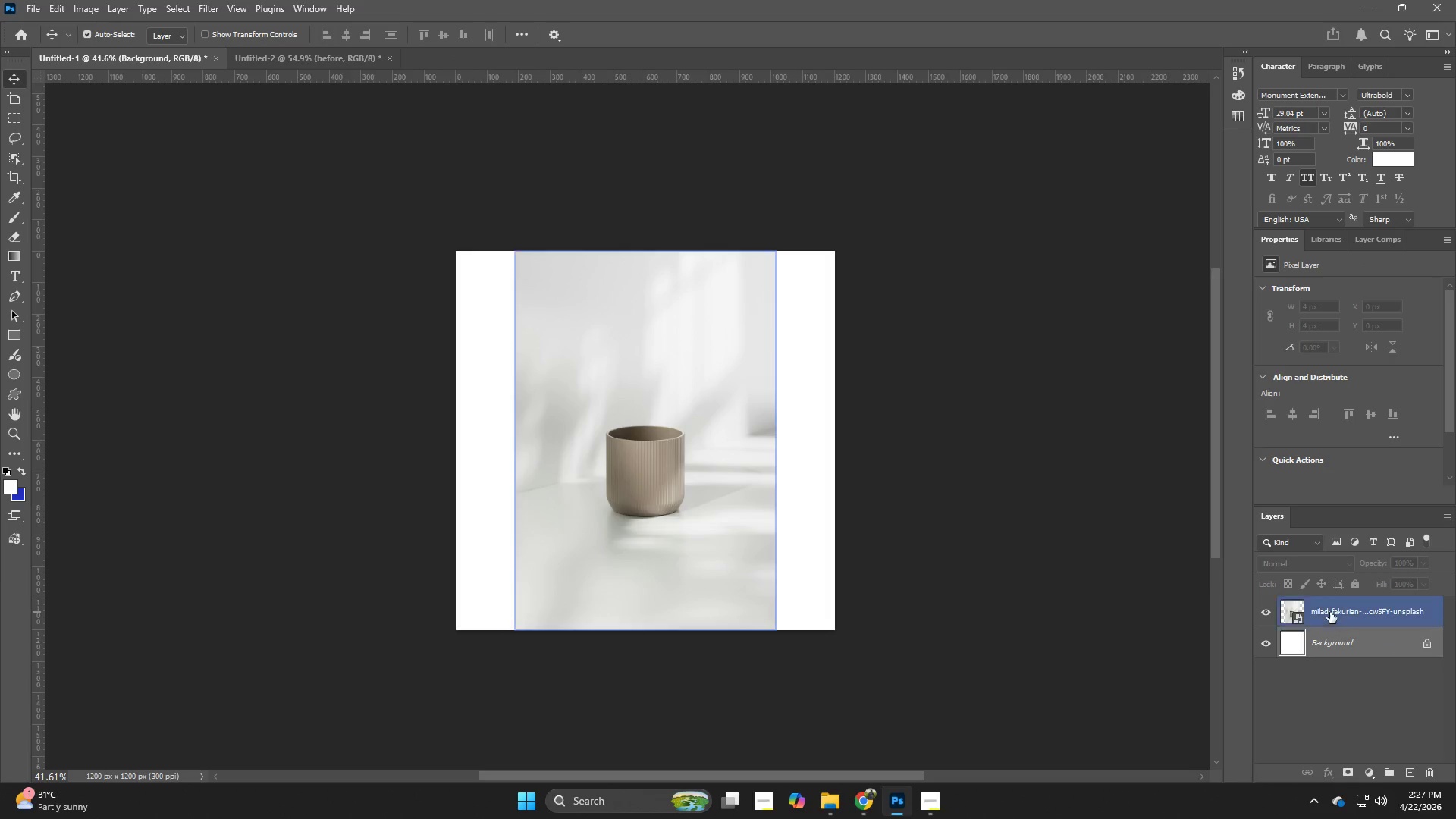 
left_click([1330, 612])
 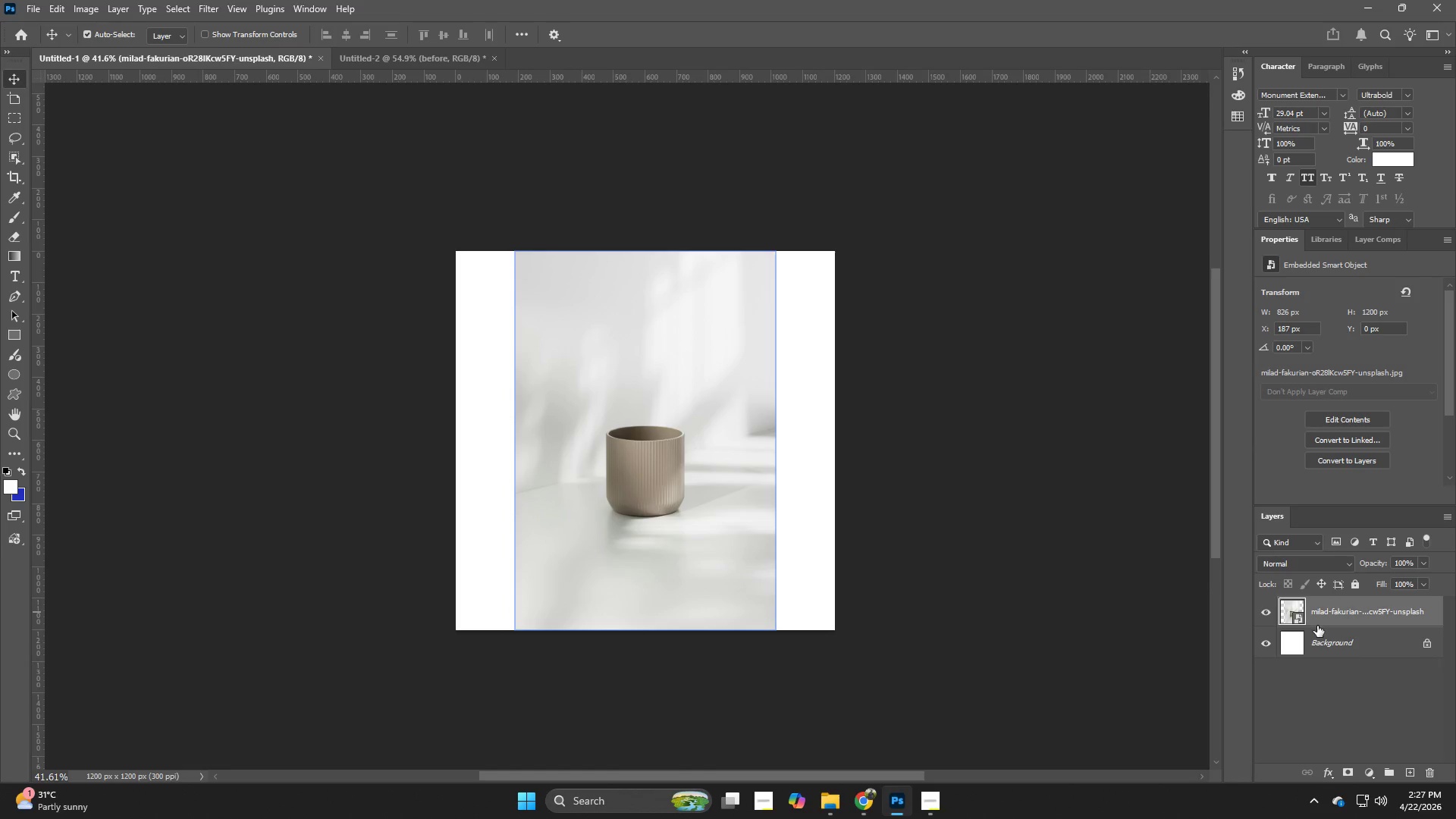 
key(Control+T)
 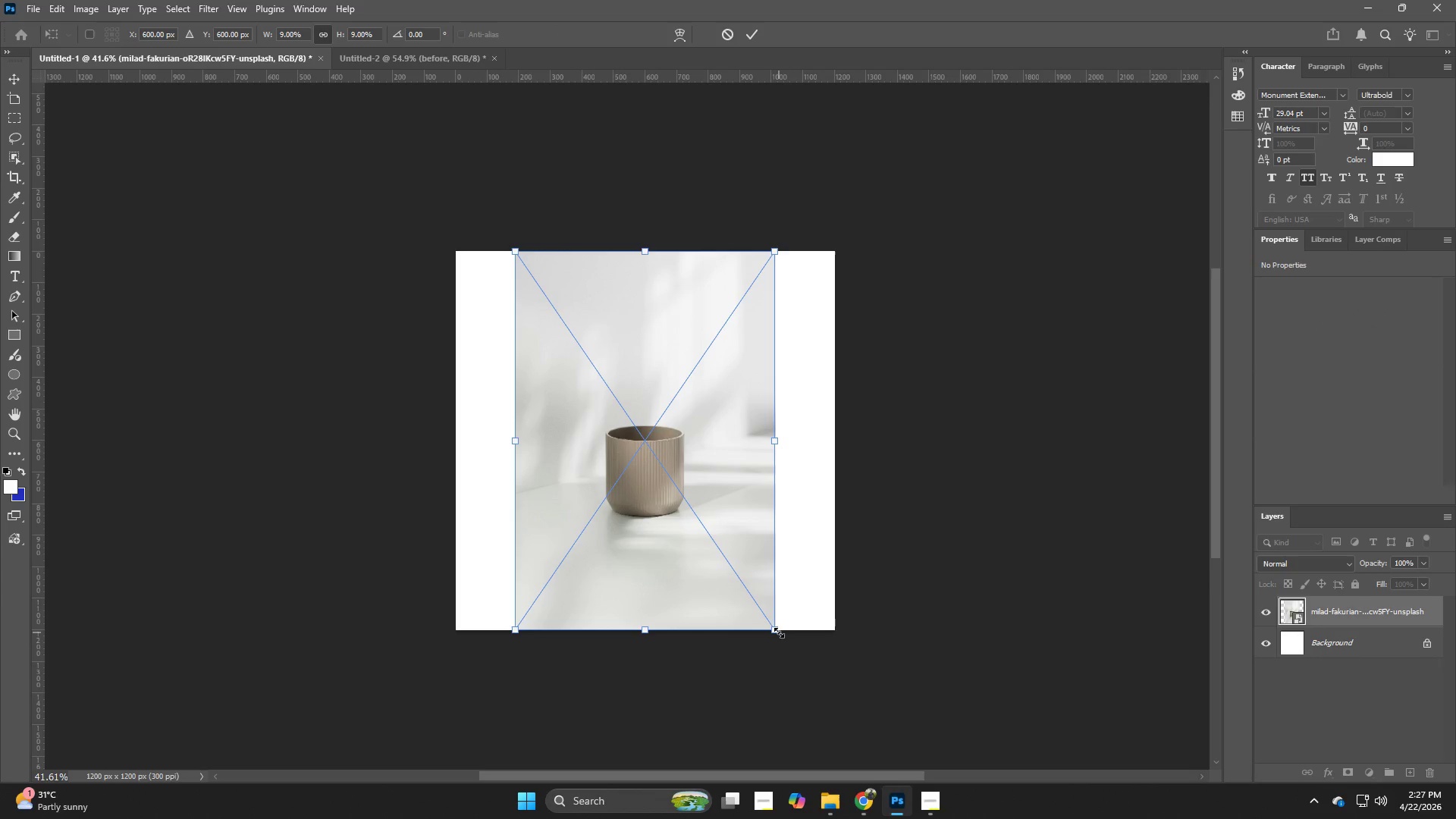 
left_click_drag(start_coordinate=[778, 626], to_coordinate=[1025, 735])
 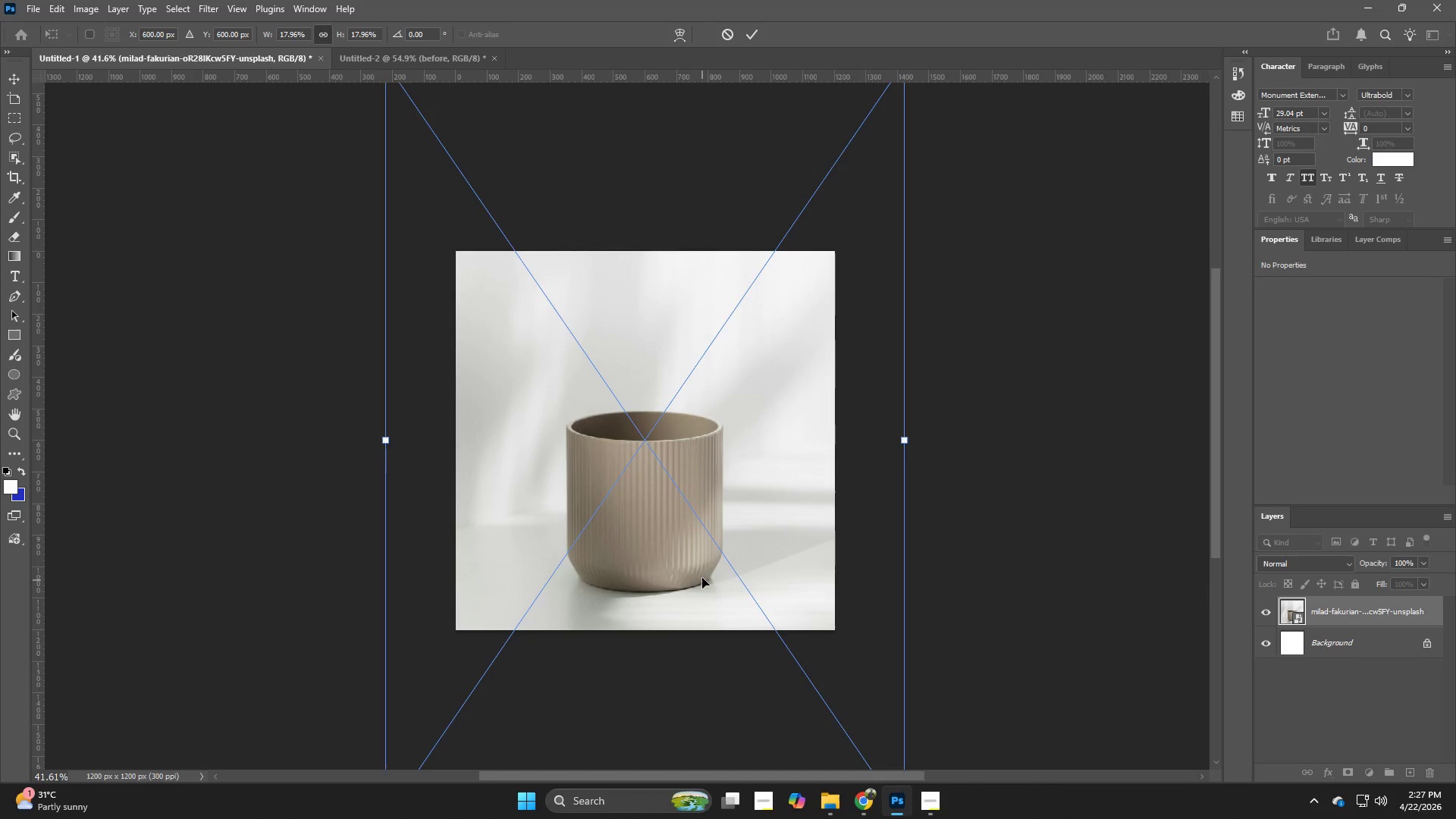 
hold_key(key=AltLeft, duration=2.22)
 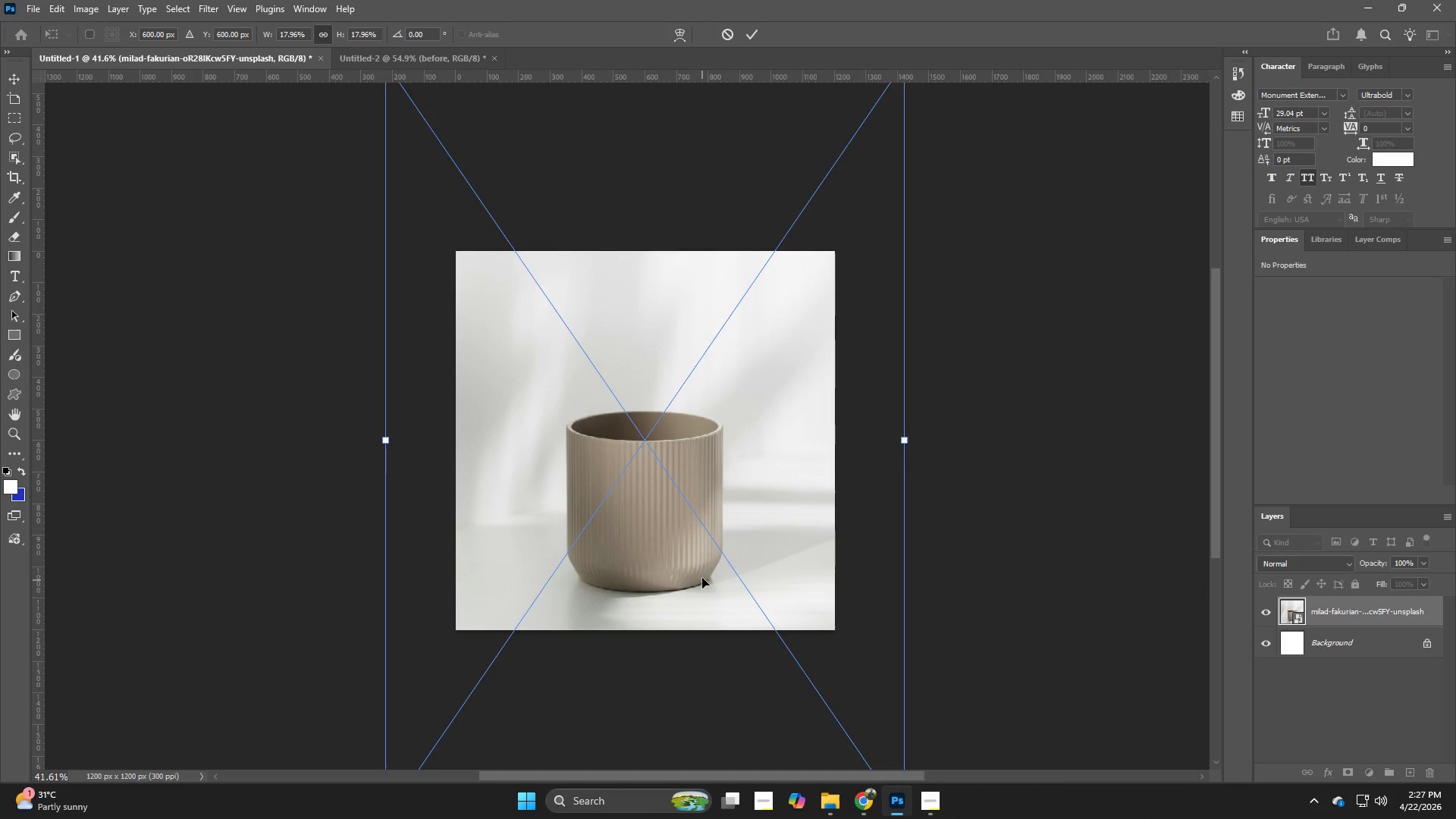 
left_click_drag(start_coordinate=[702, 578], to_coordinate=[708, 532])
 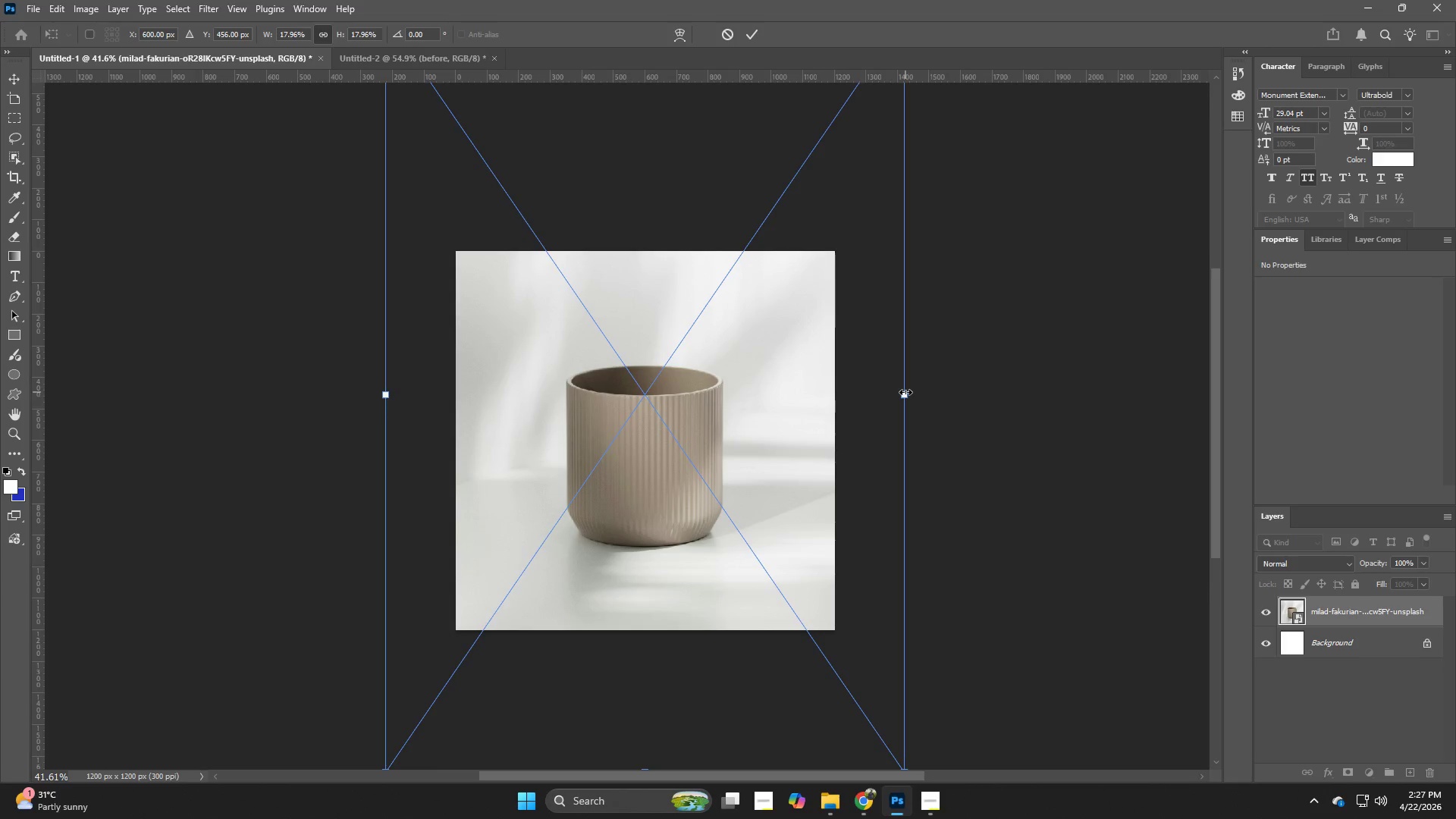 
left_click_drag(start_coordinate=[905, 392], to_coordinate=[928, 393])
 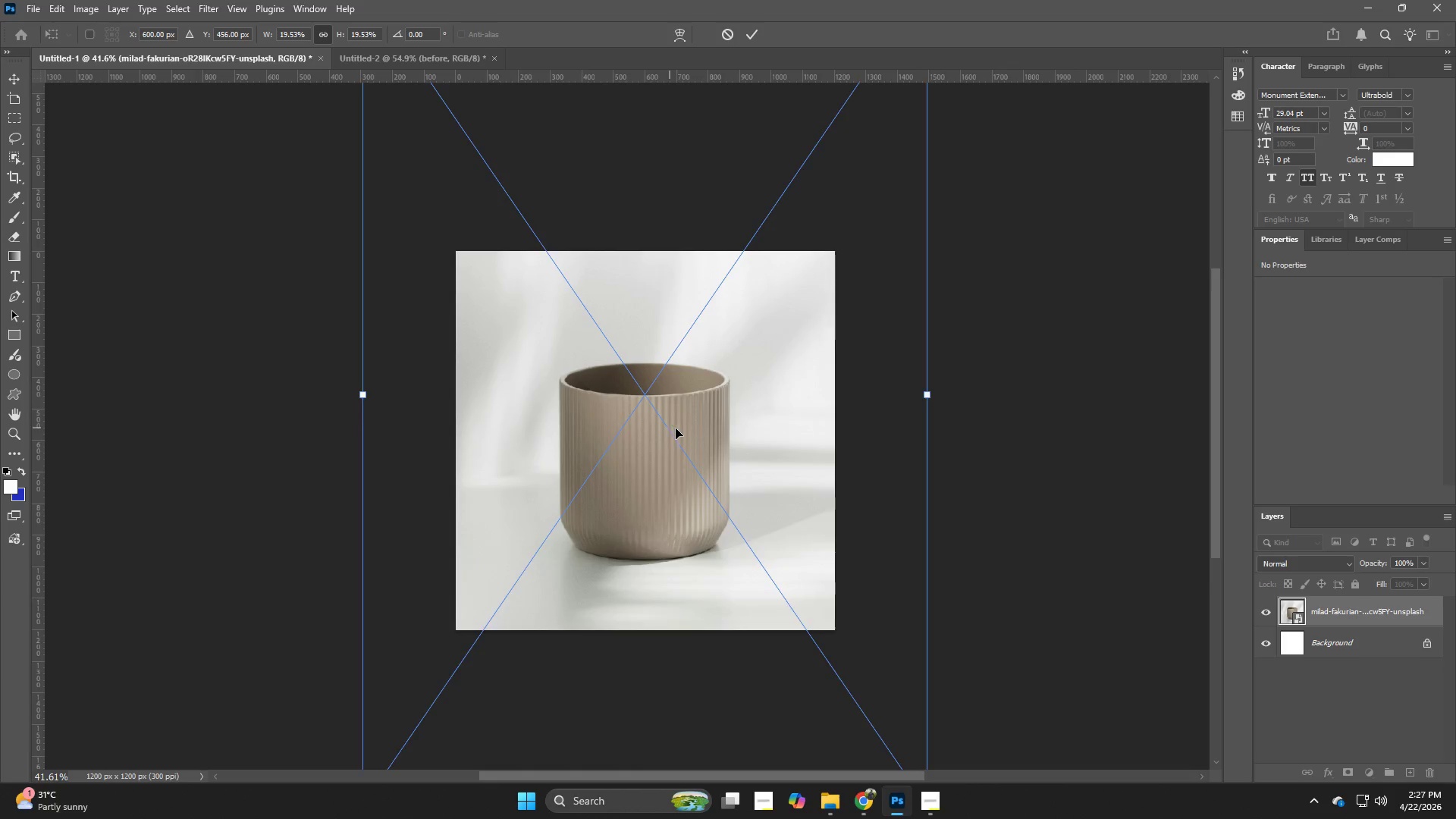 
hold_key(key=AltLeft, duration=1.98)
 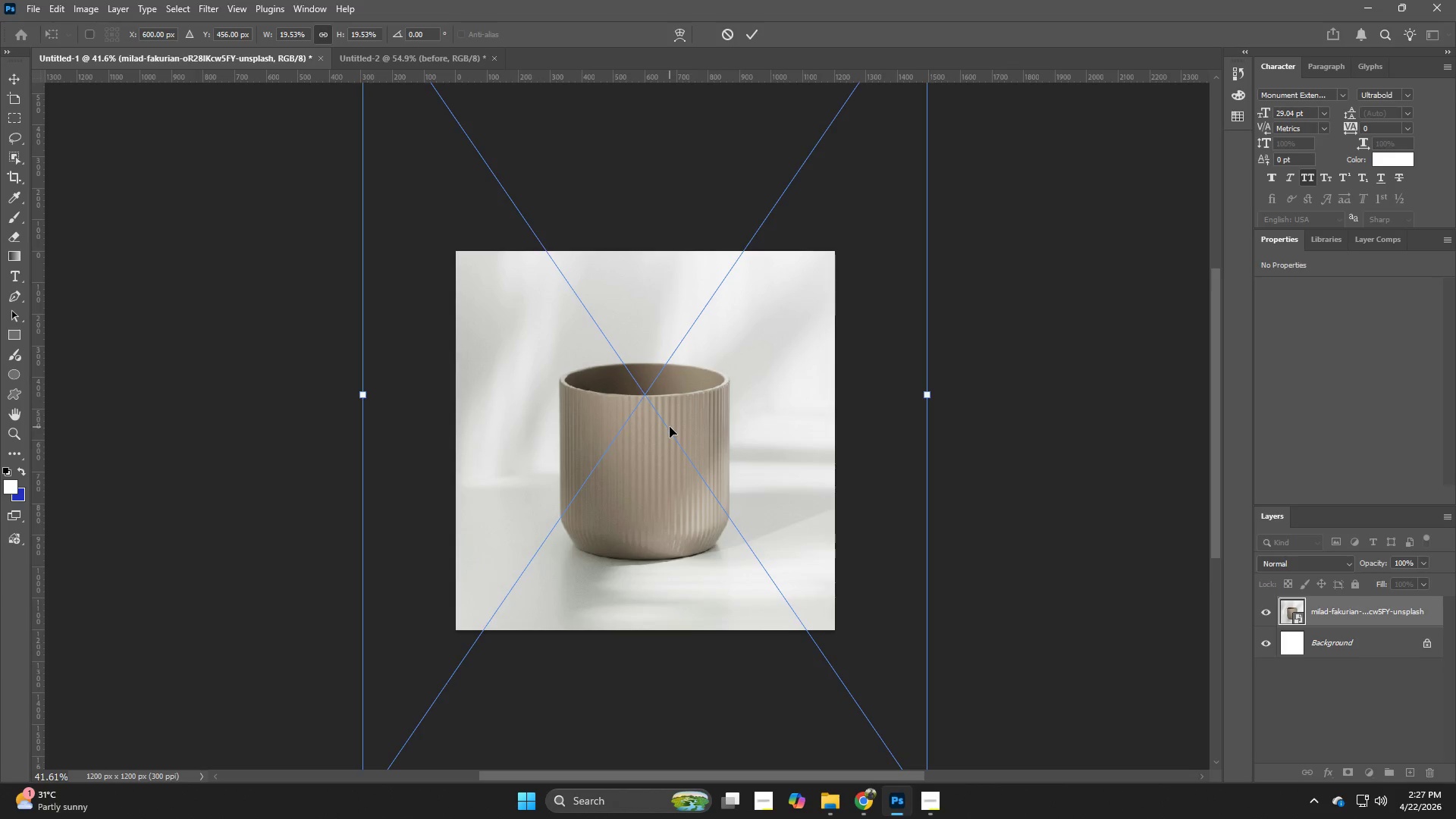 
left_click_drag(start_coordinate=[670, 428], to_coordinate=[675, 431])
 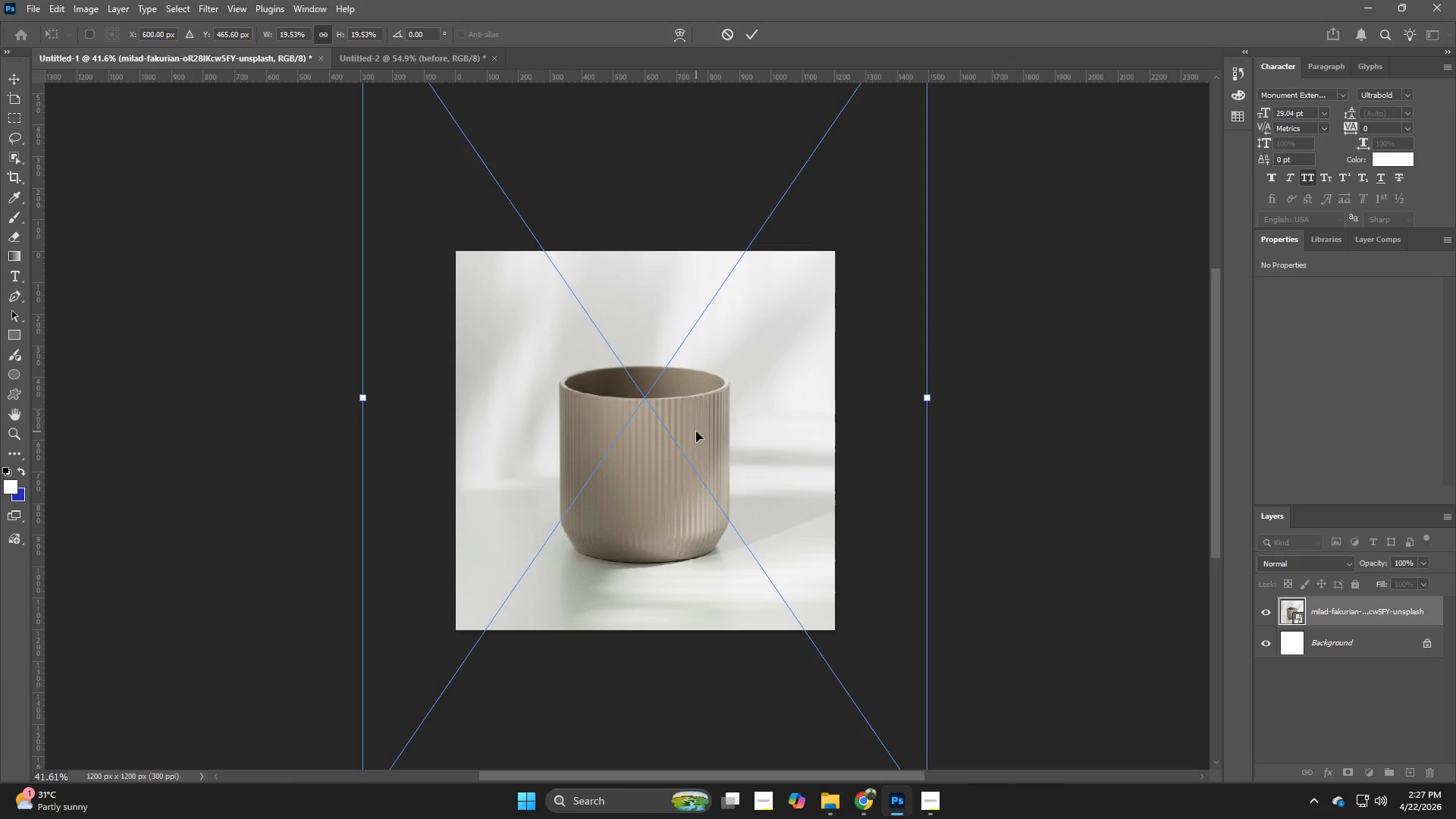 
key(NumpadEnter)
 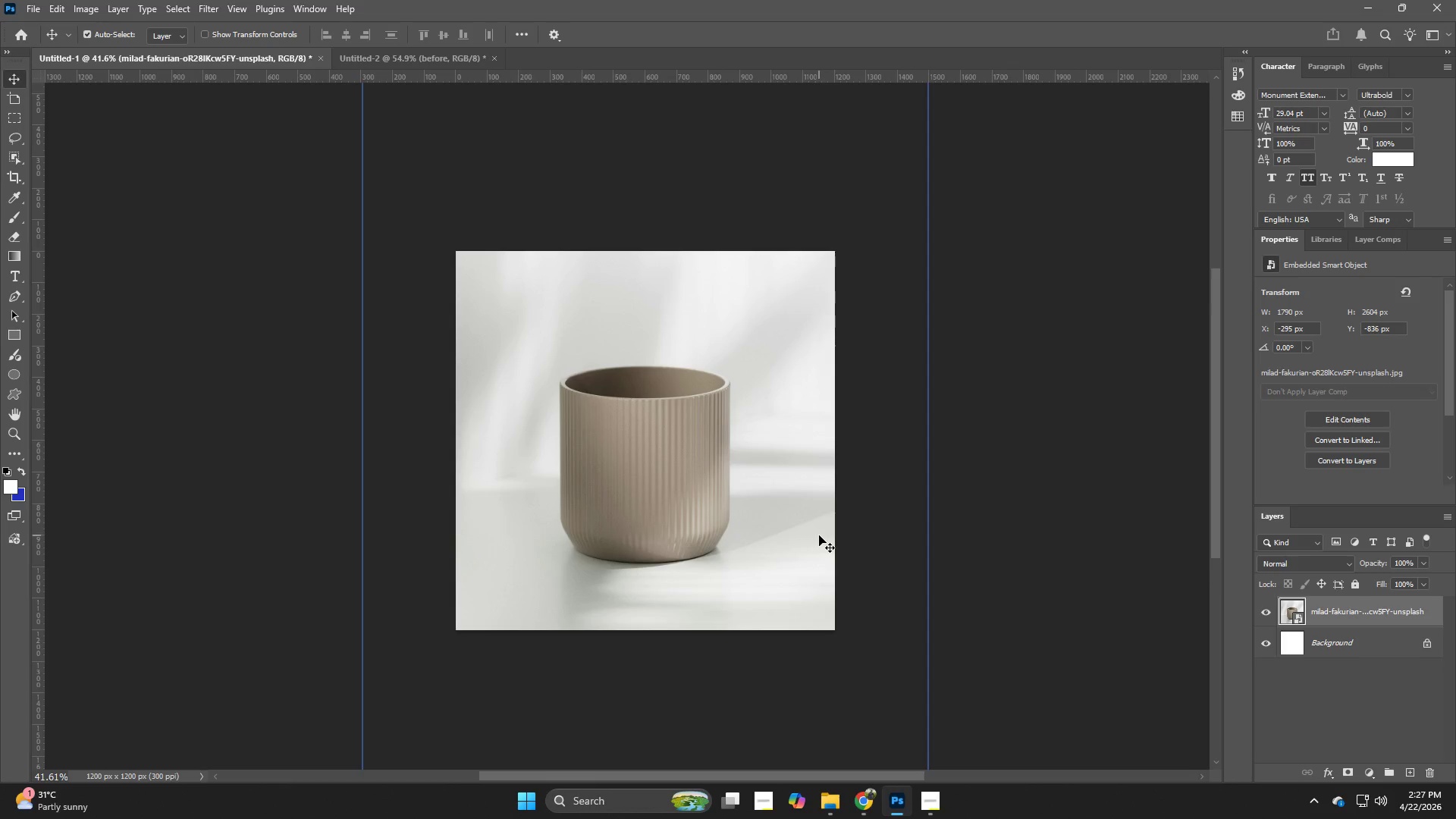 
key(Alt+Control+Shift+W)
 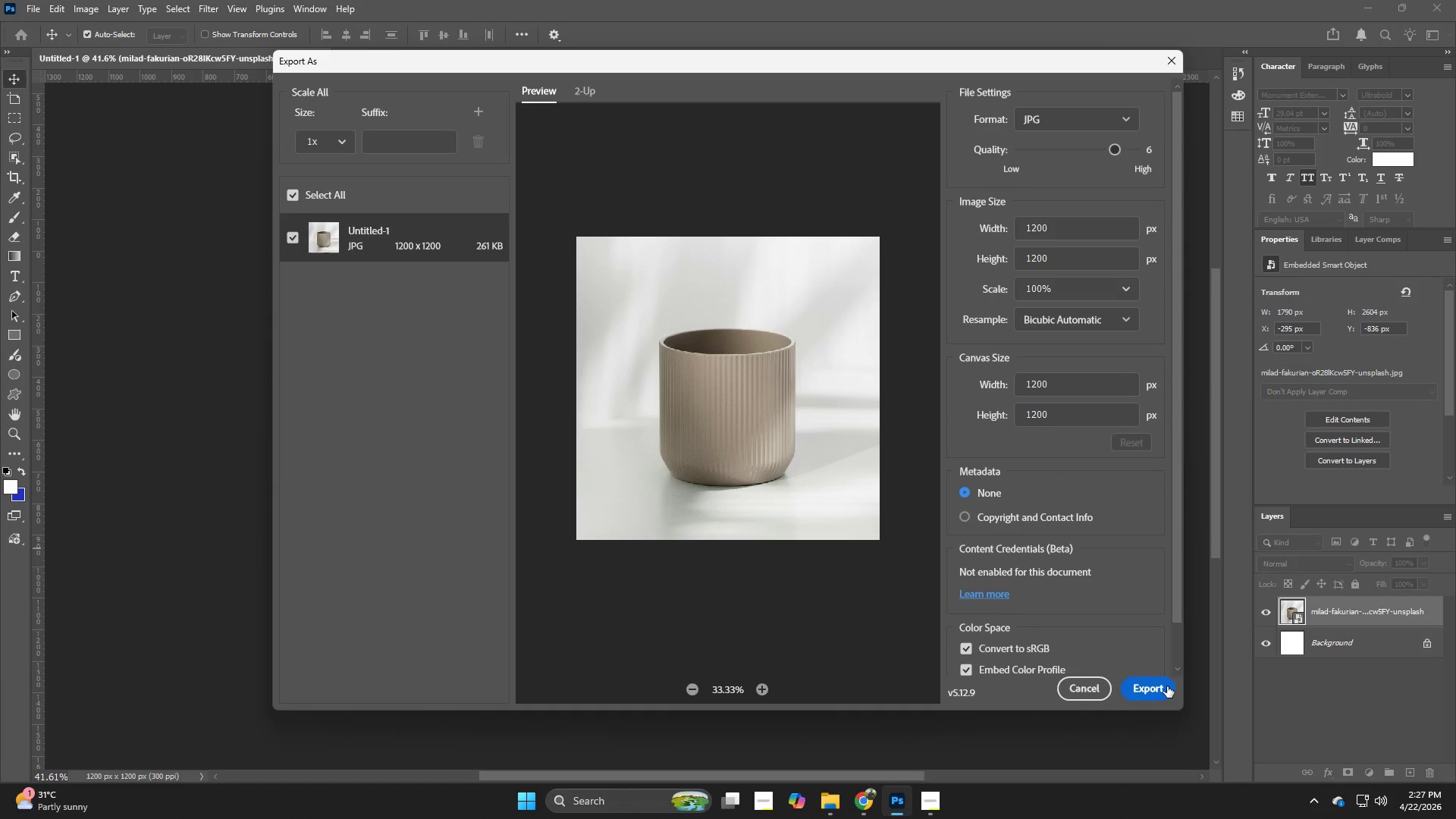 
left_click([1159, 686])
 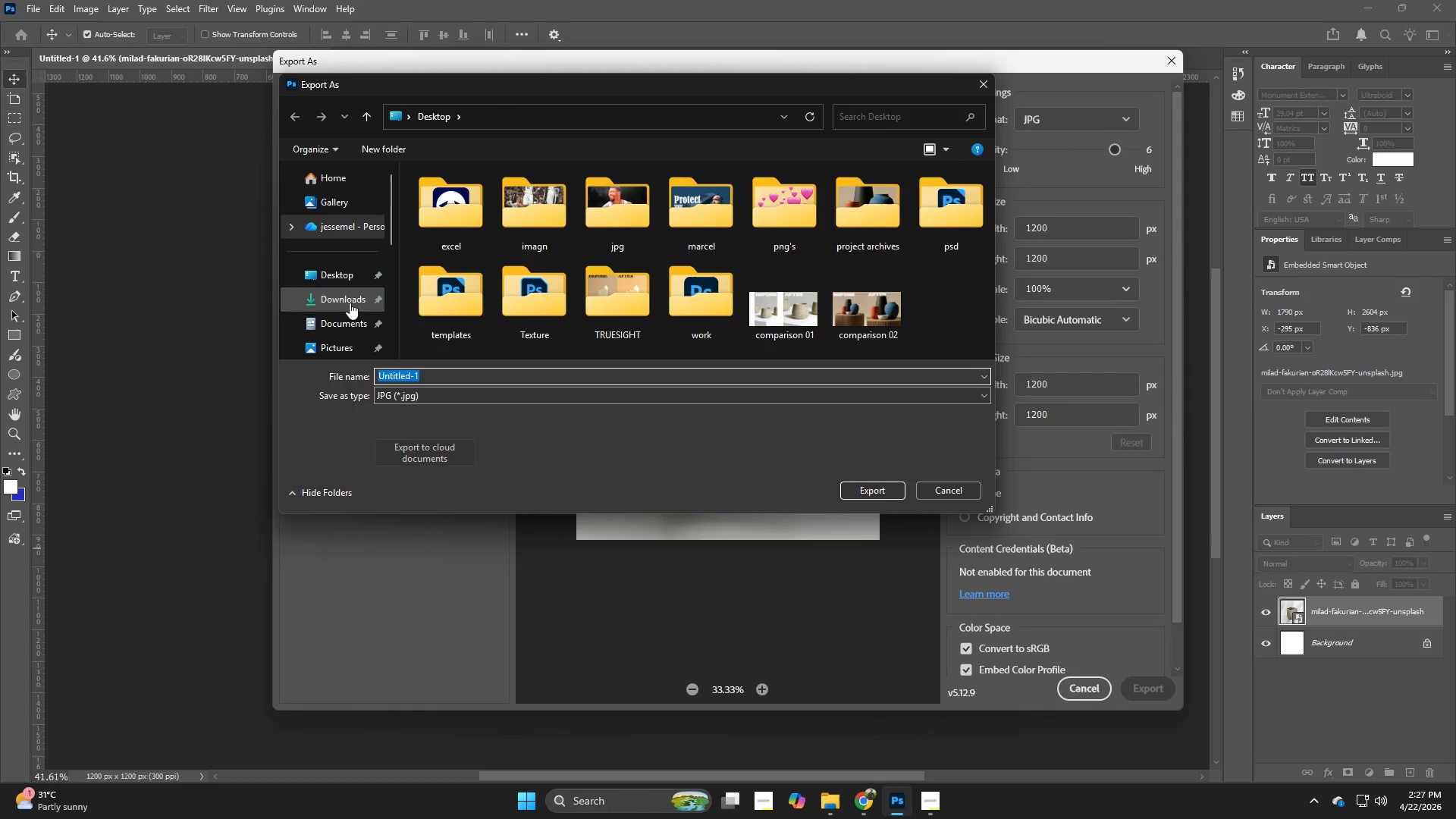 
left_click([345, 283])
 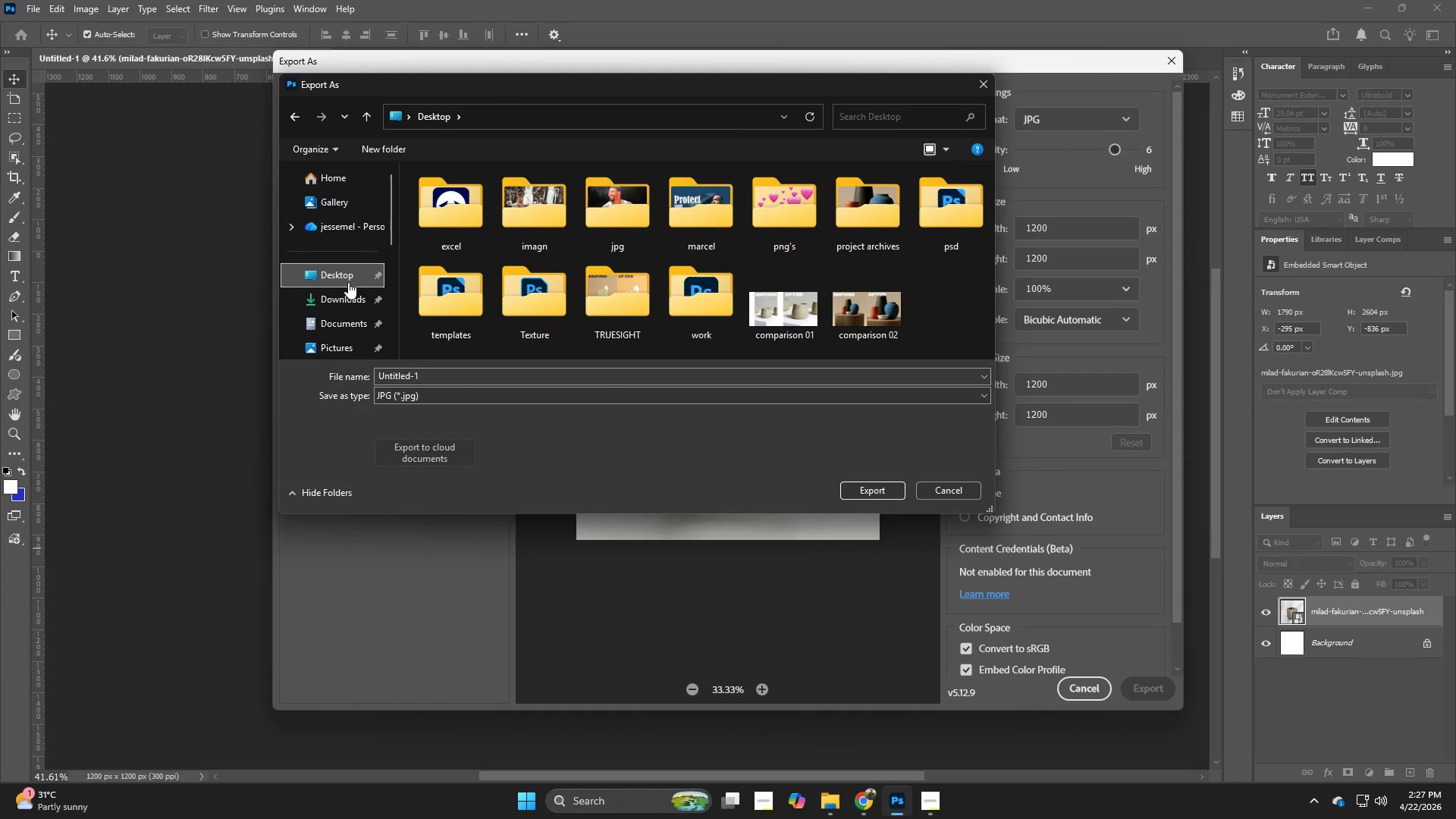 
left_click([348, 282])
 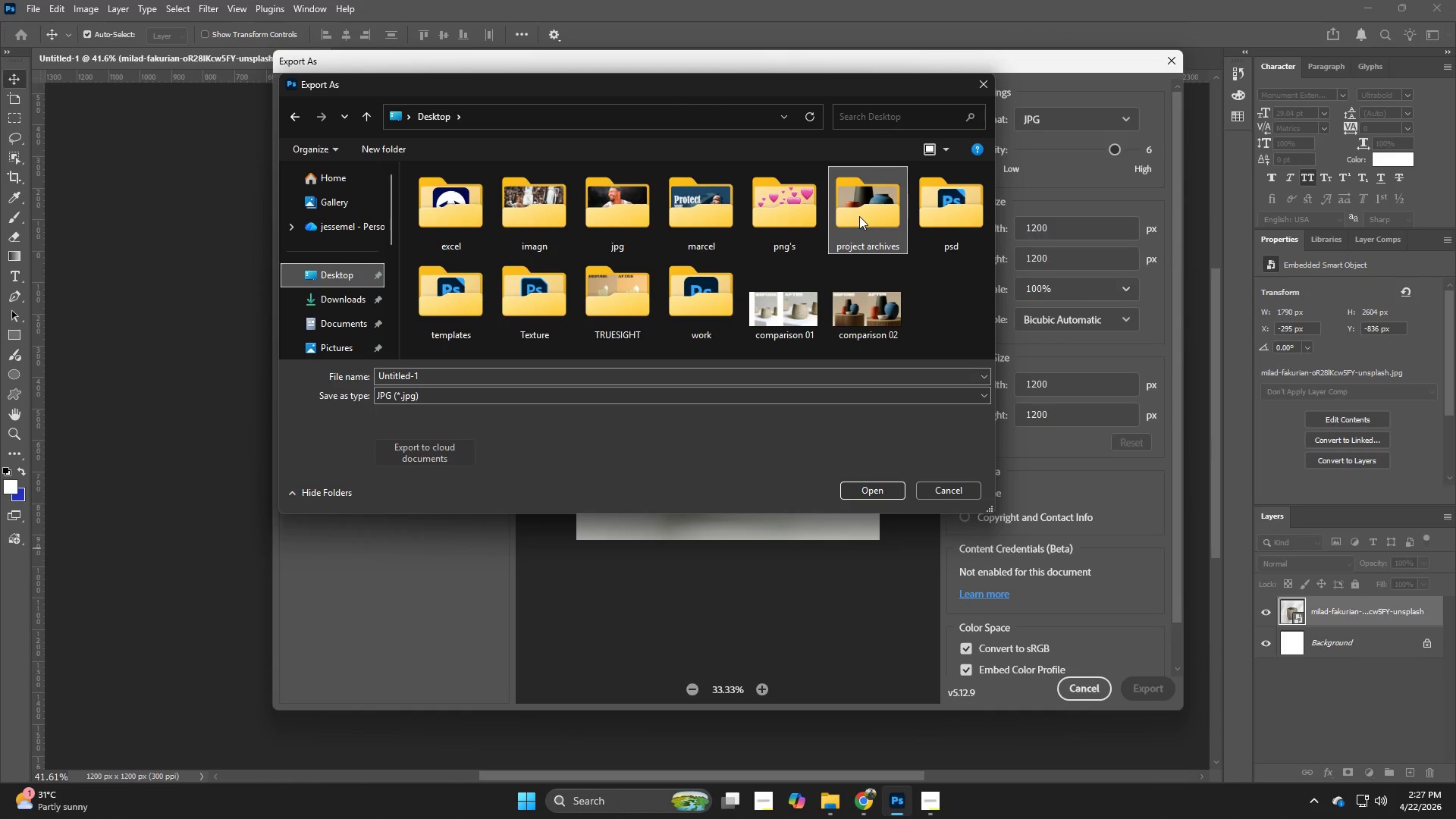 
double_click([859, 216])
 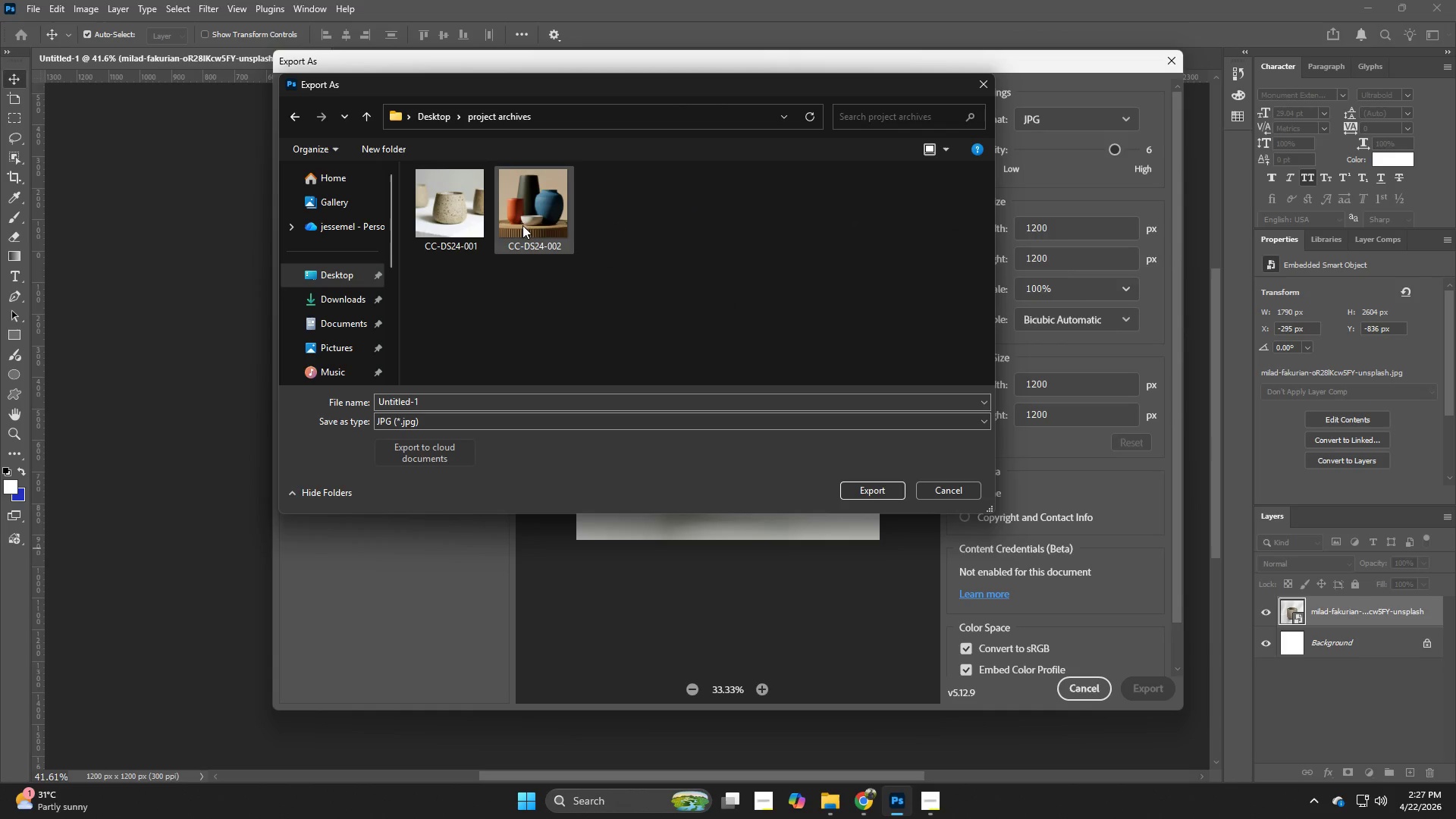 
left_click([527, 222])
 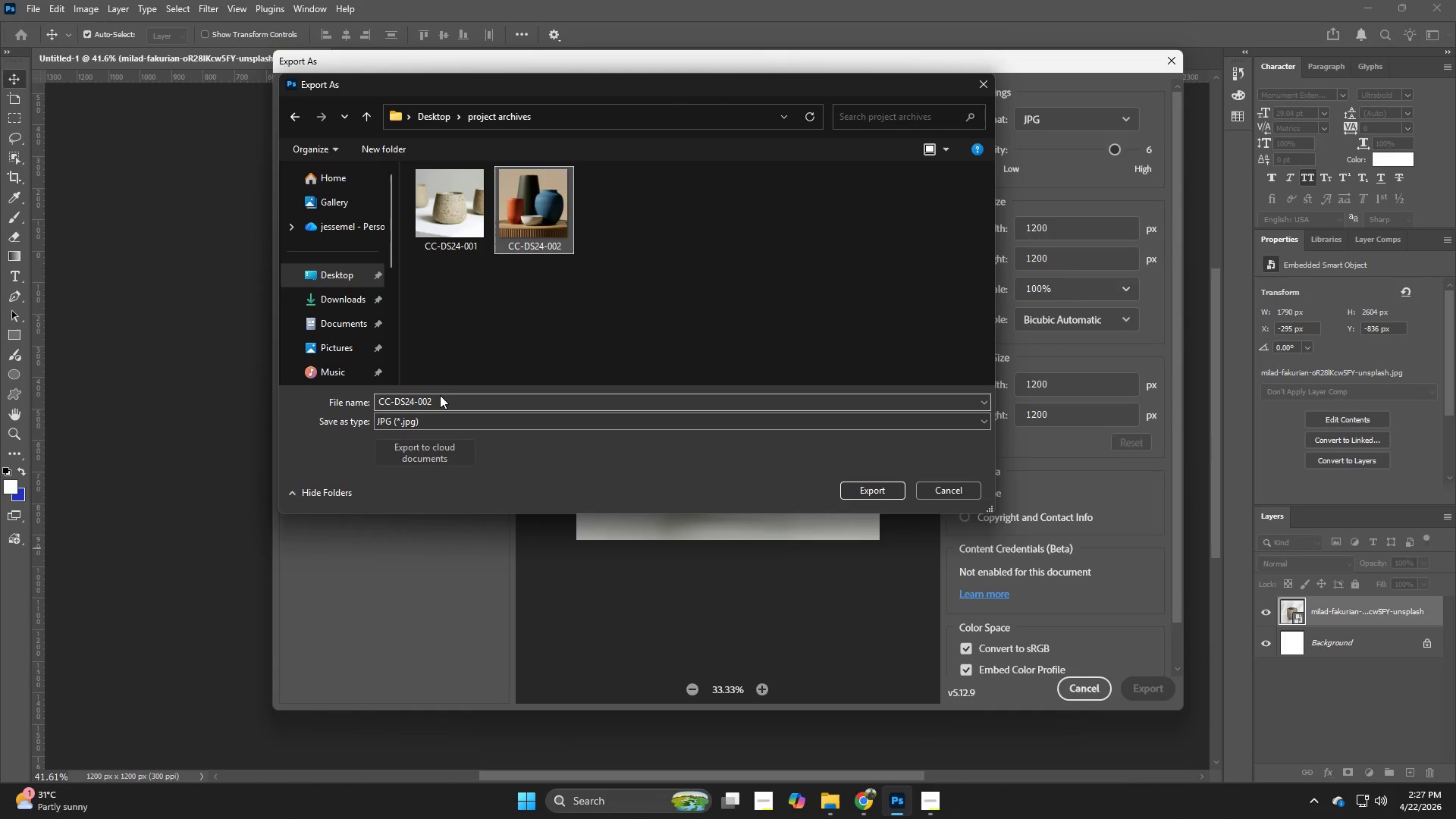 
double_click([438, 395])
 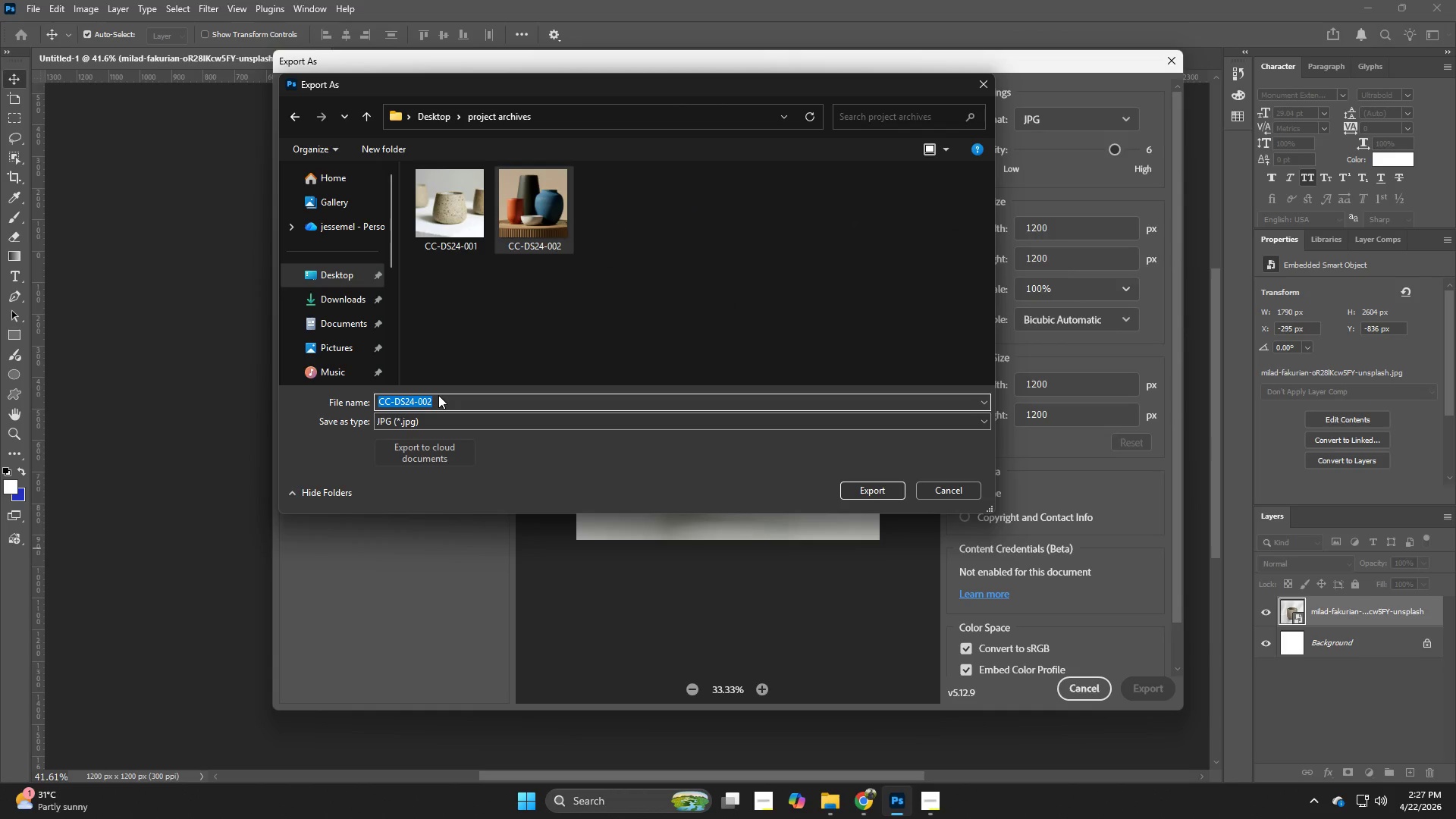 
double_click([438, 395])
 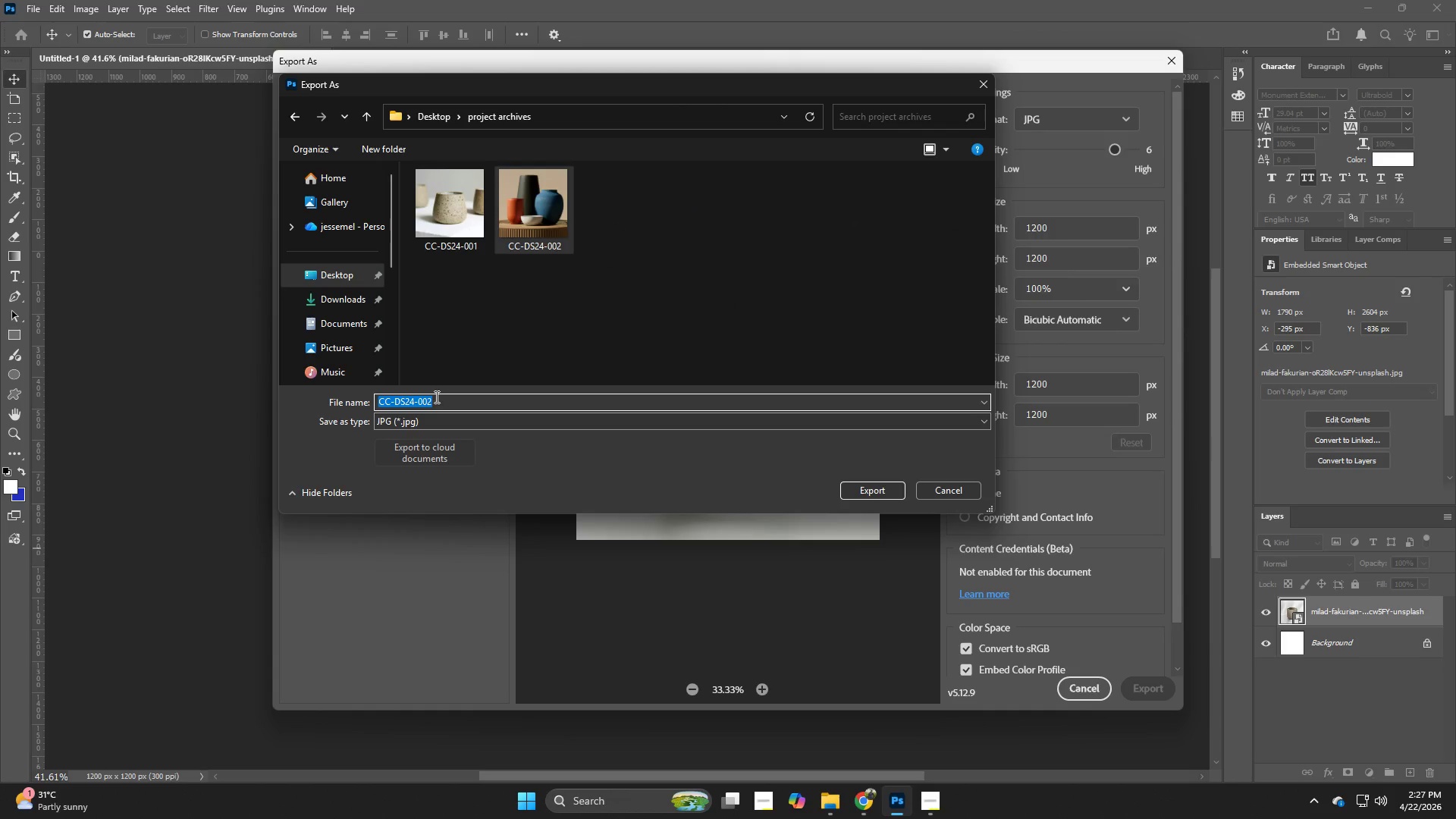 
left_click([435, 397])
 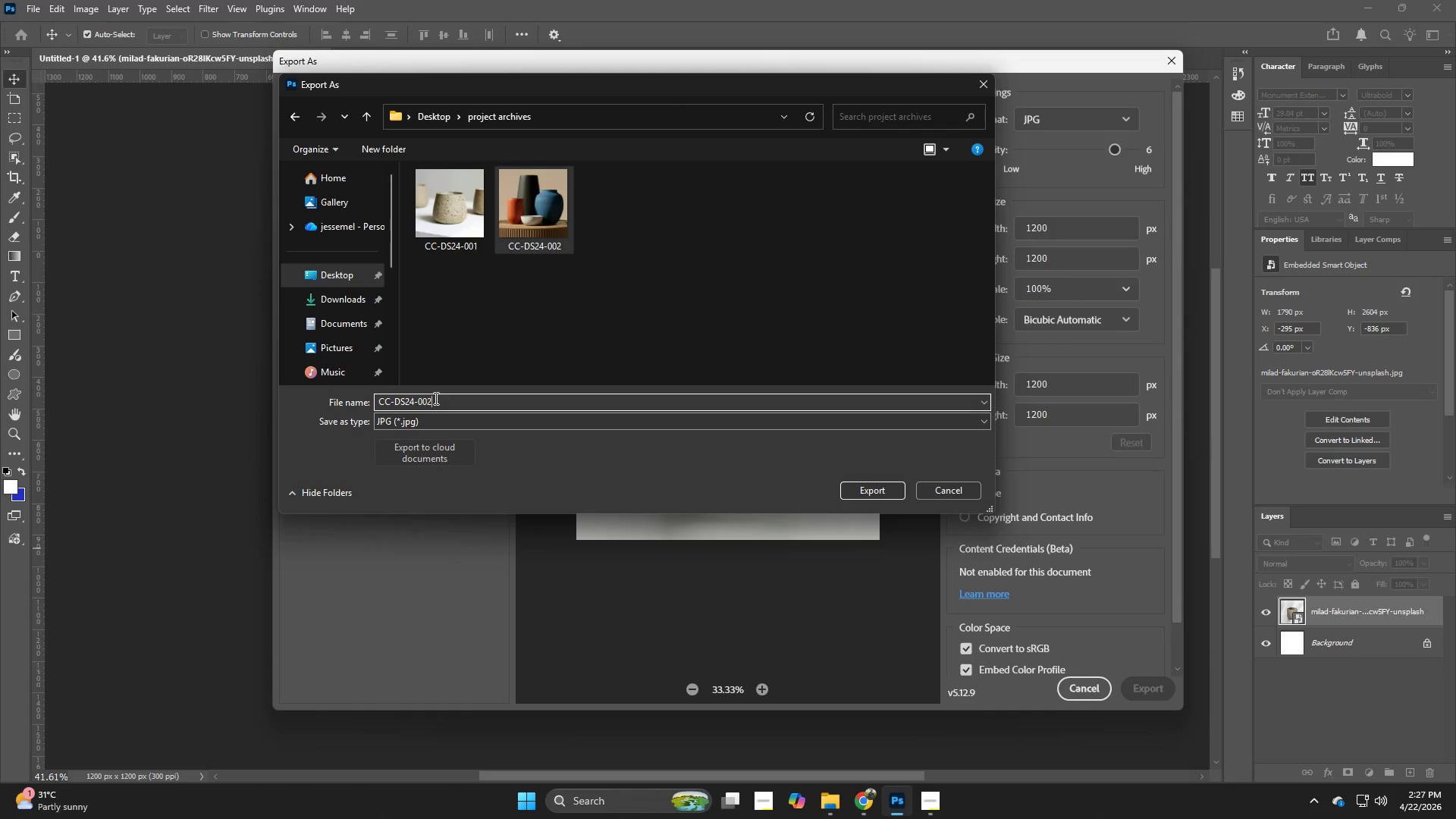 
key(Backspace)
 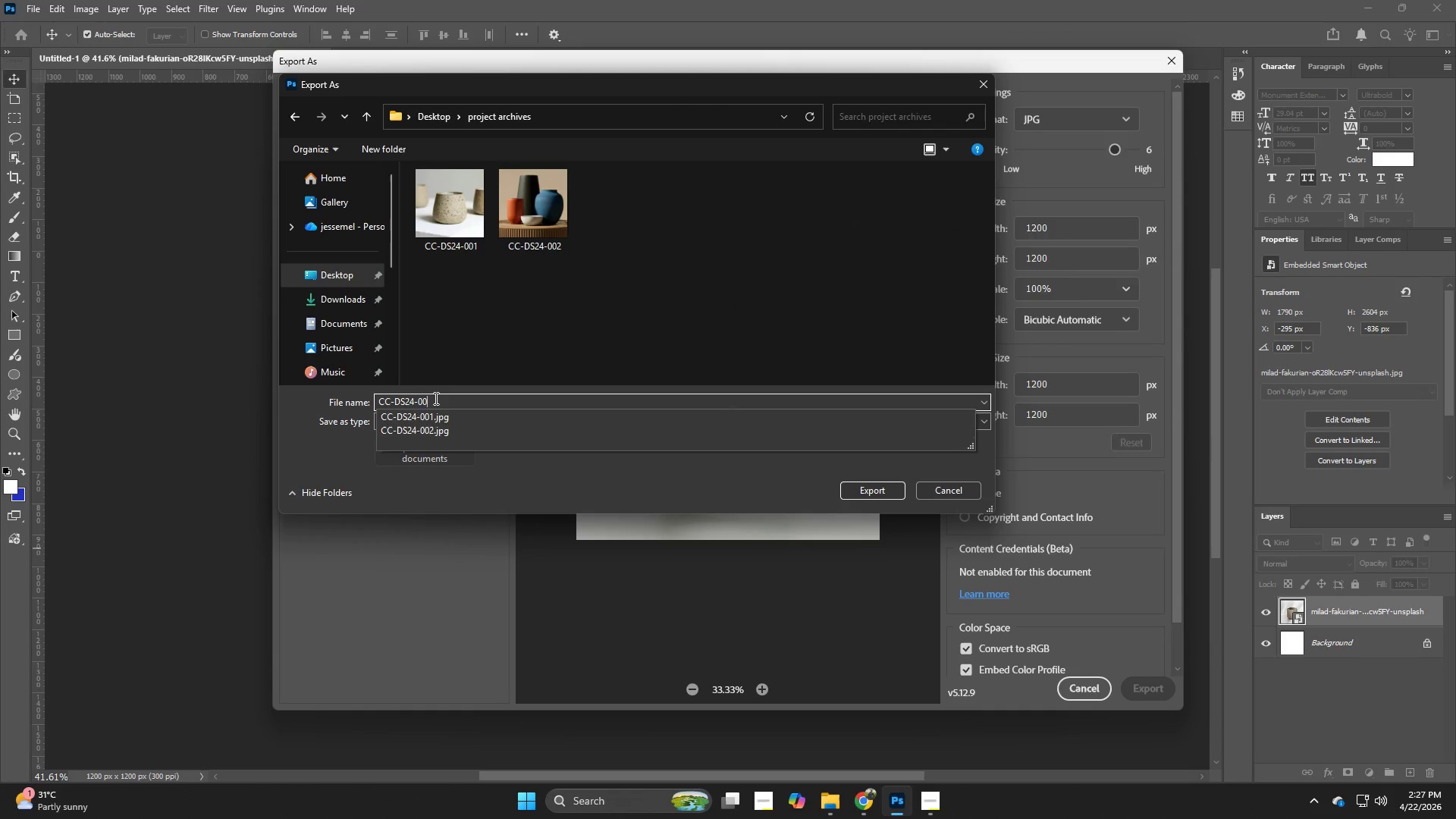 
key(3)
 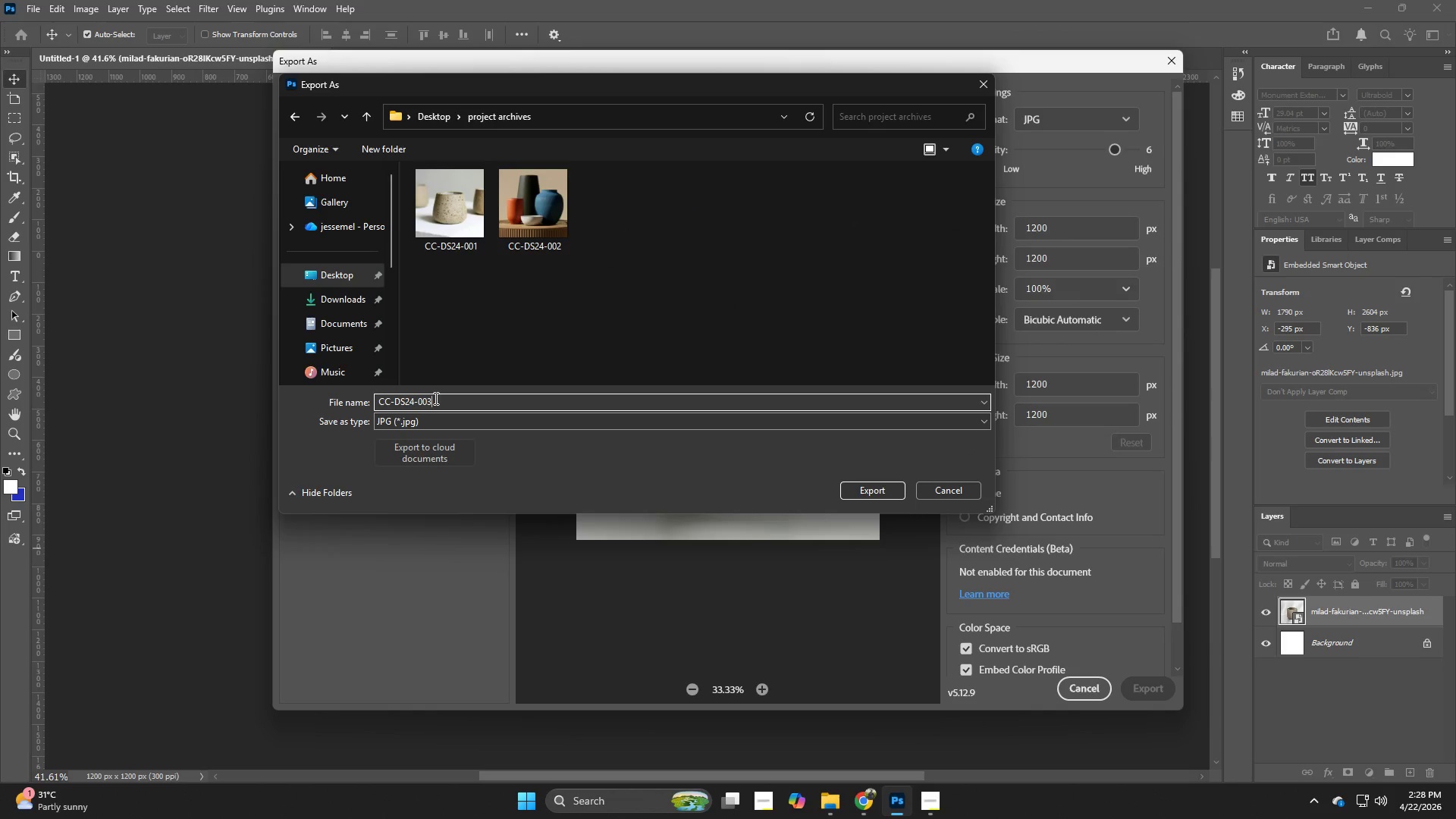 
key(NumpadEnter)
 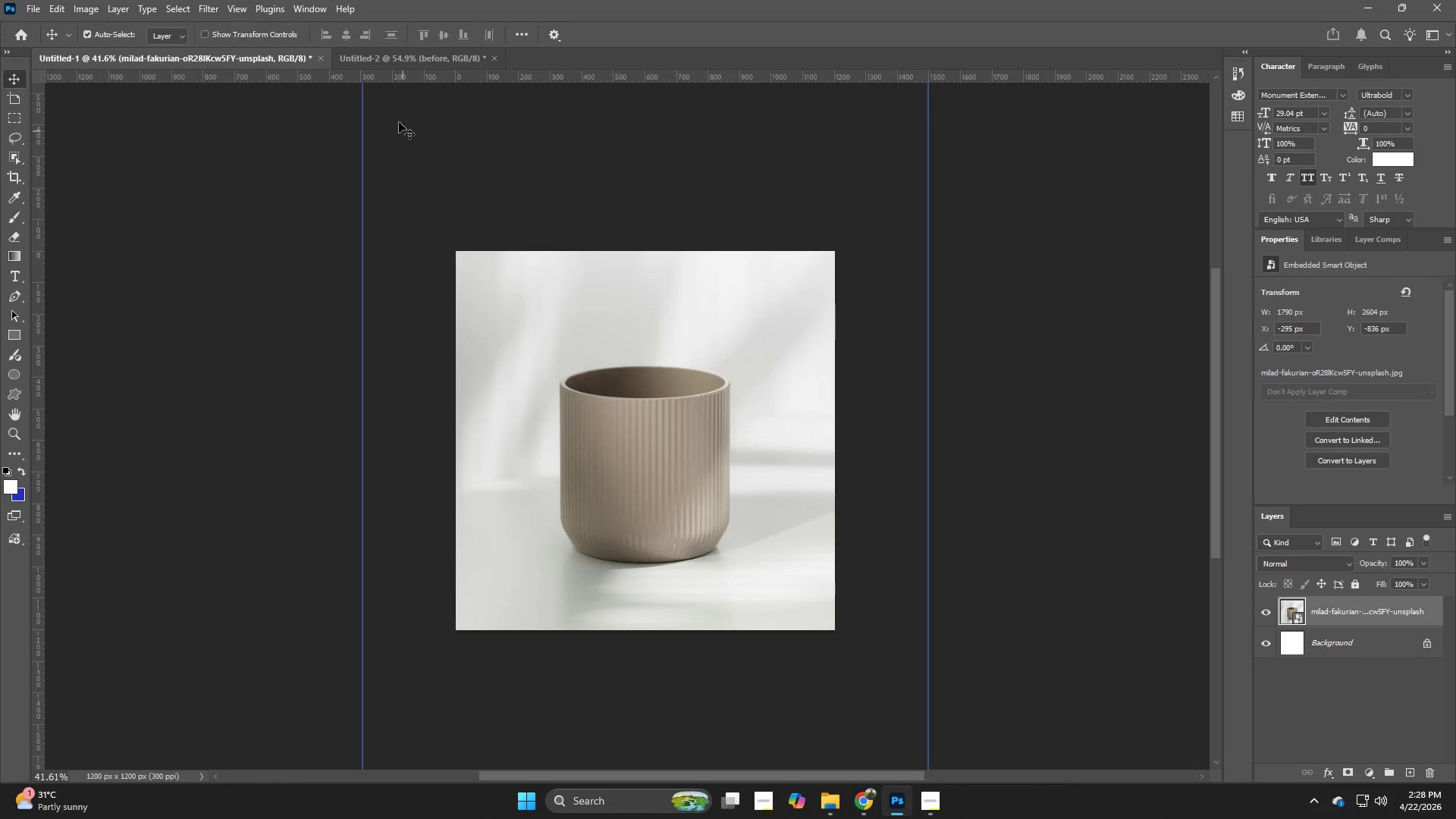 
left_click([410, 55])
 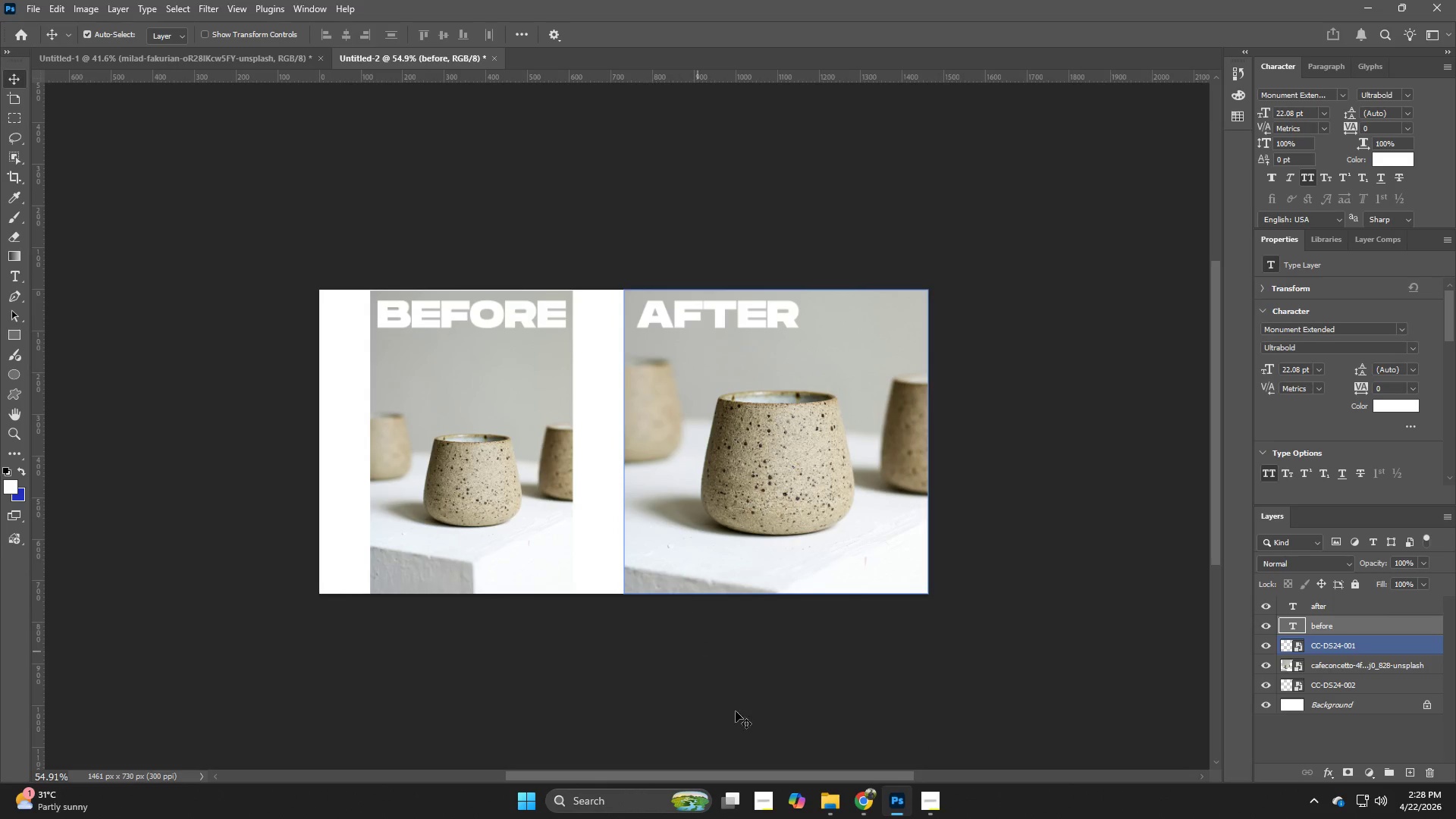 
left_click([821, 803])
 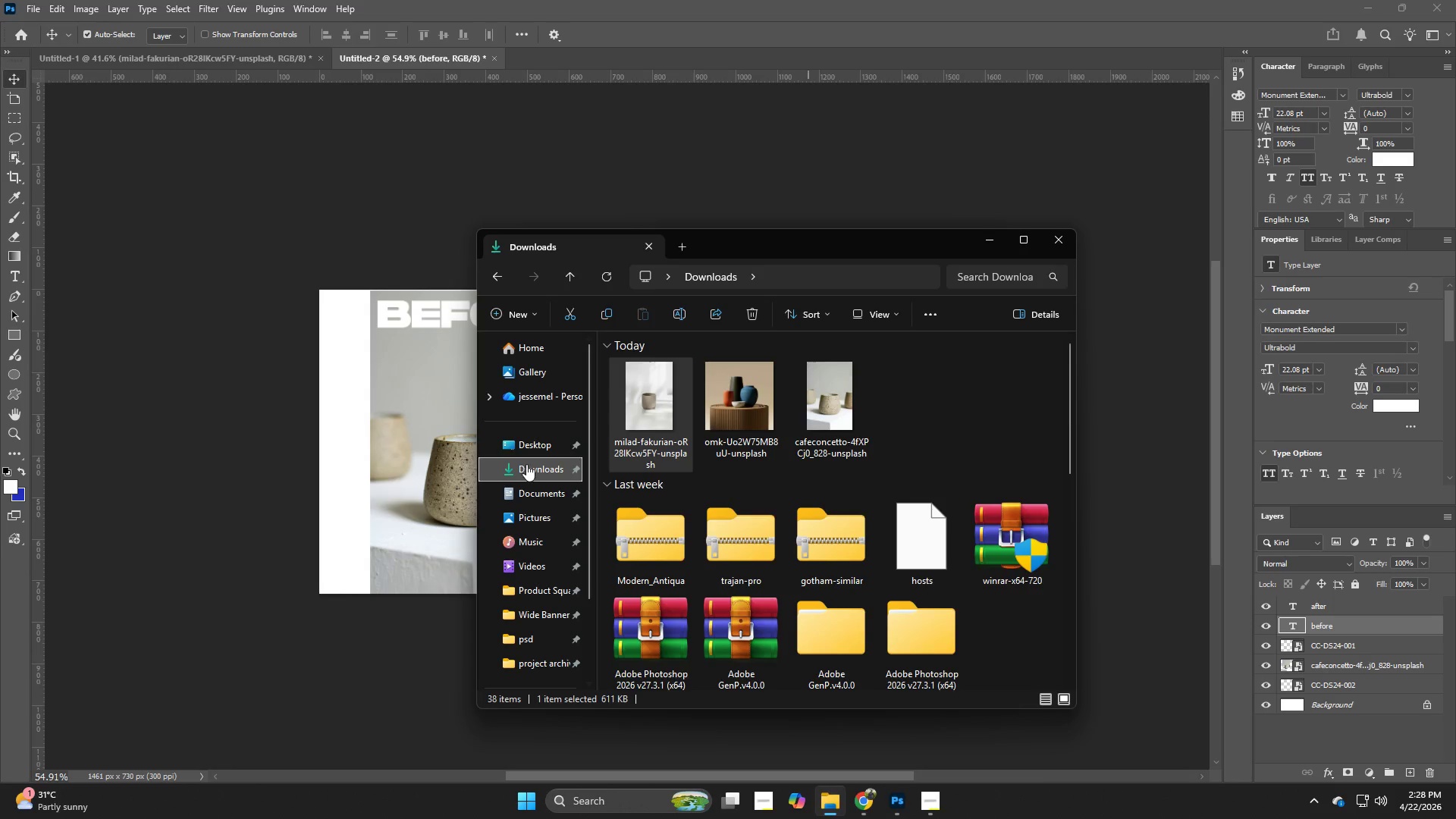 
left_click([526, 465])
 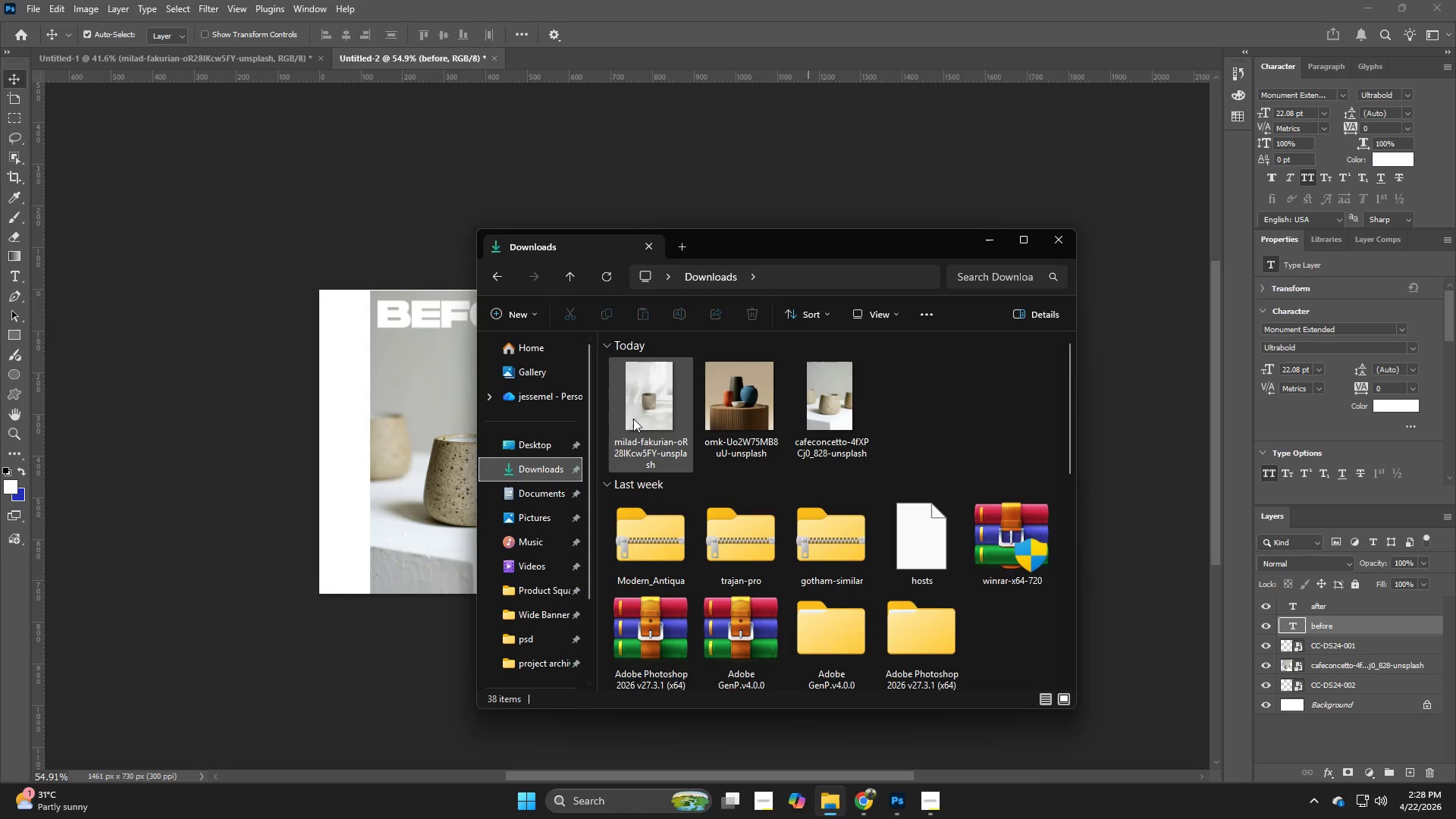 
left_click_drag(start_coordinate=[644, 408], to_coordinate=[362, 452])
 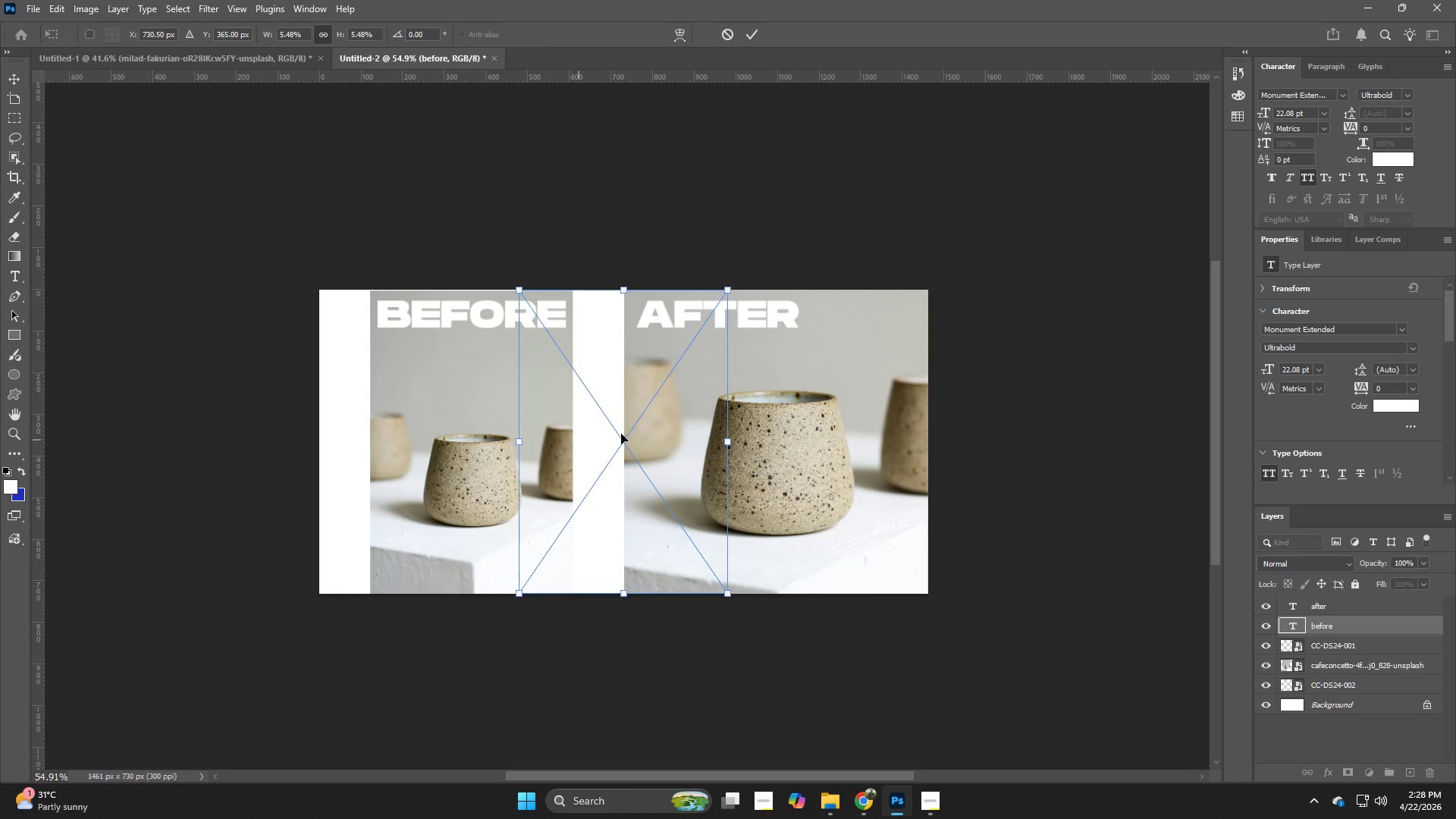 
left_click_drag(start_coordinate=[627, 432], to_coordinate=[475, 428])
 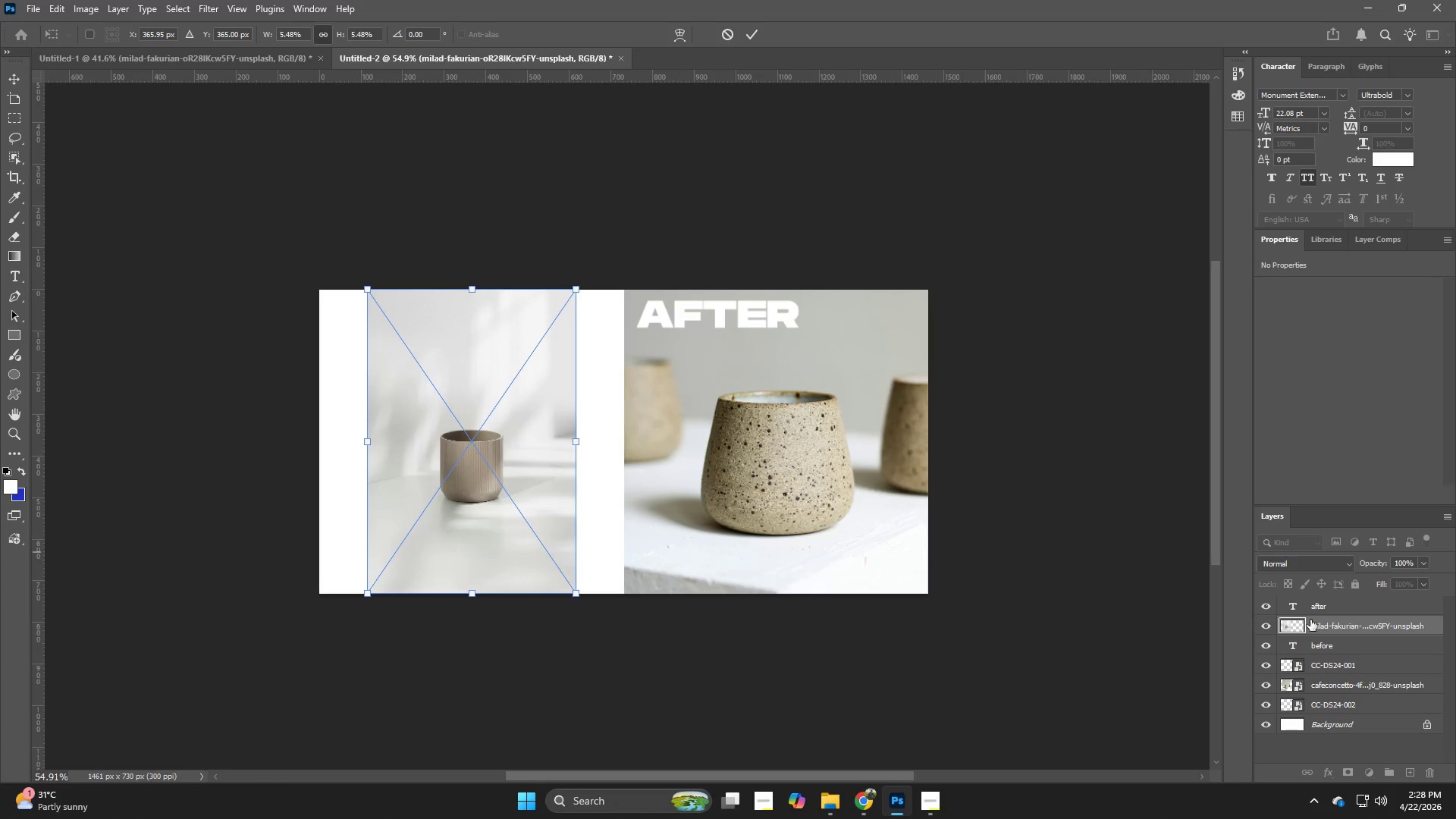 
left_click_drag(start_coordinate=[1321, 626], to_coordinate=[1333, 664])
 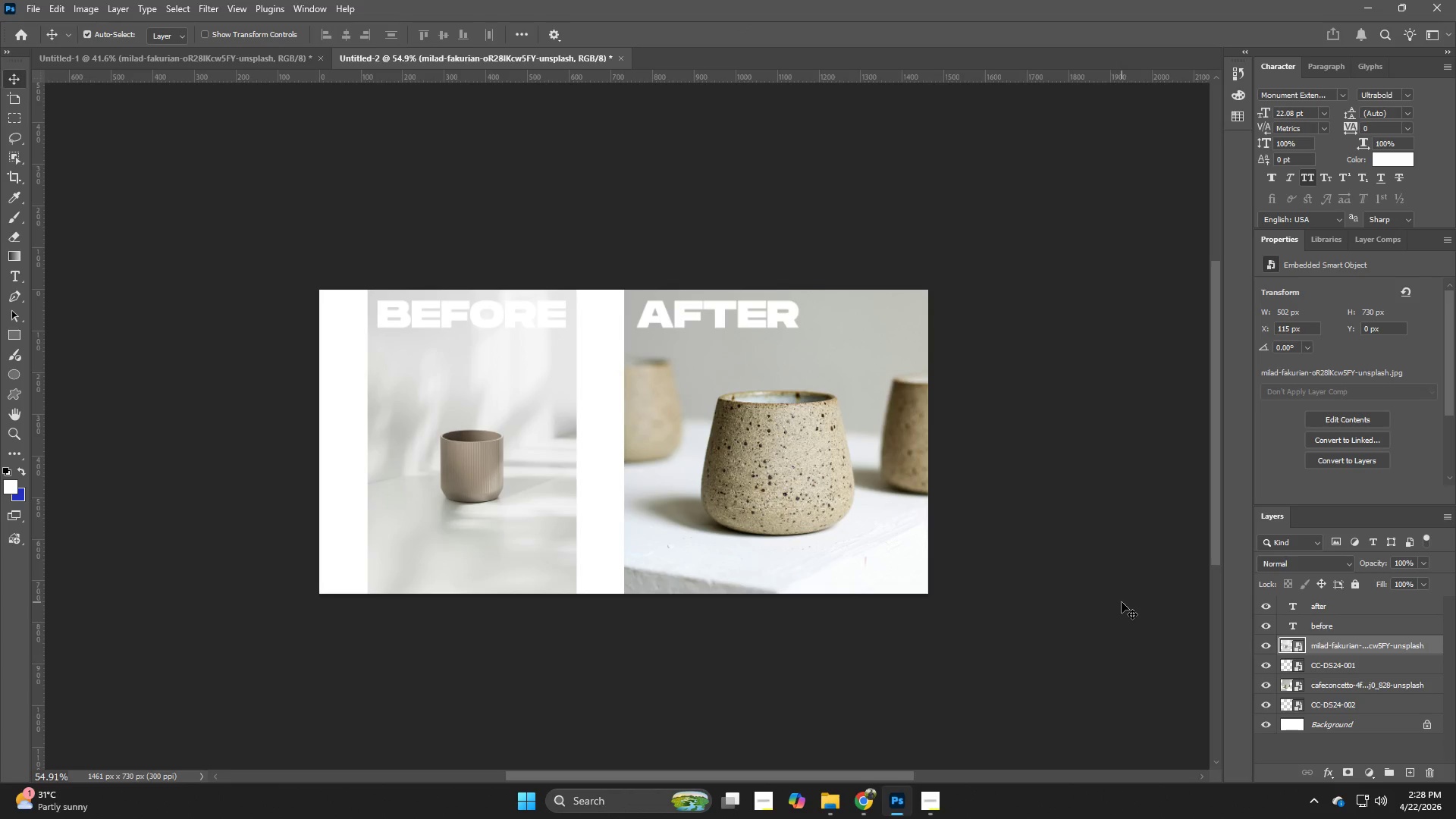 
wait(5.88)
 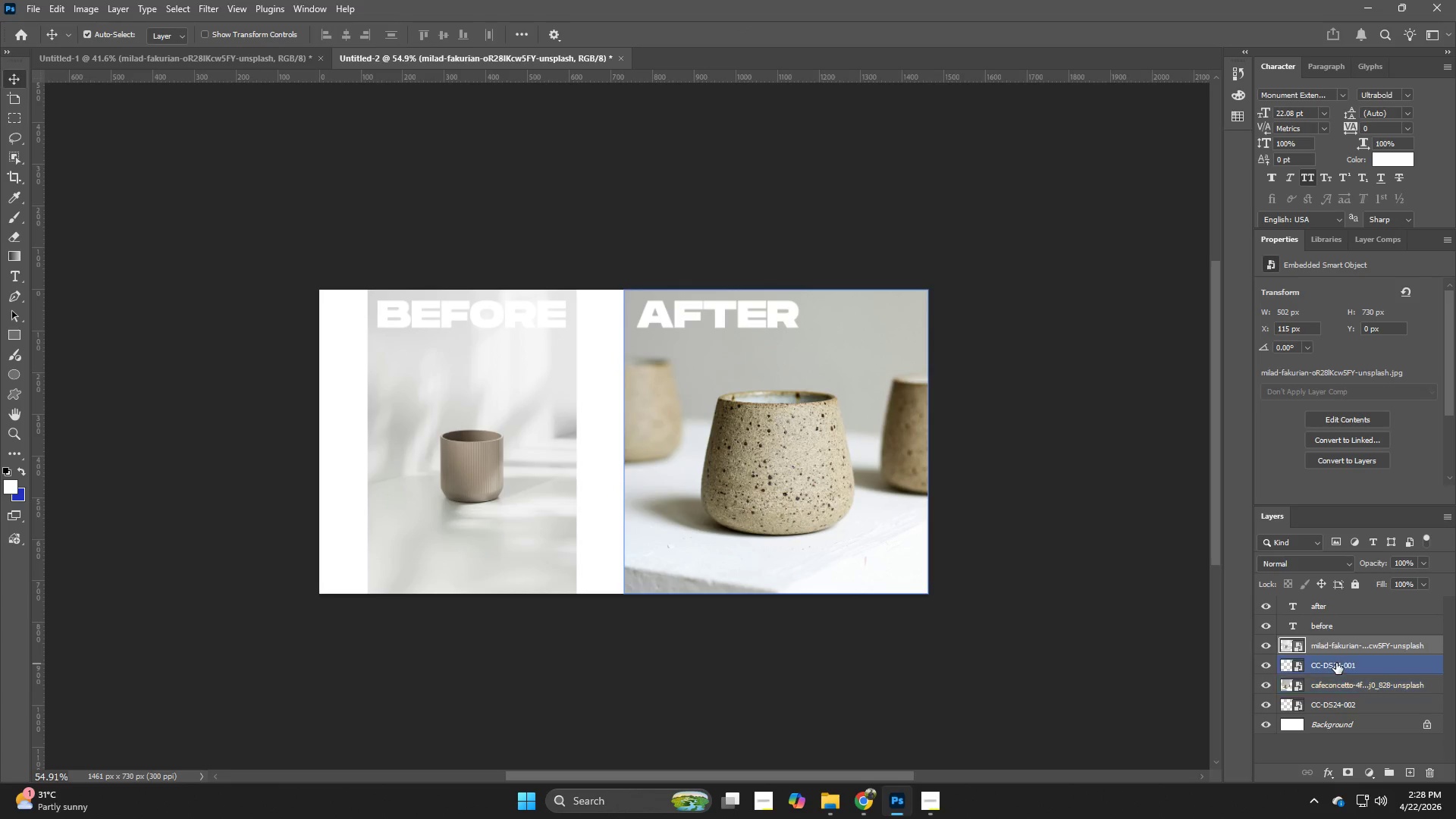 
left_click_drag(start_coordinate=[513, 450], to_coordinate=[559, 448])
 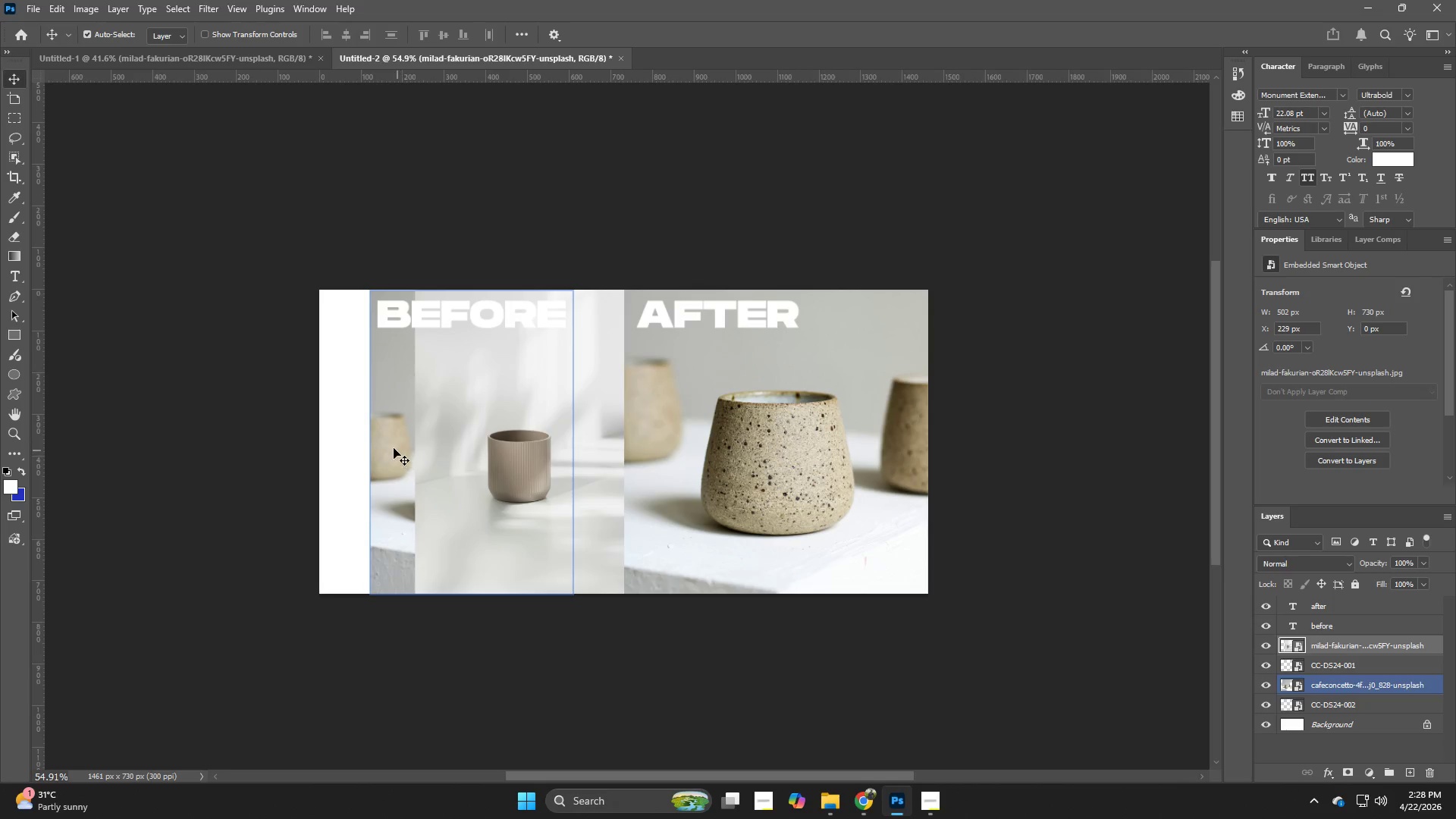 
left_click([392, 447])
 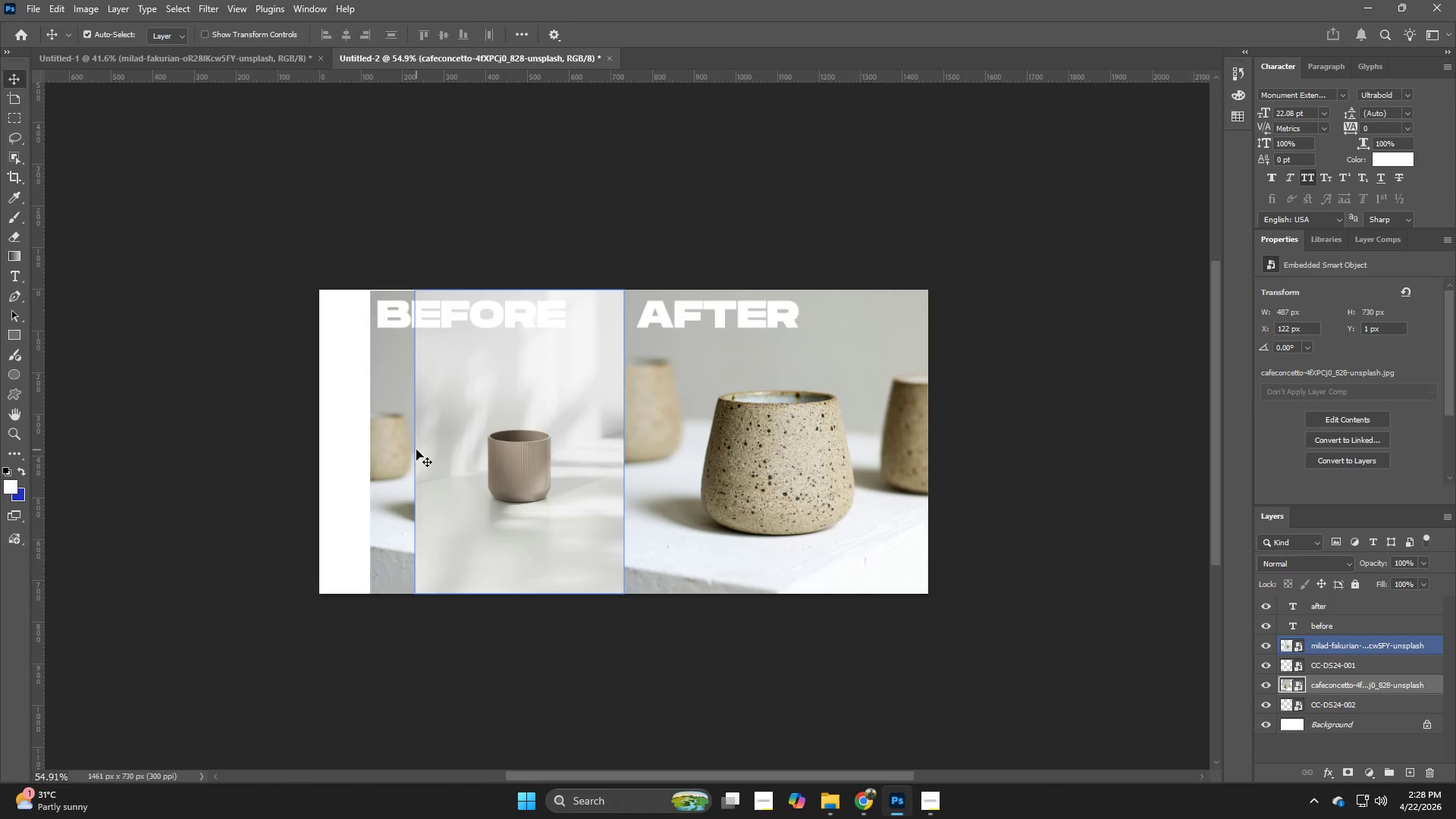 
key(Backspace)
 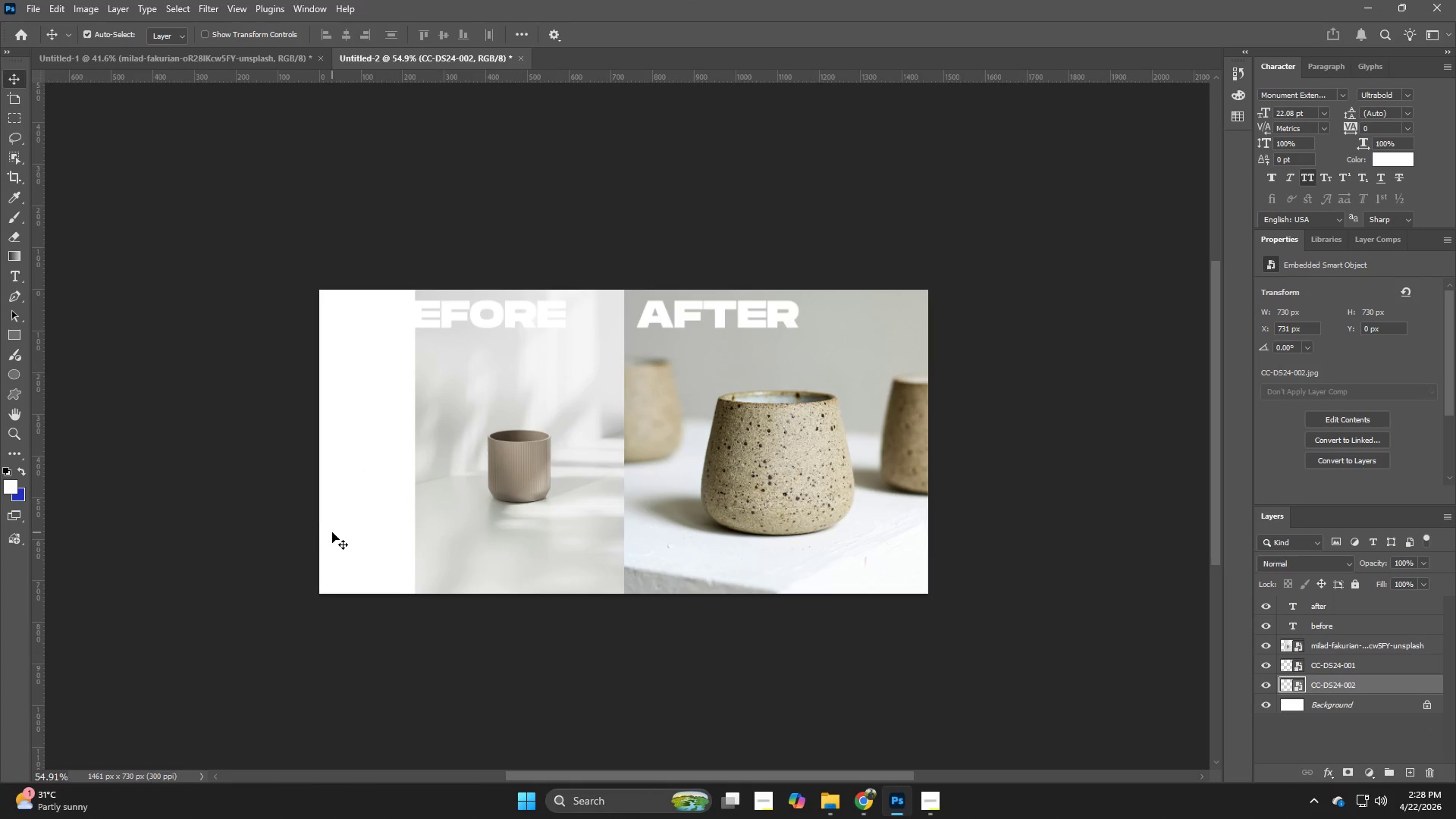 
key(C)
 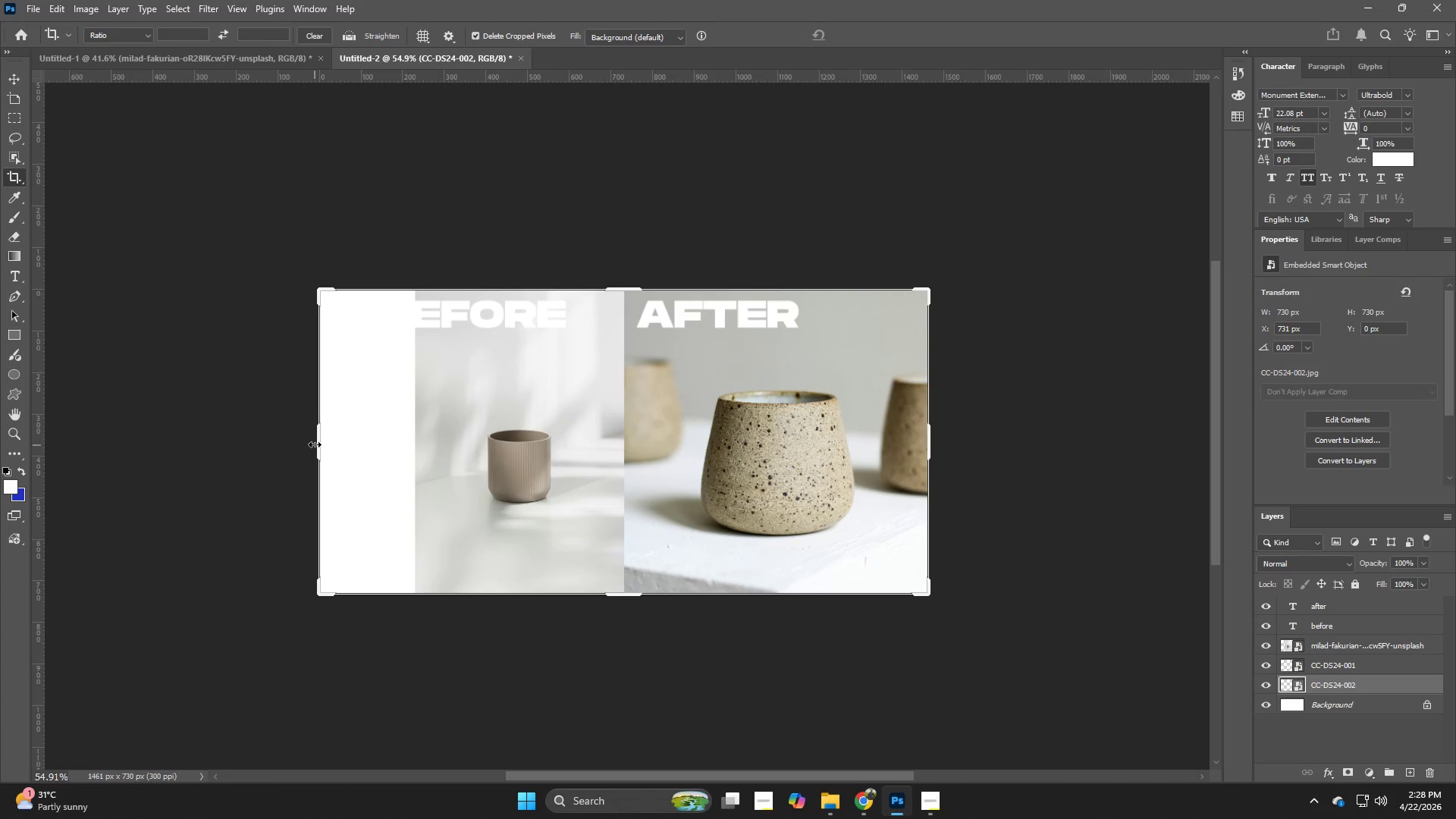 
left_click_drag(start_coordinate=[315, 444], to_coordinate=[362, 441])
 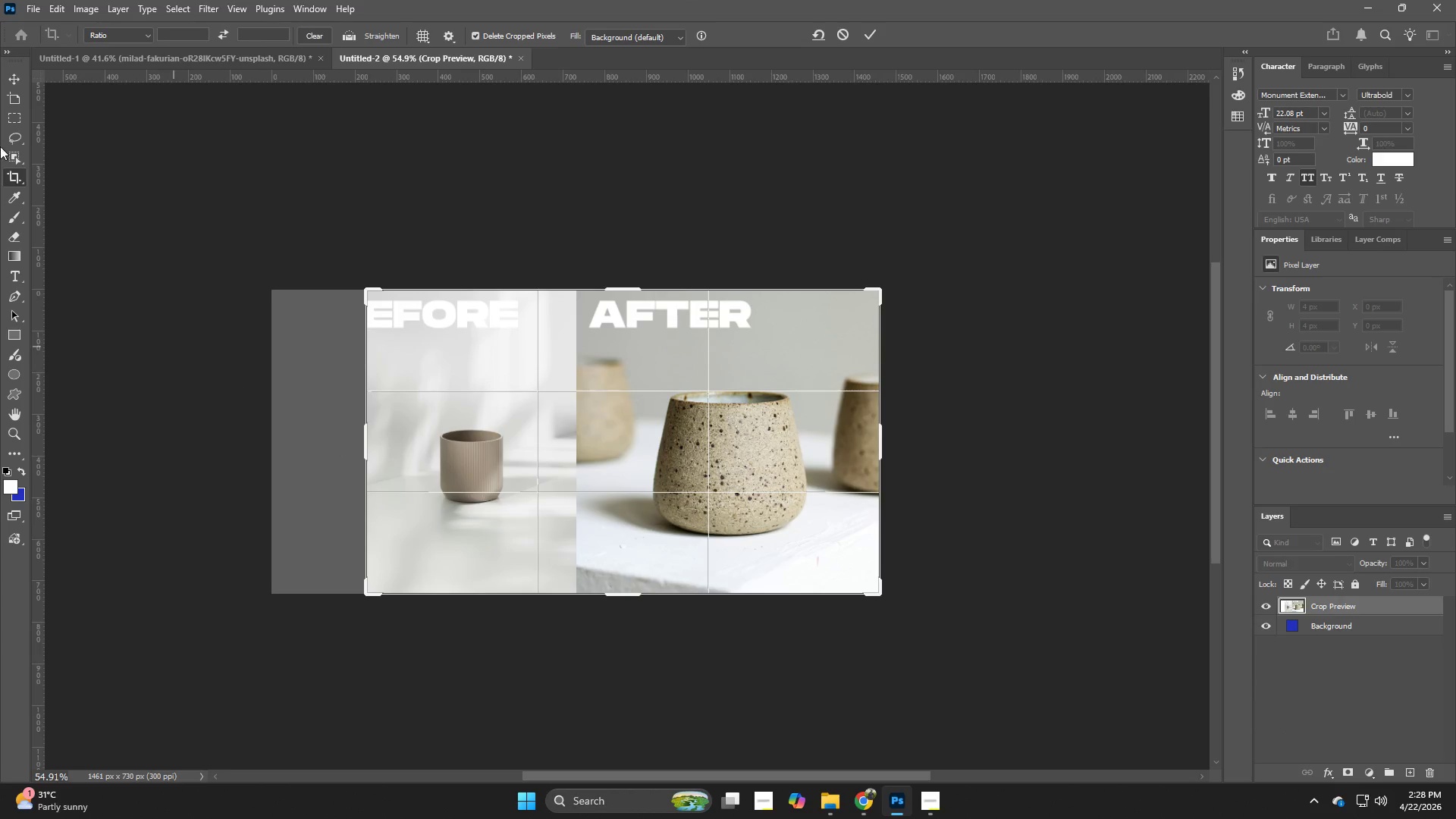 
key(NumpadEnter)
 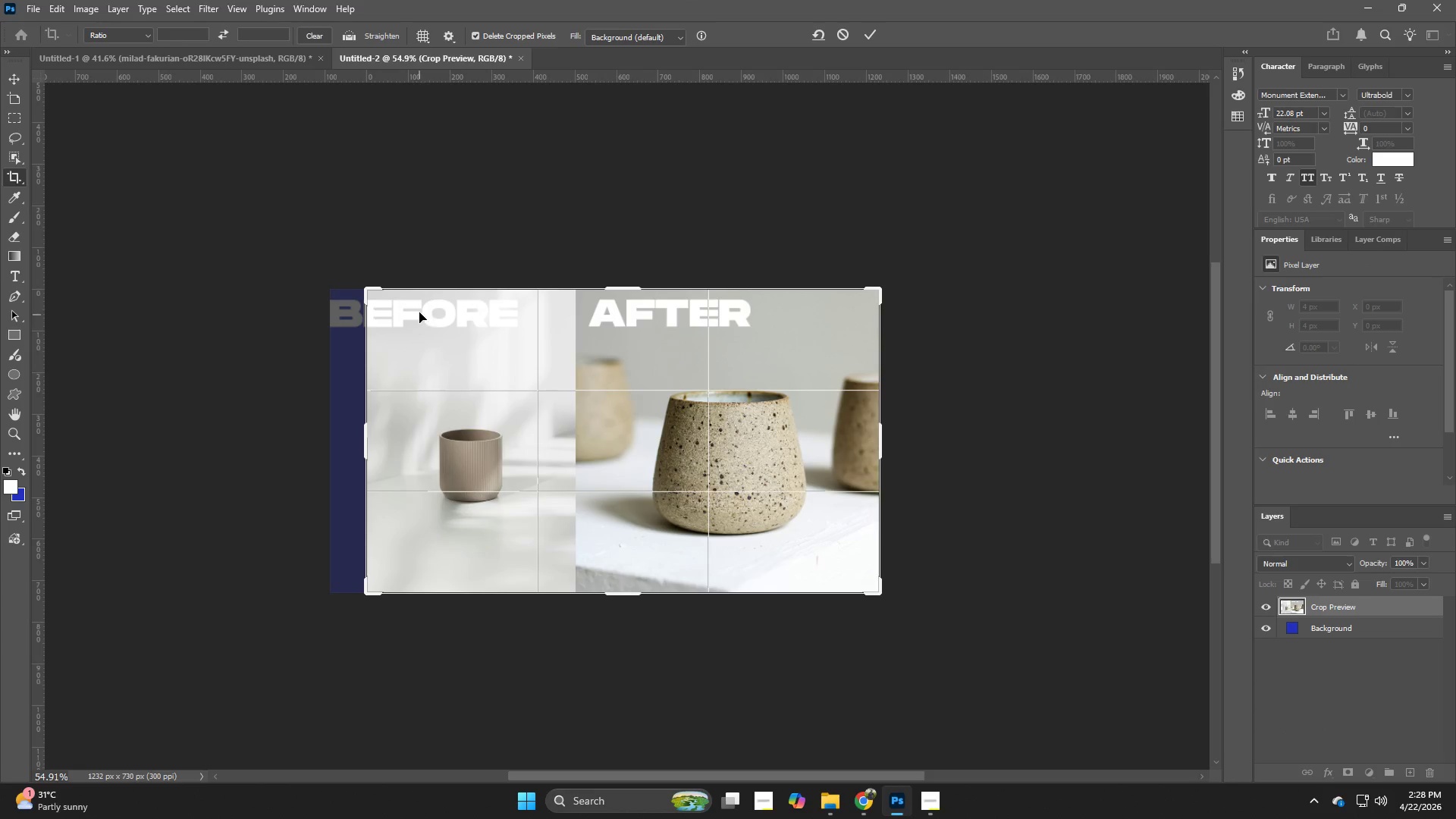 
key(NumpadEnter)
 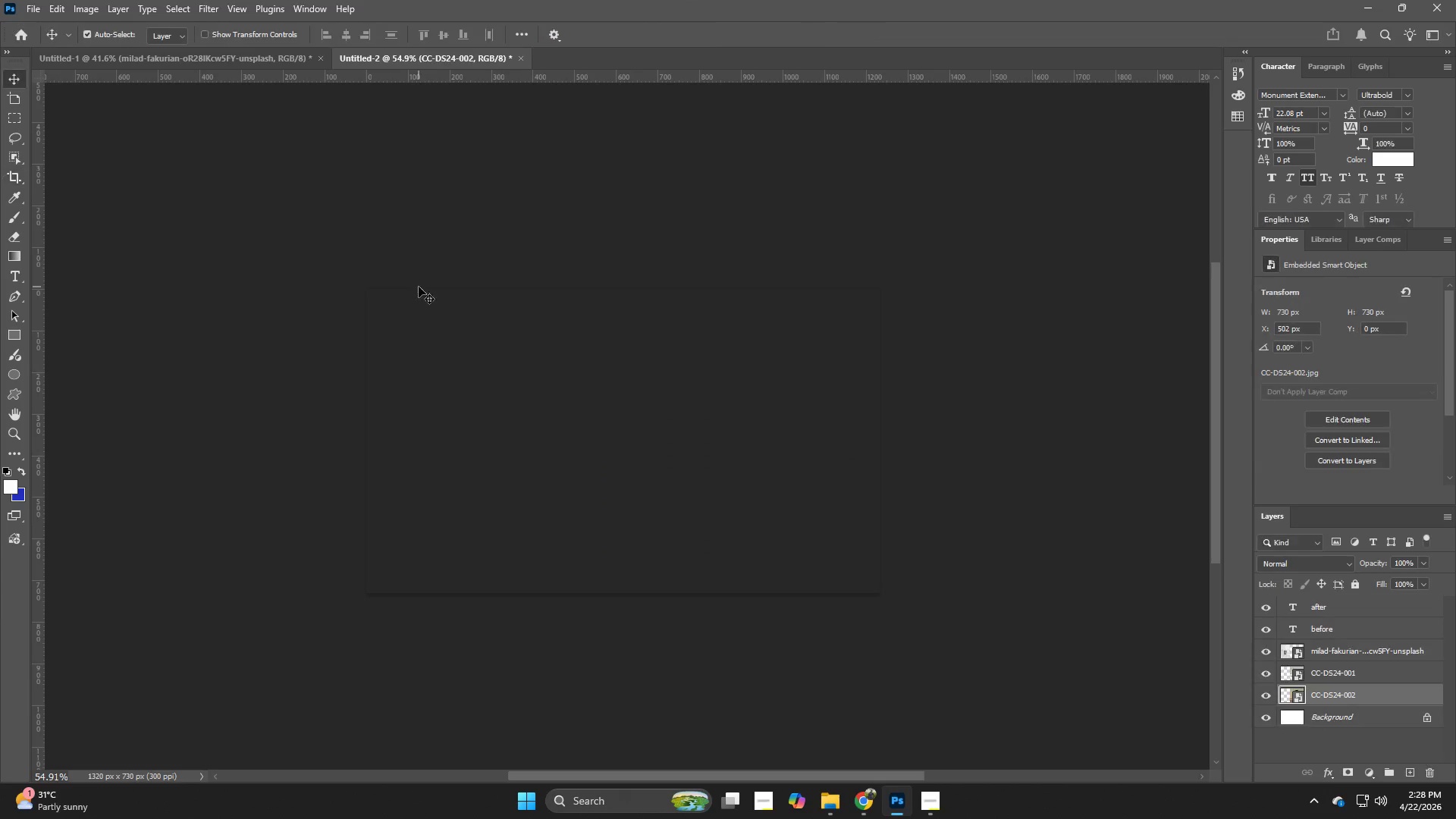 
key(V)
 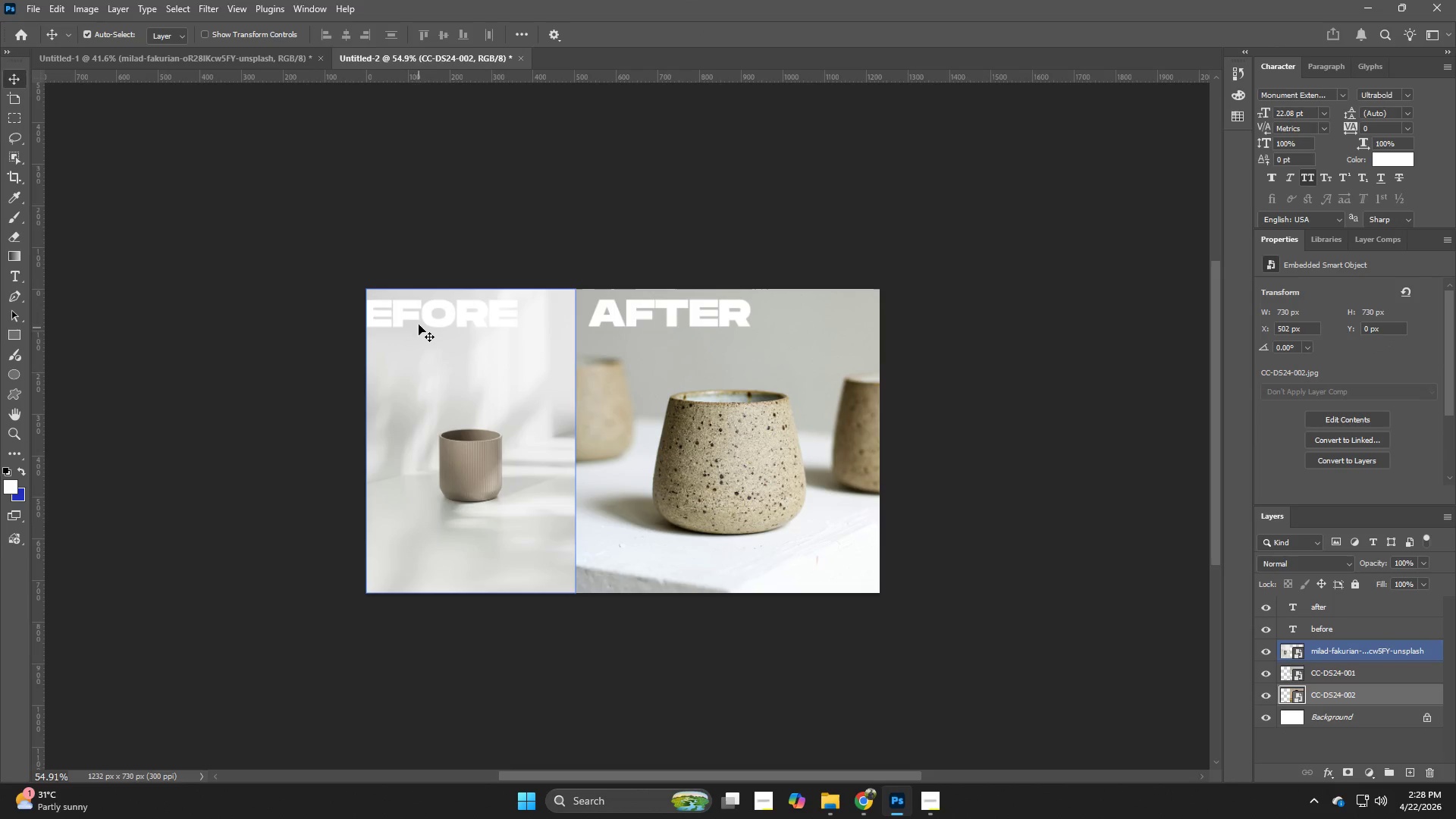 
left_click_drag(start_coordinate=[422, 314], to_coordinate=[472, 317])
 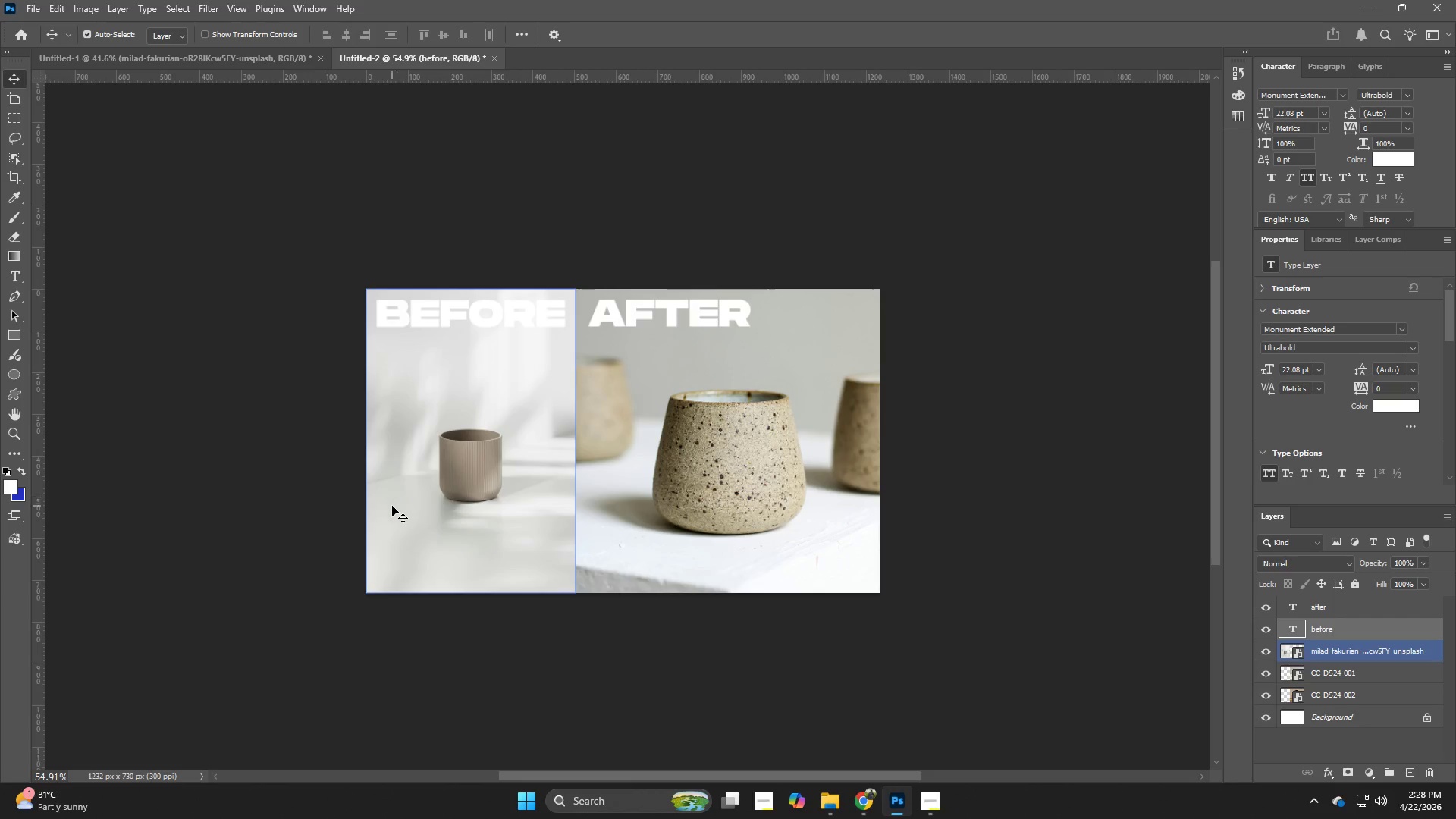 
type(cccv)
 